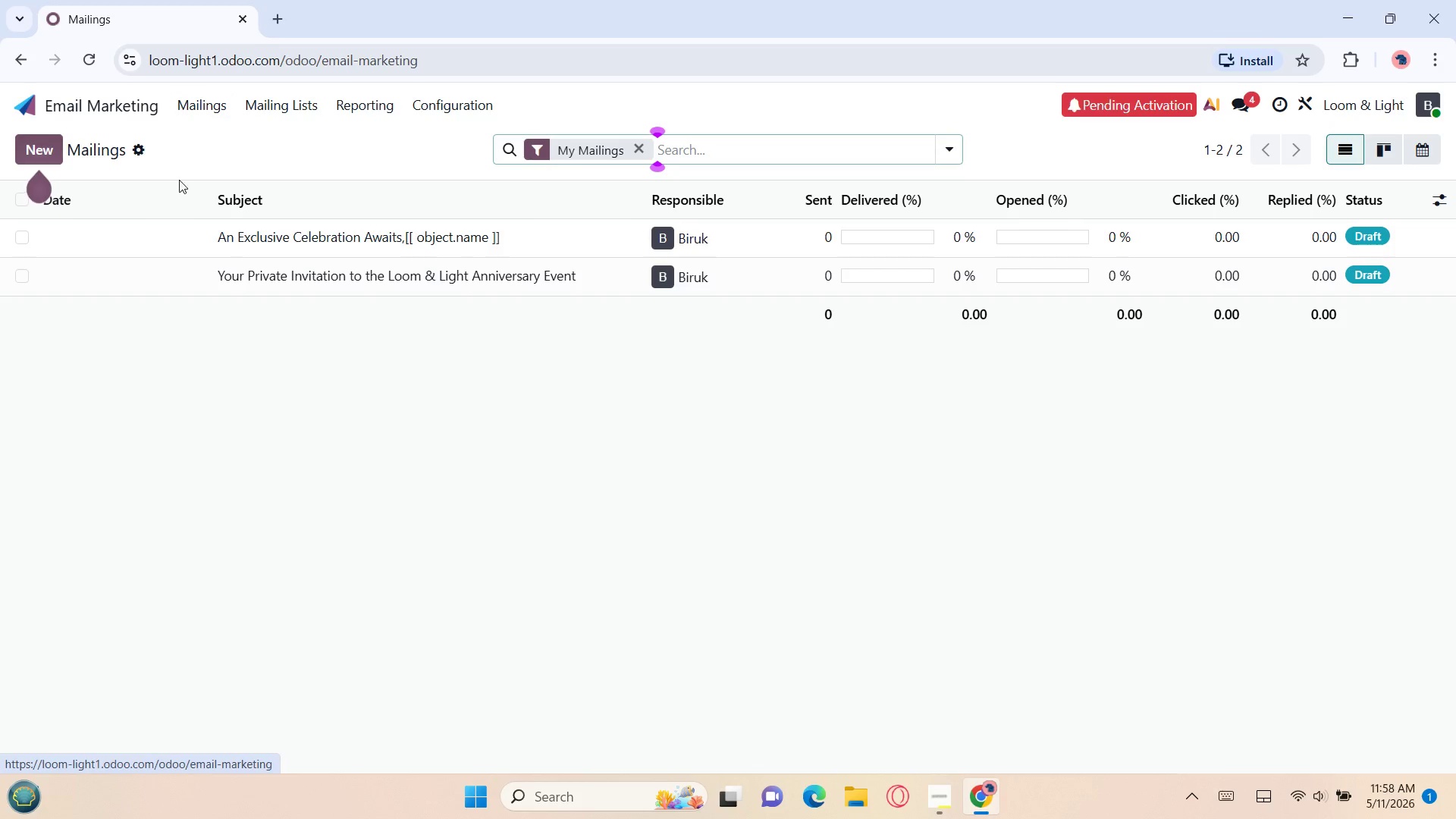 
mouse_move([221, 230])
 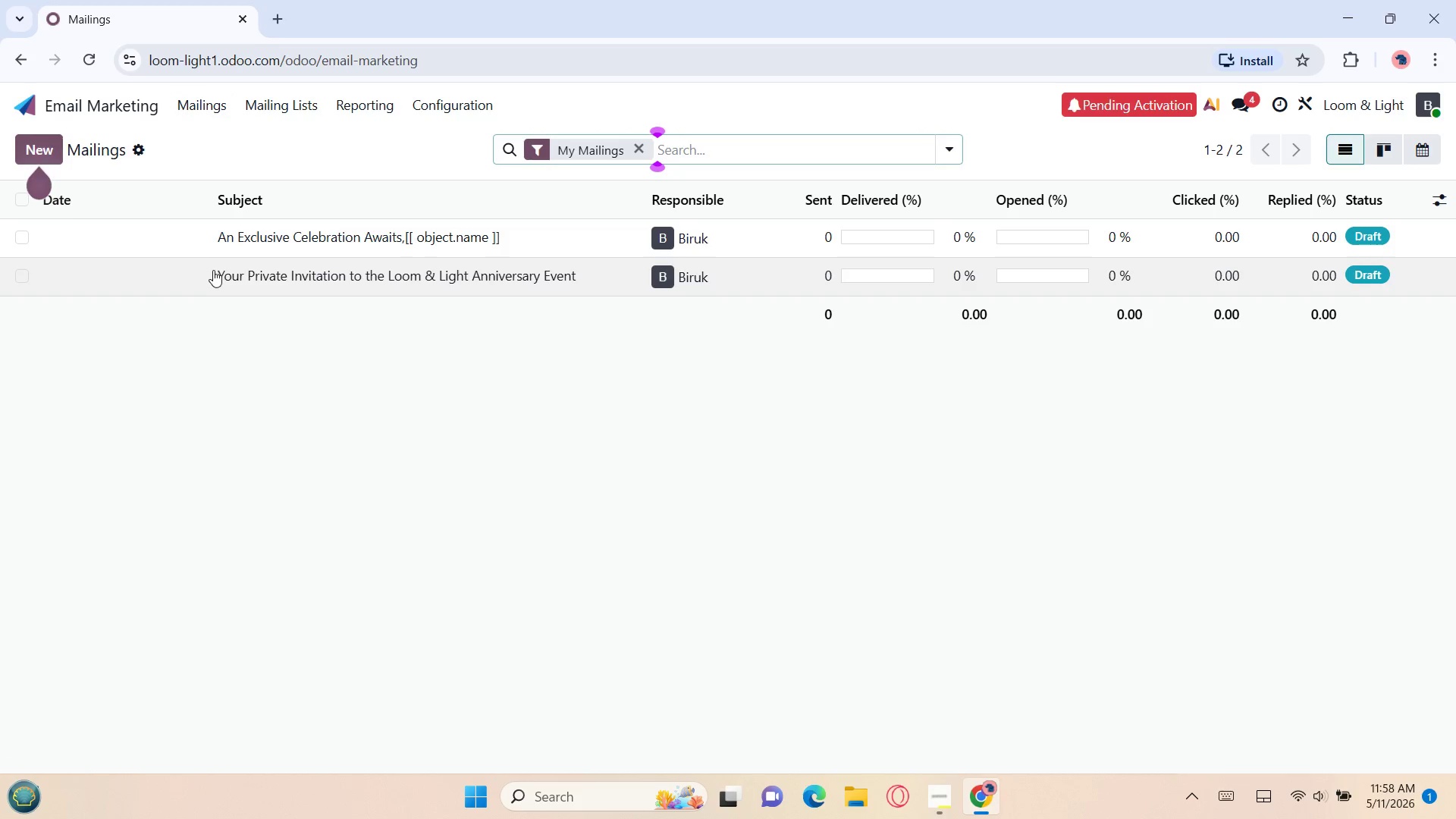 
left_click([213, 270])
 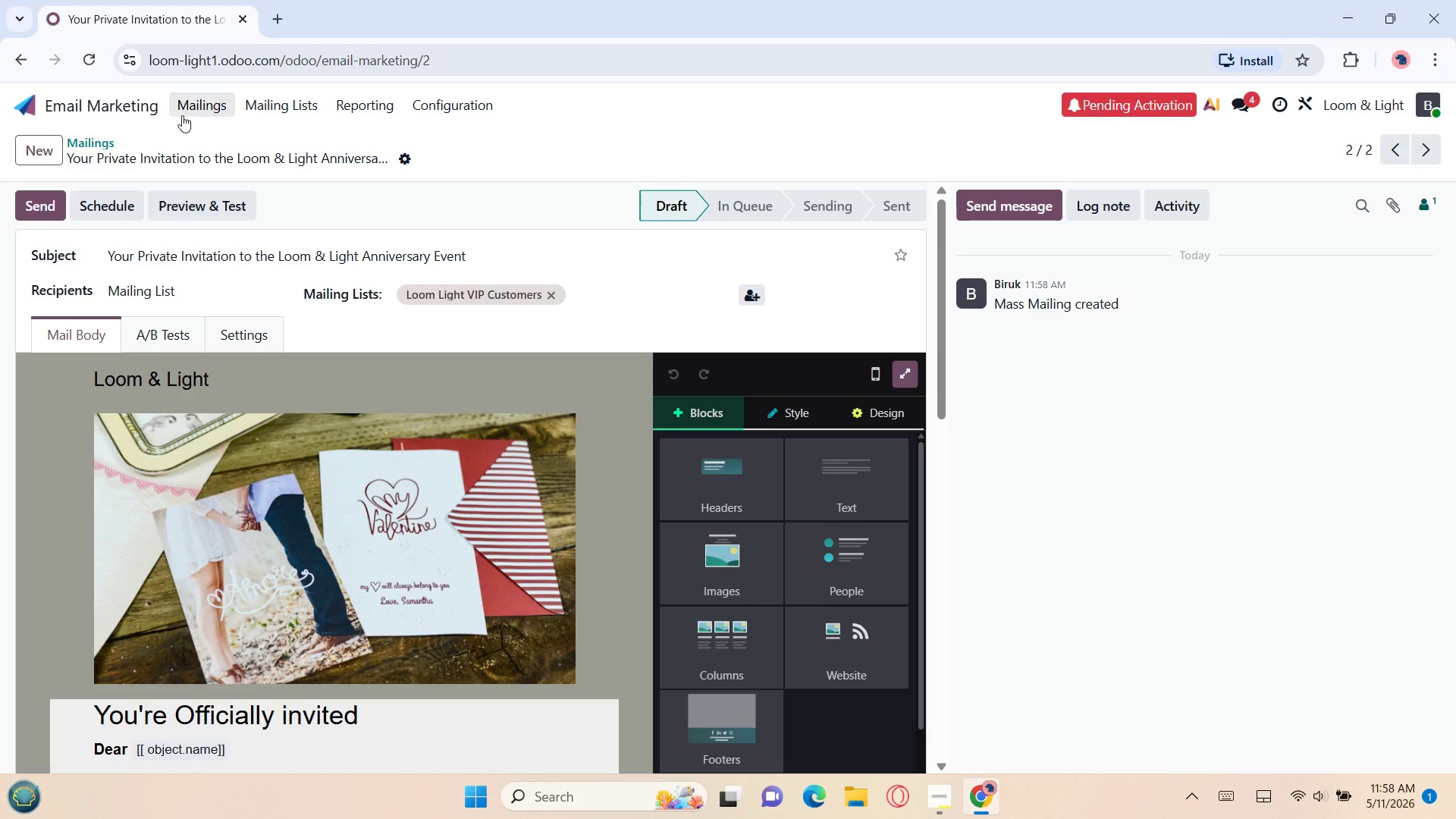 
left_click([187, 116])
 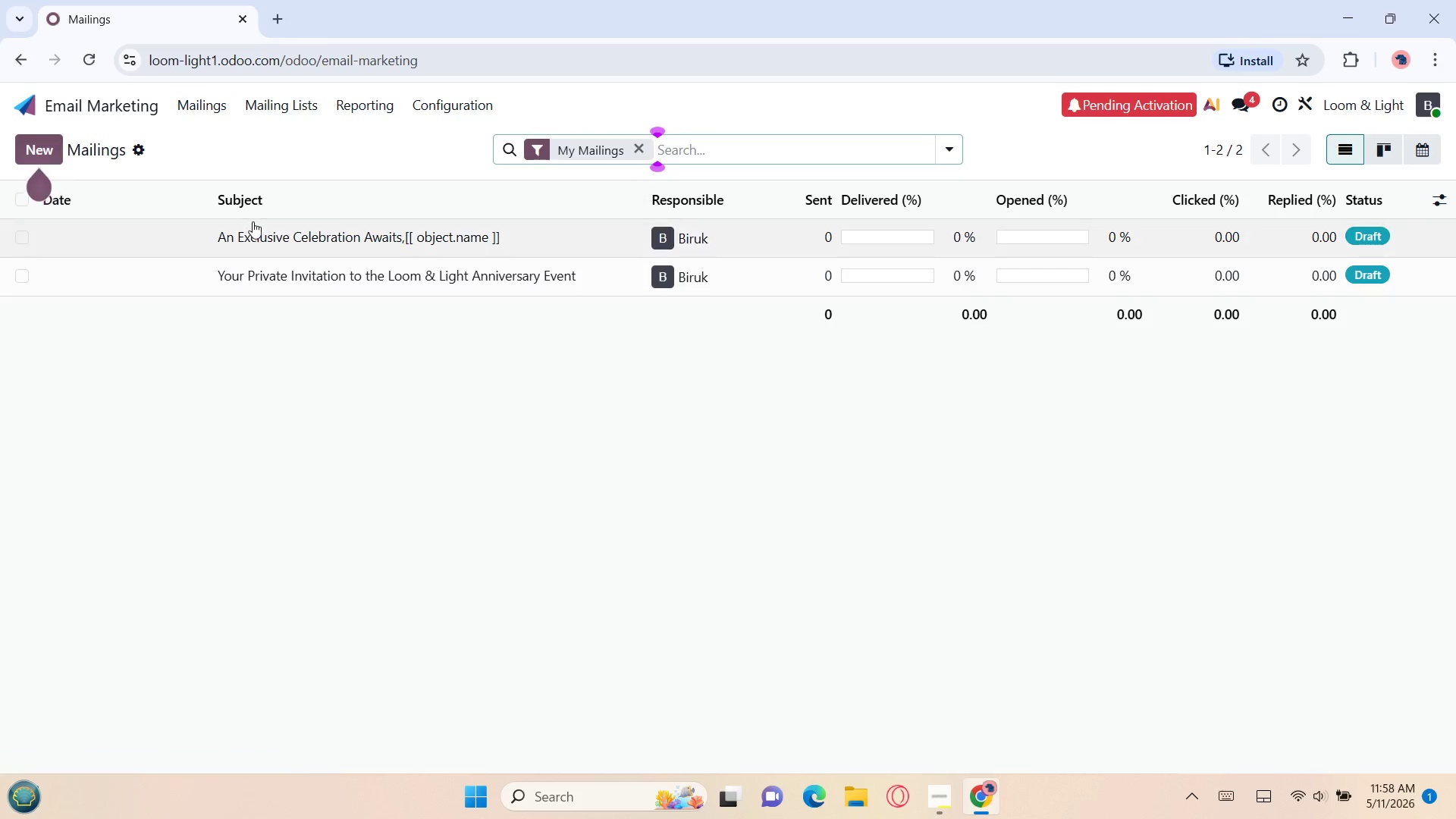 
left_click([253, 232])
 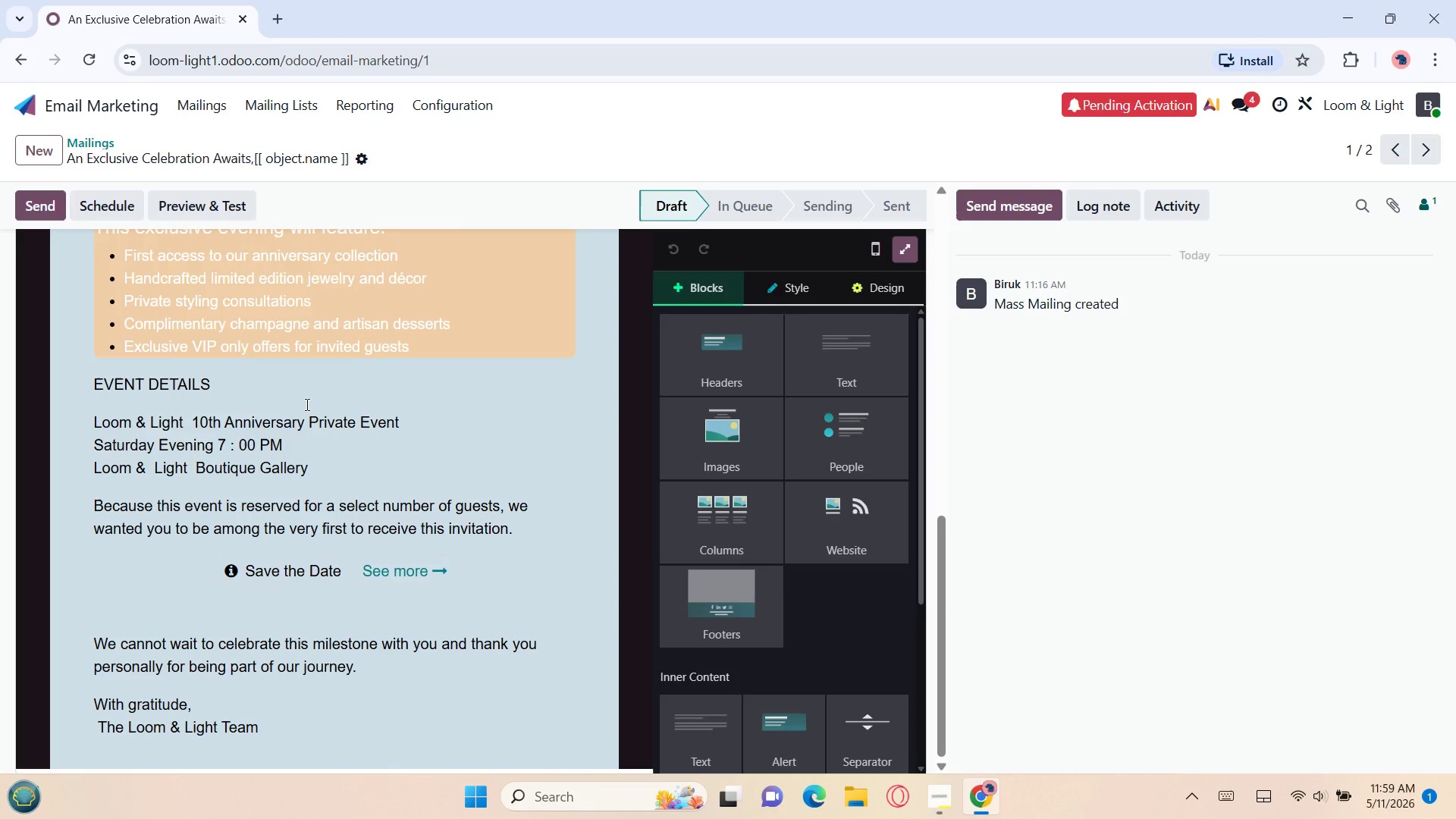 
wait(7.56)
 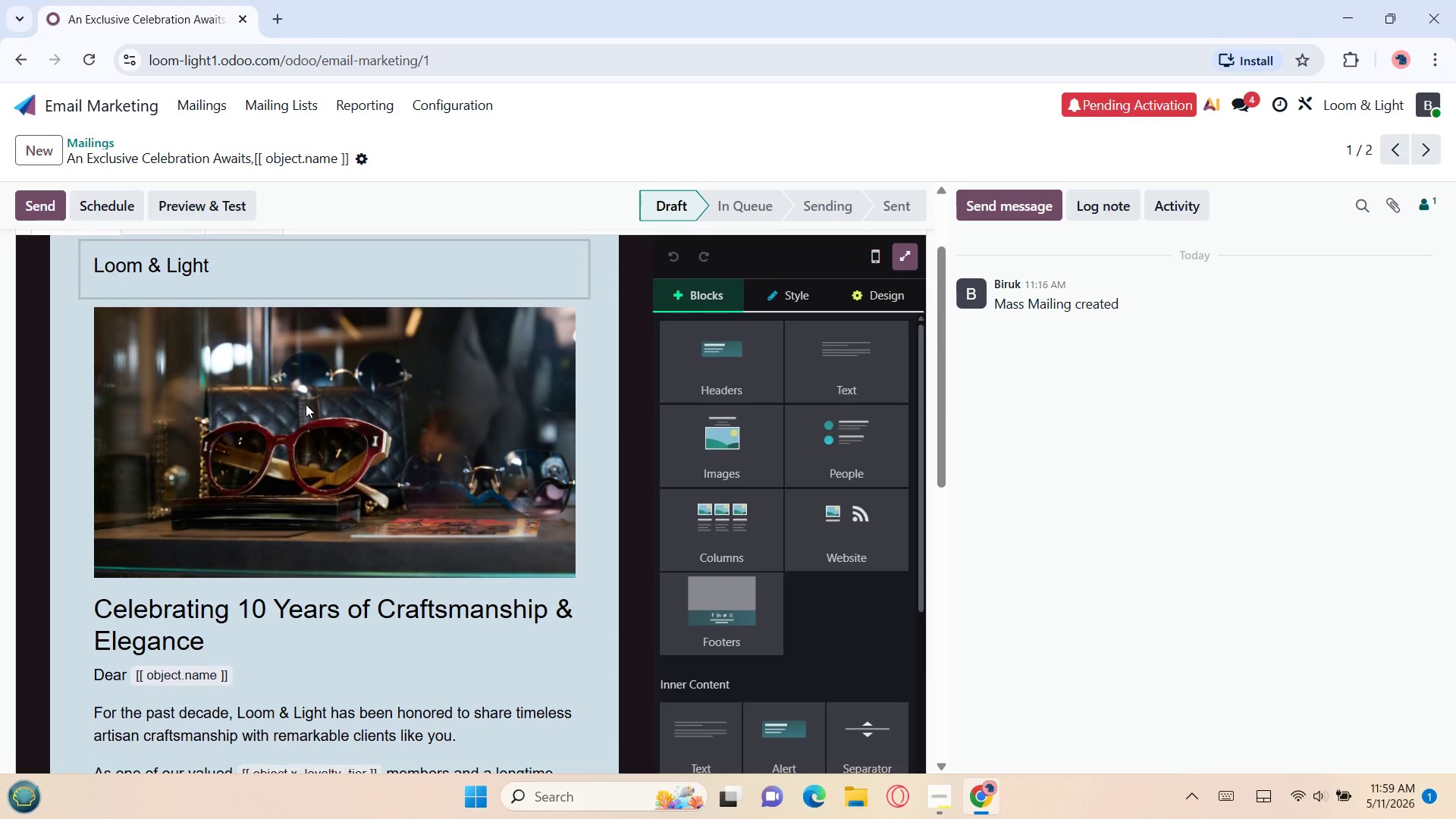 
left_click([733, 598])
 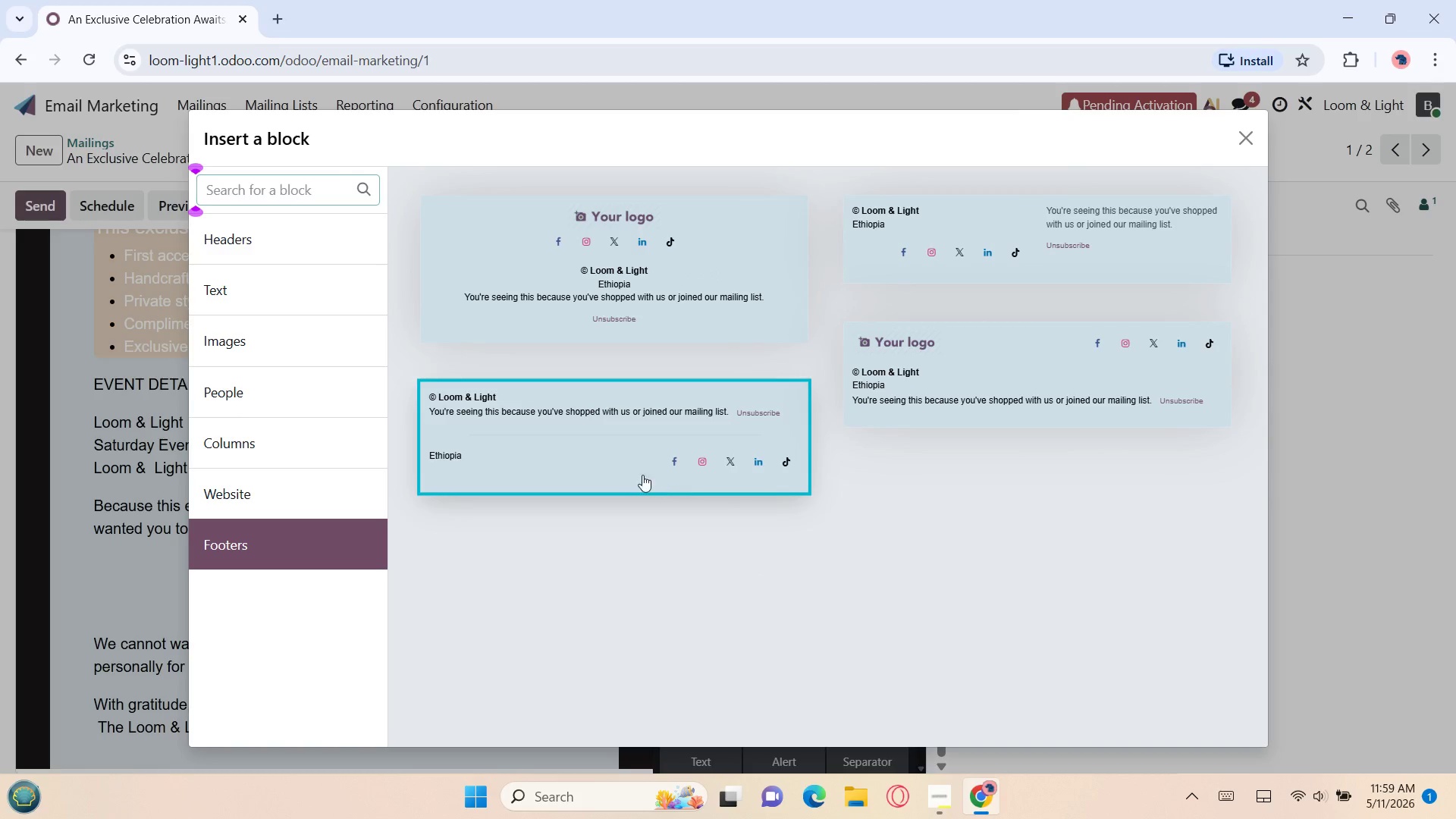 
left_click([604, 453])
 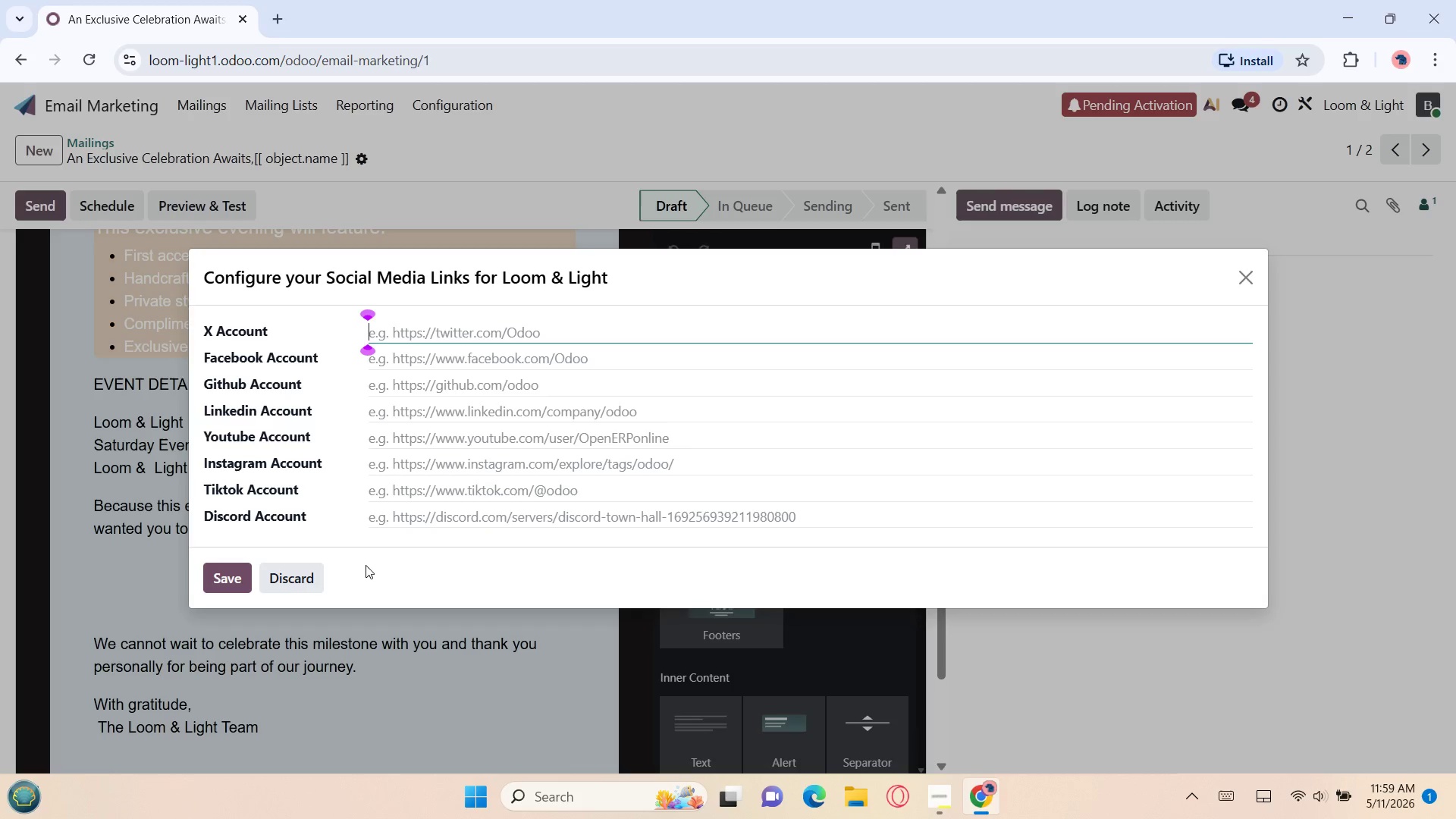 
left_click([311, 577])
 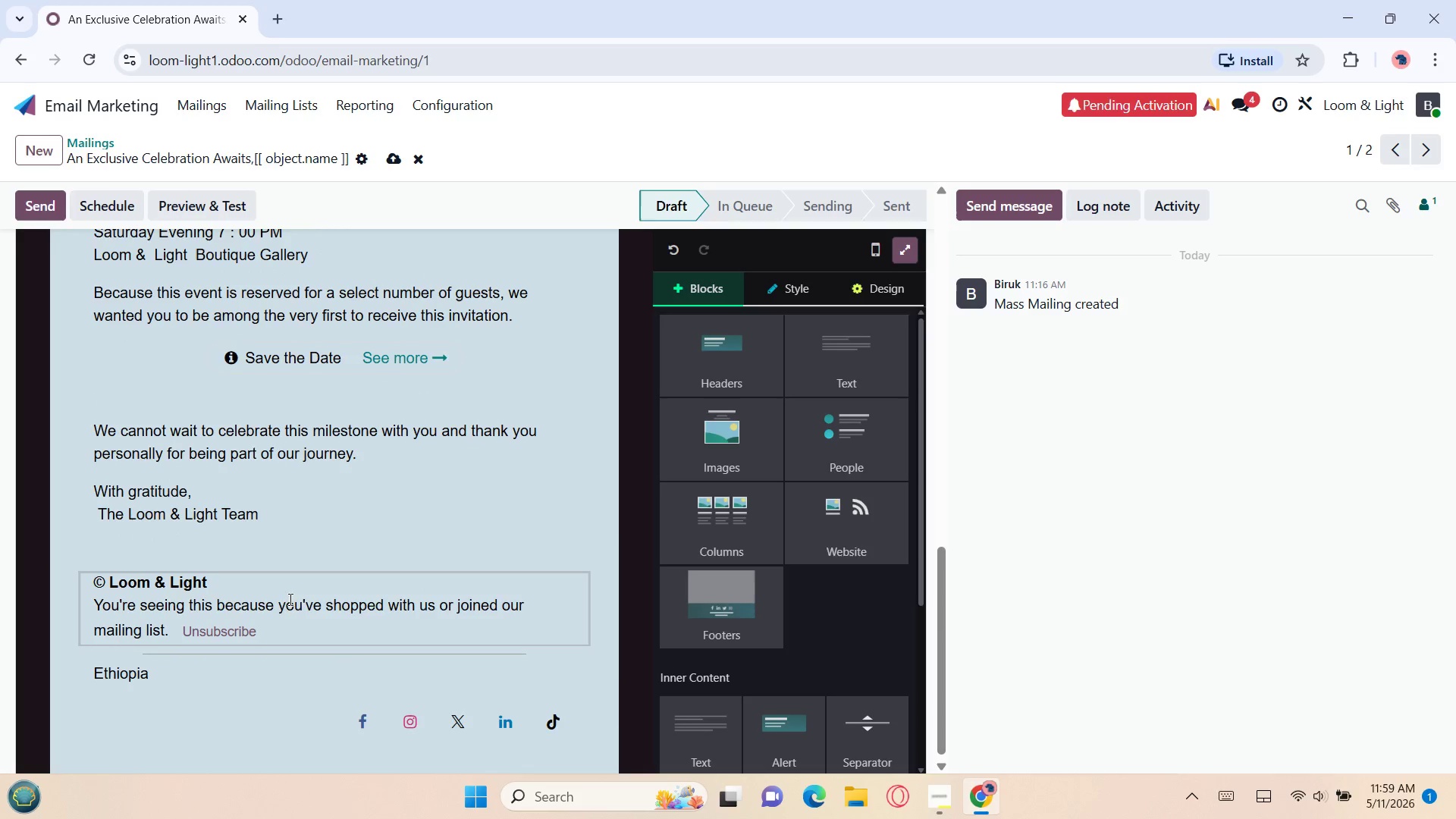 
left_click_drag(start_coordinate=[280, 634], to_coordinate=[86, 592])
 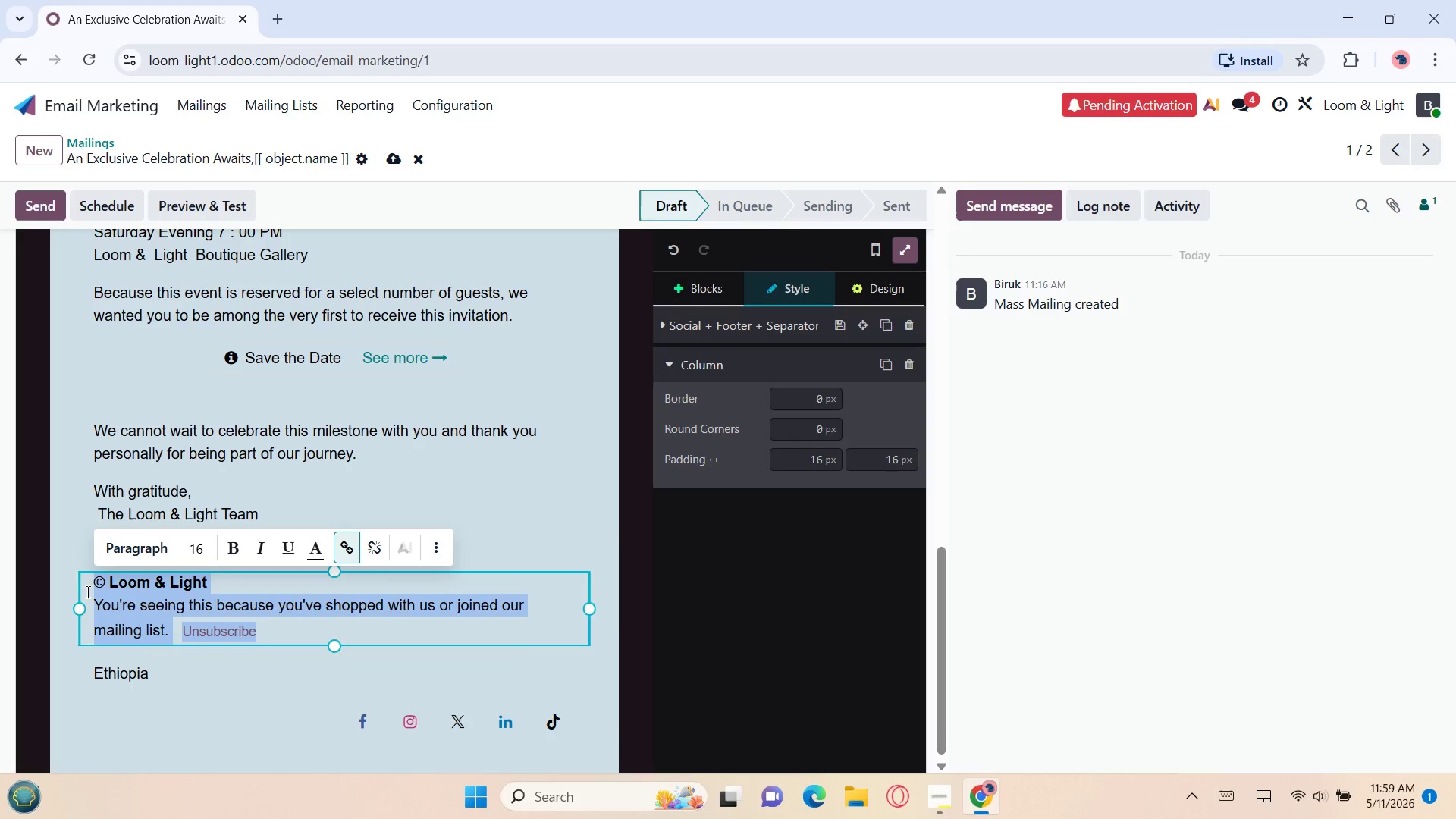 
key(Control+V)
 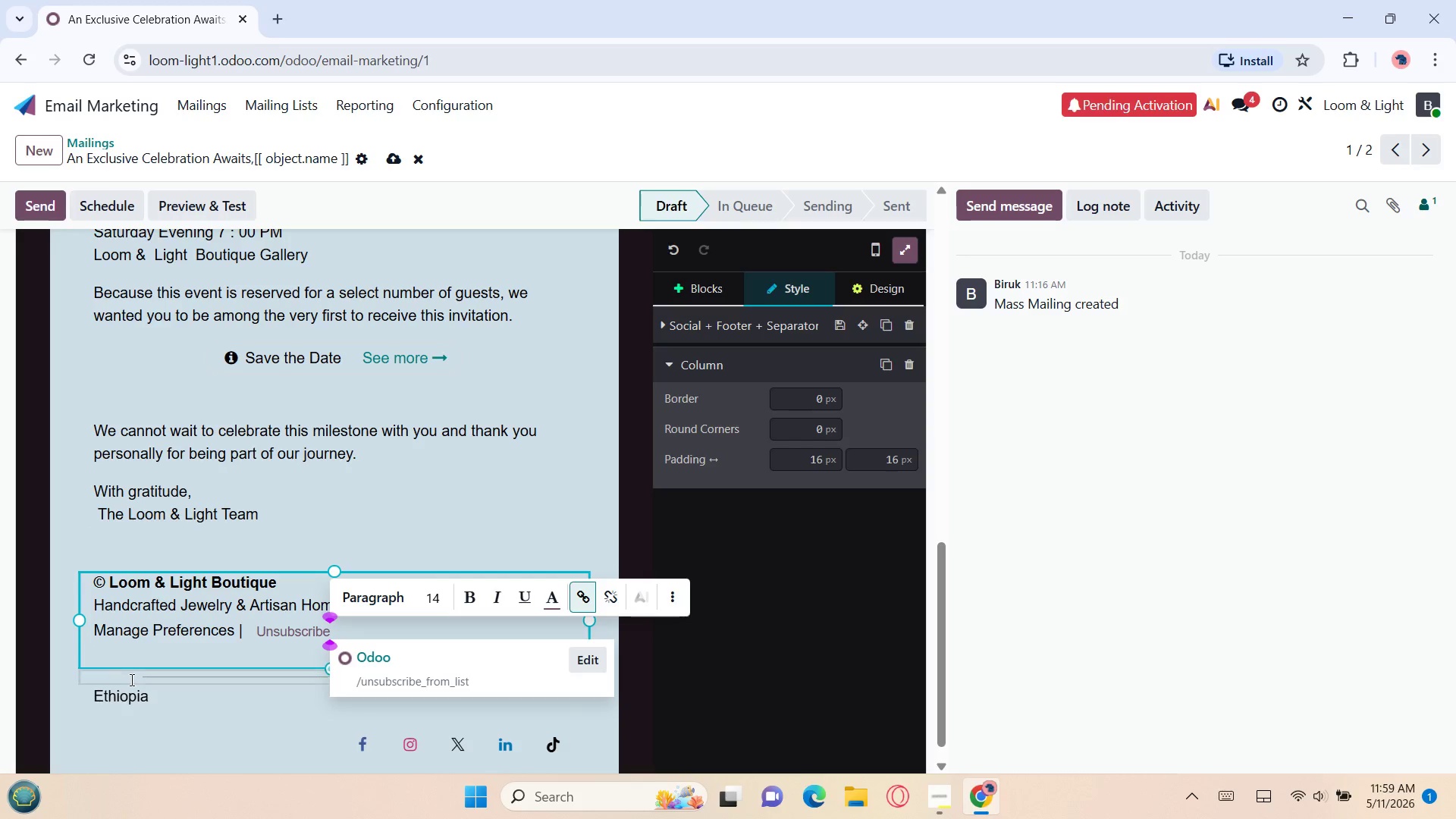 
left_click([147, 691])
 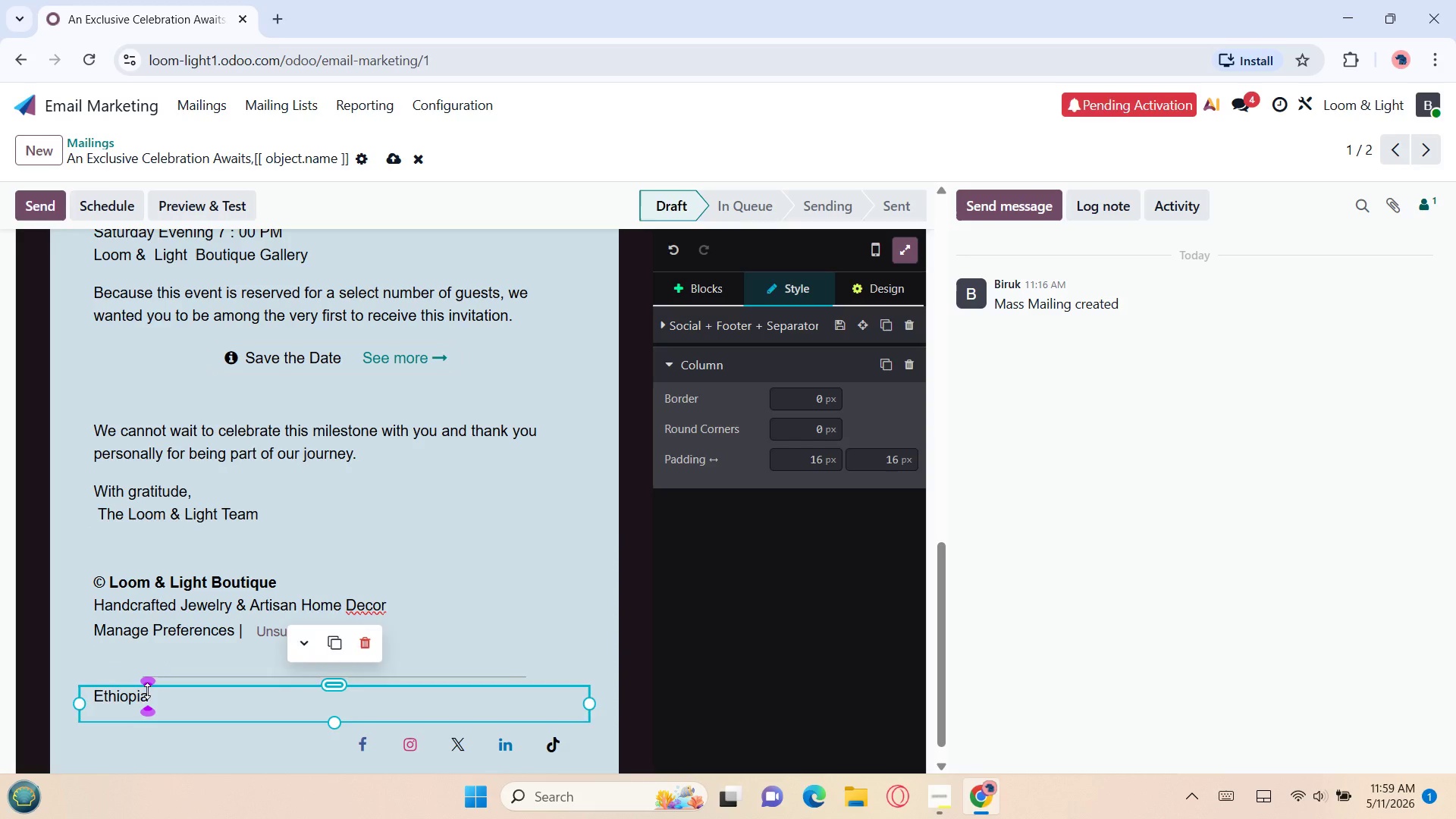 
hold_key(key=Backspace, duration=0.77)
 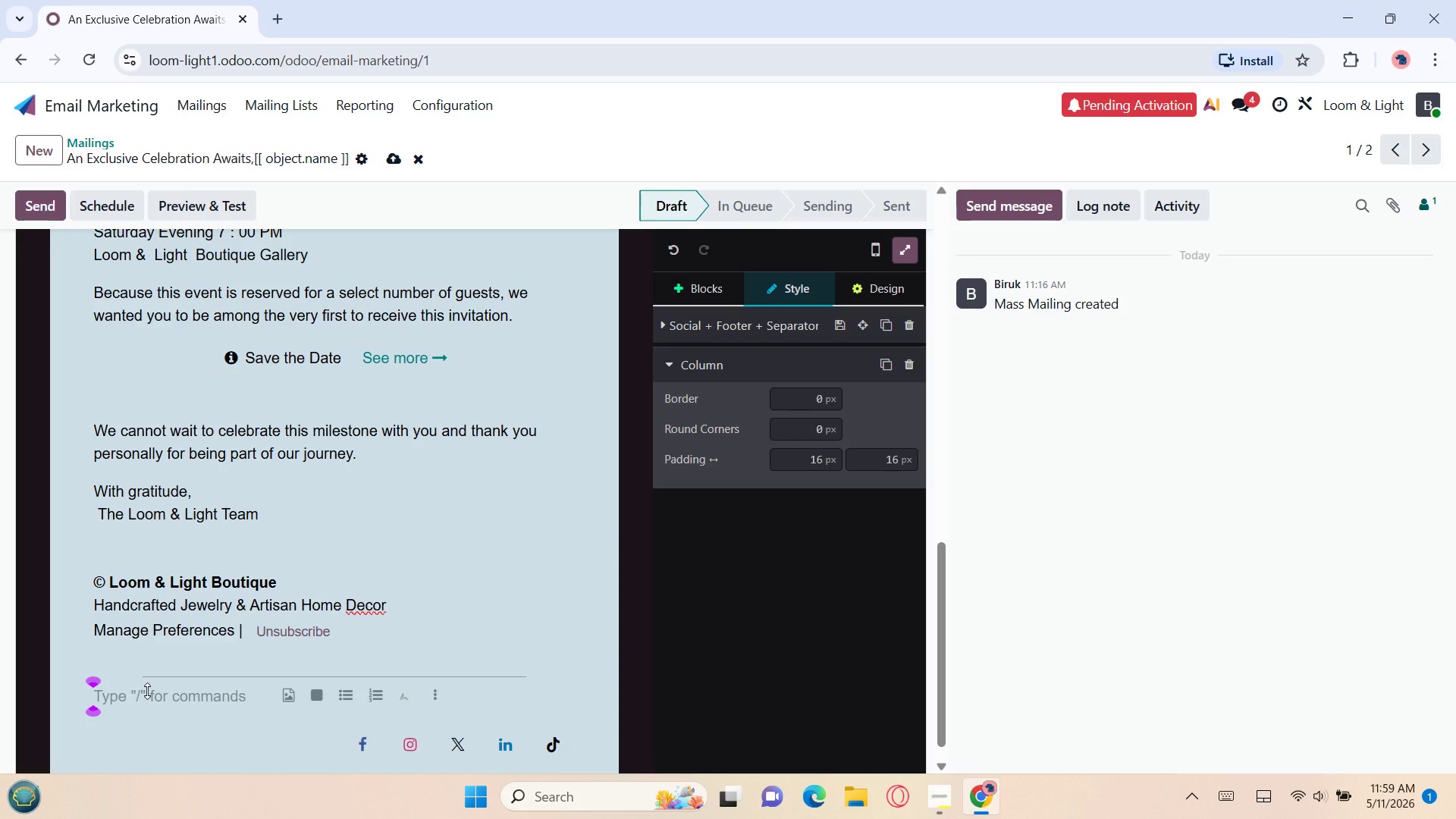 
key(Control+ControlLeft)
 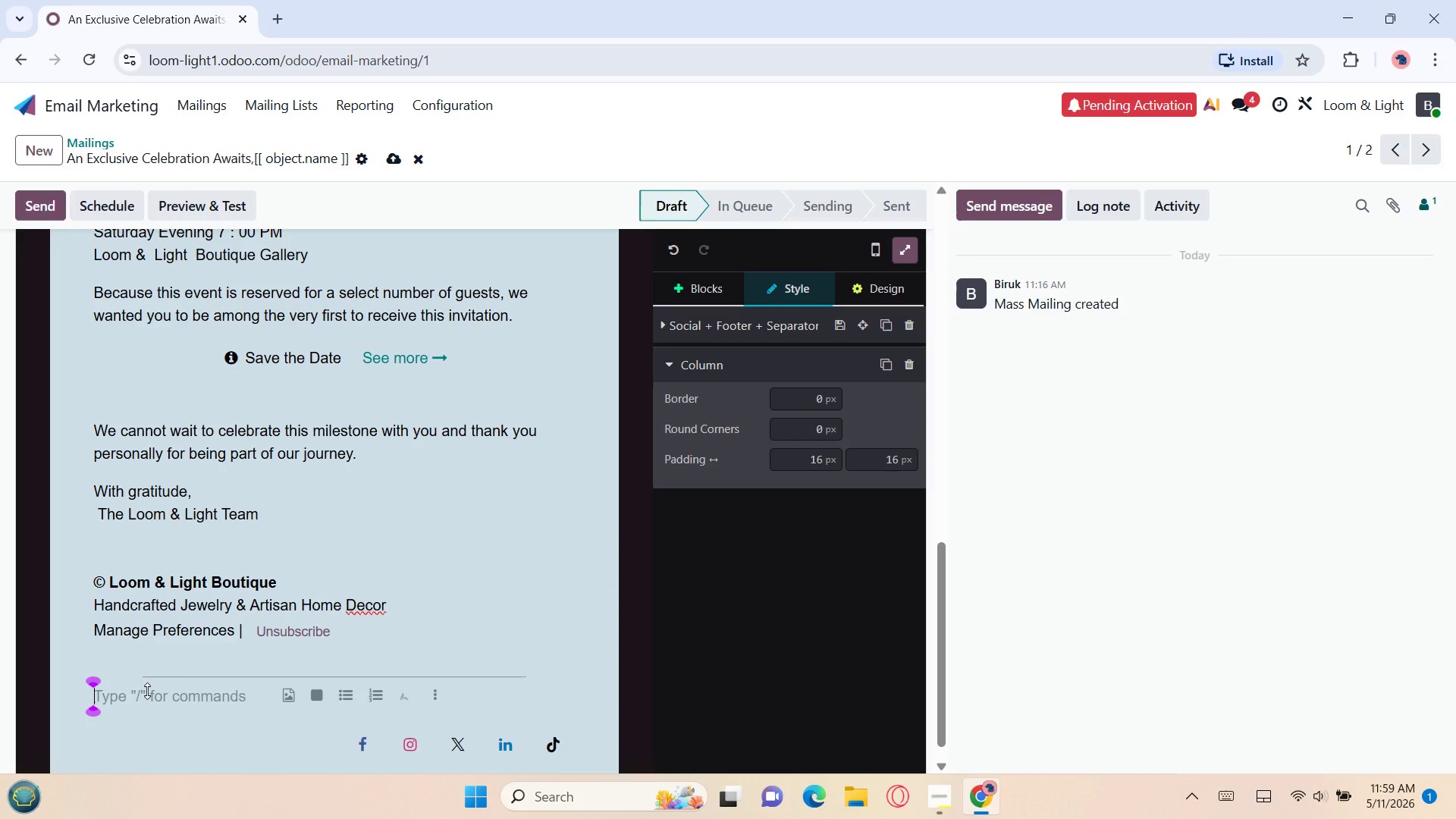 
key(Control+ControlLeft)
 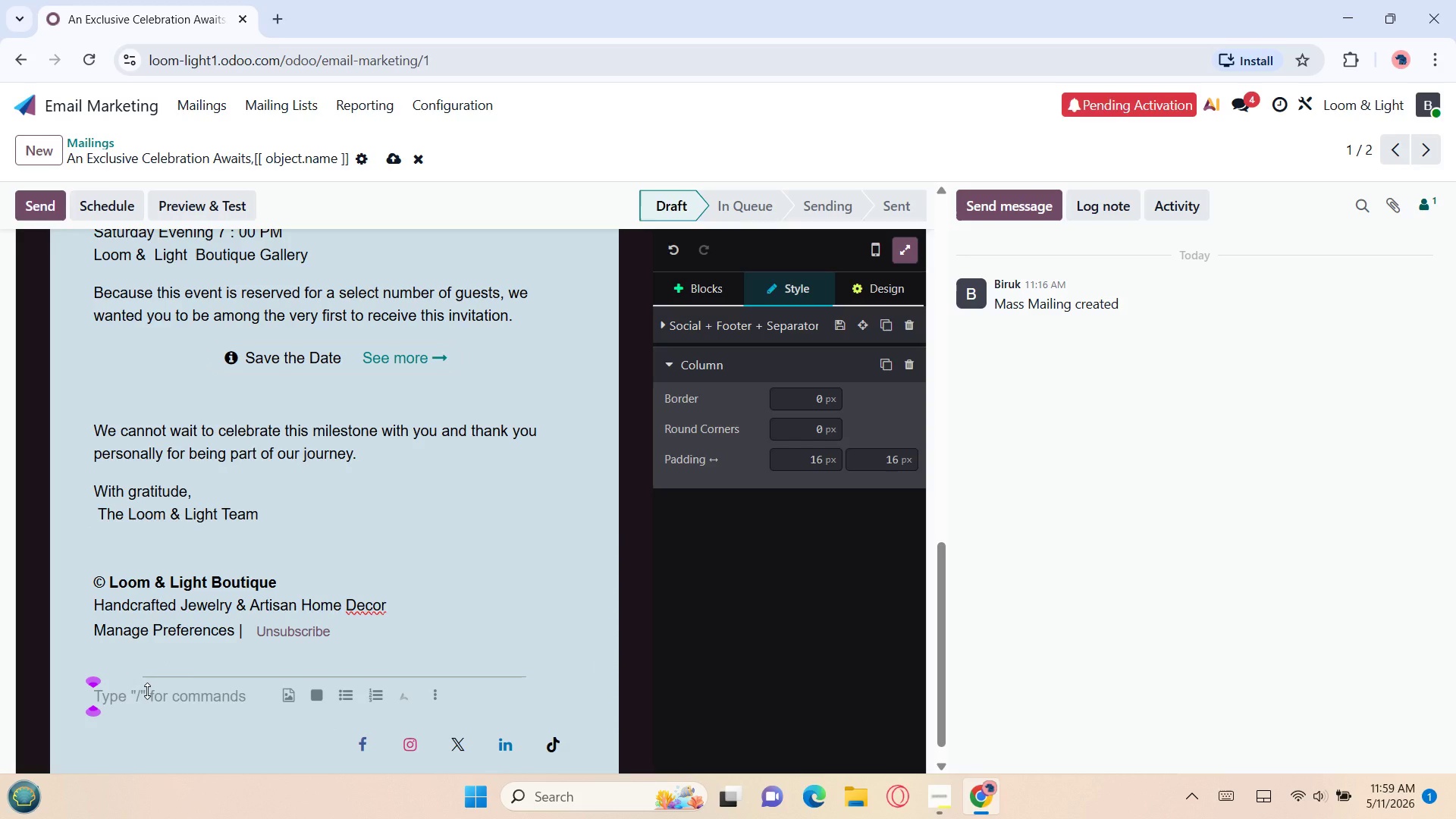 
type(Follow Us)
 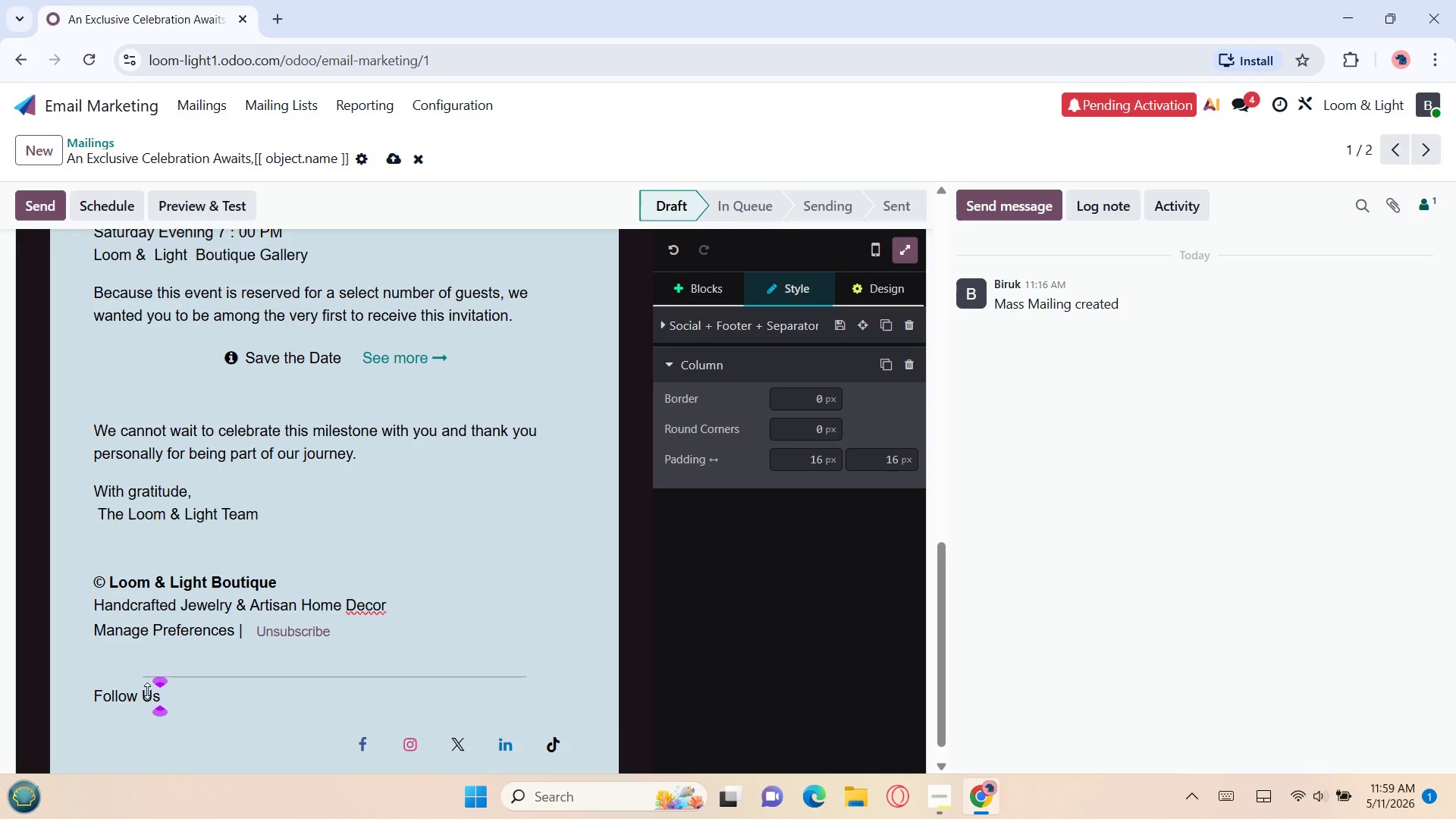 
wait(6.11)
 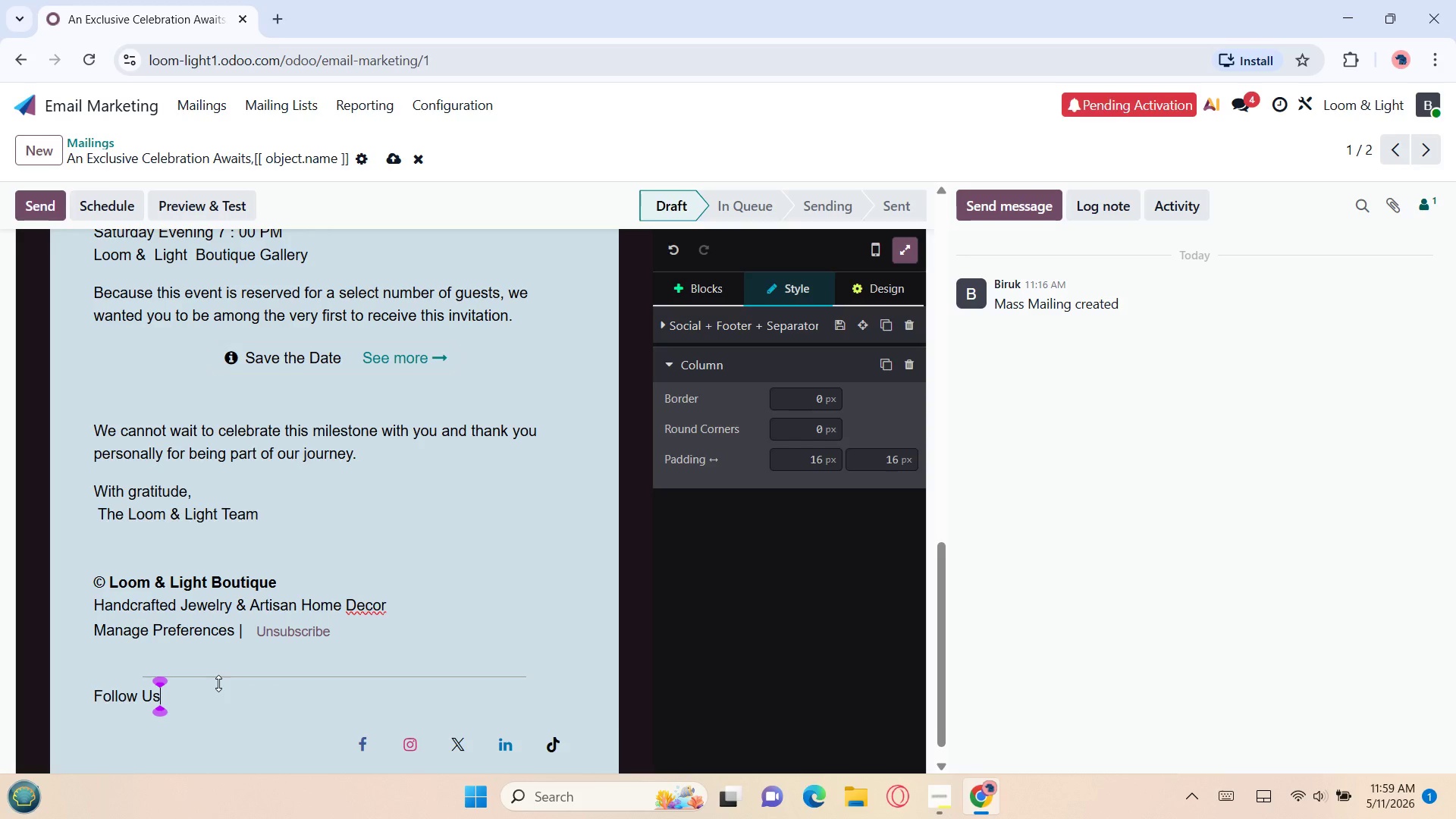 
left_click([36, 154])
 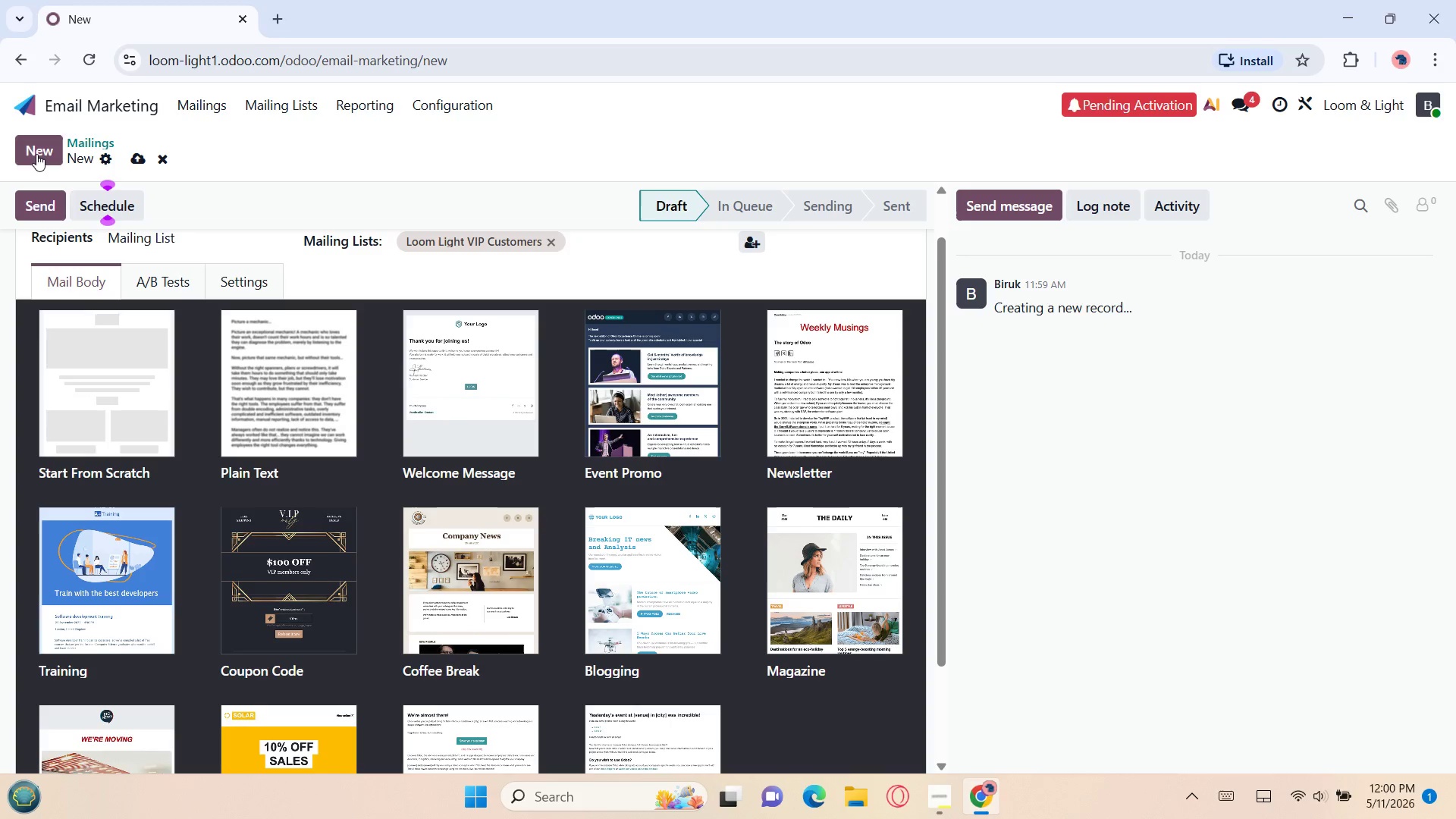 
wait(32.49)
 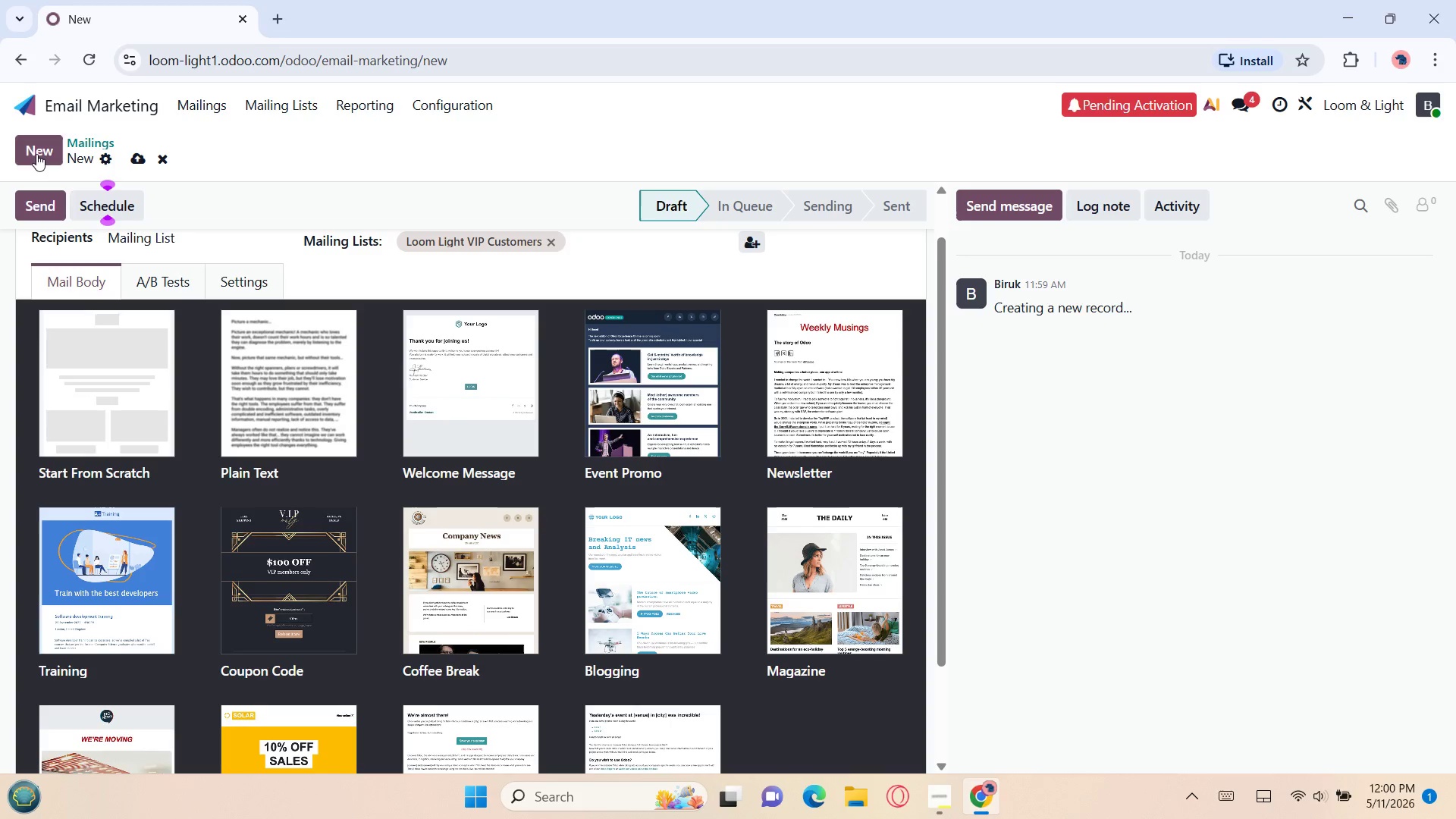 
mouse_move([151, 234])
 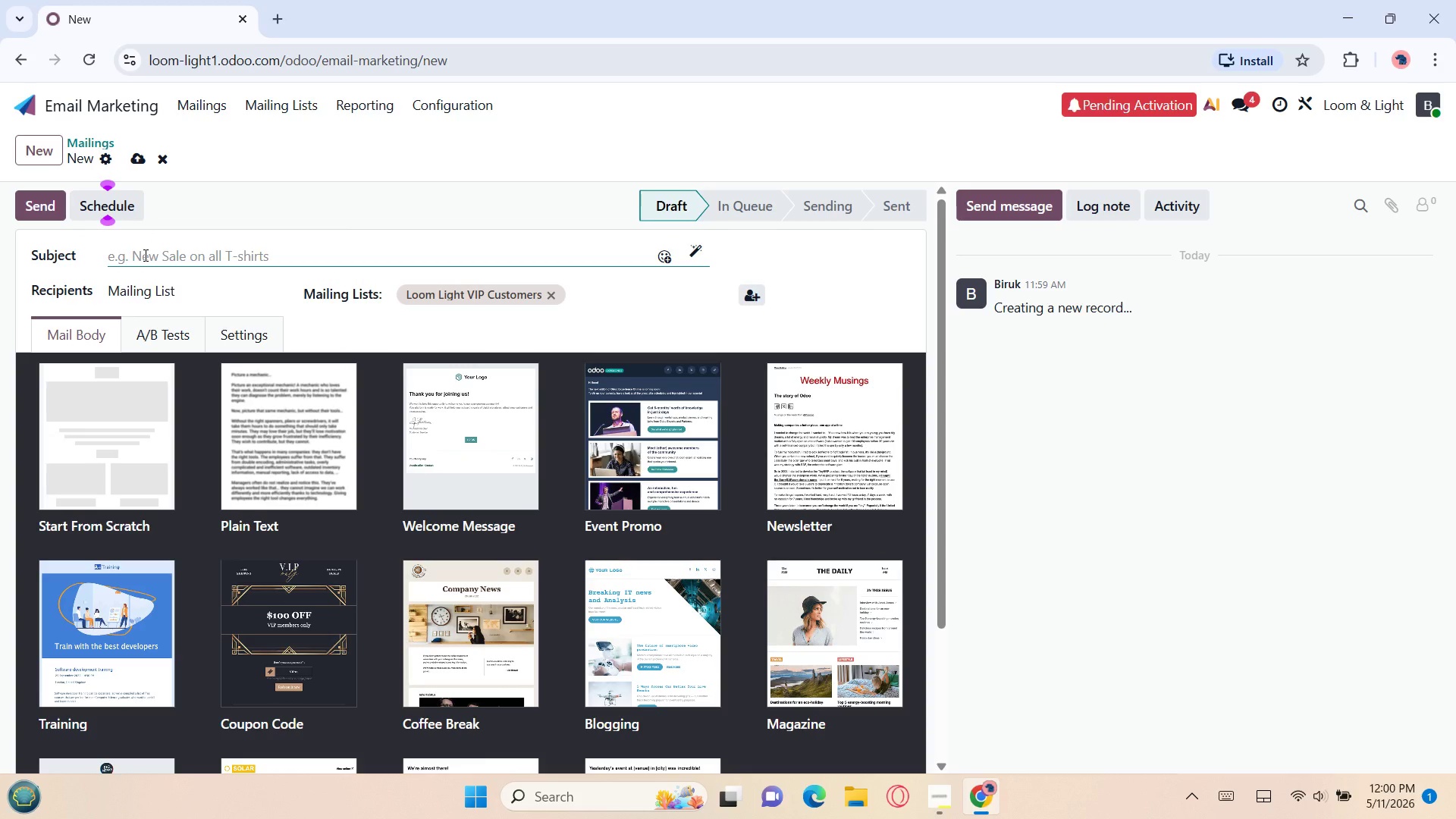 
type(Finak)
key(Backspace)
type(l Invitation Reserve You Place Before Our AA)
key(Backspace)
type(nniversary Celebrat)
 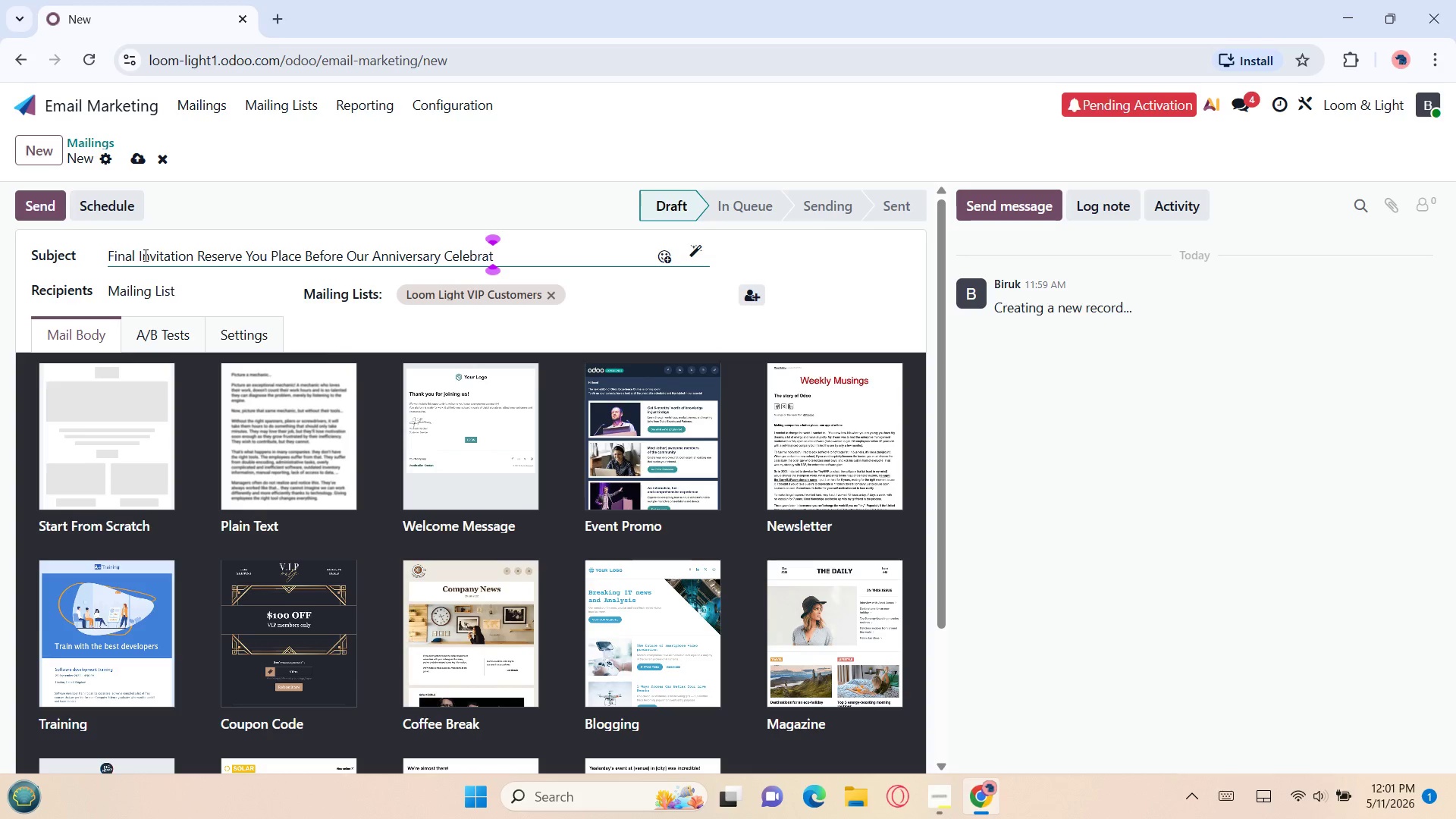 
type(ion)
 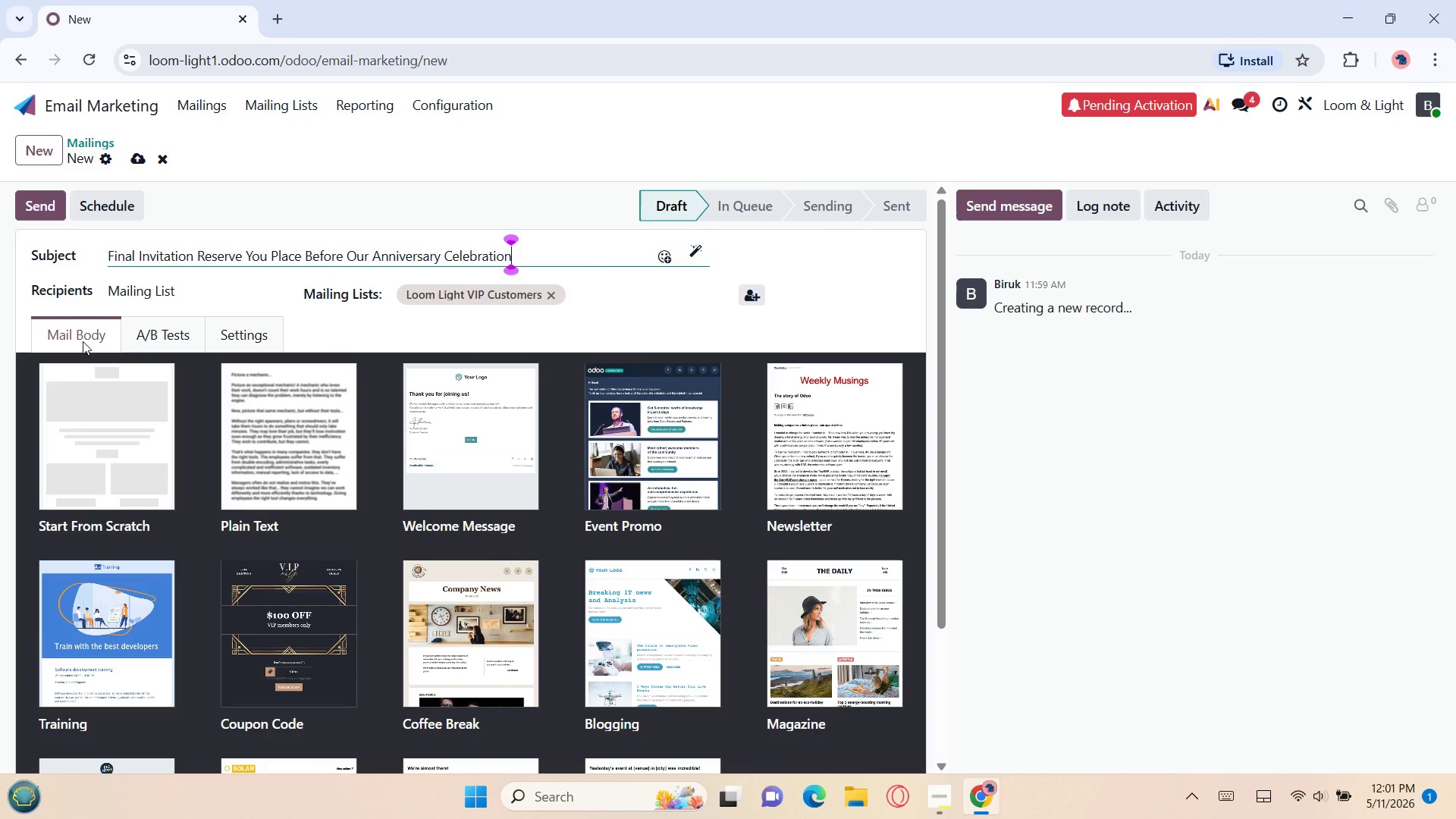 
left_click([84, 394])
 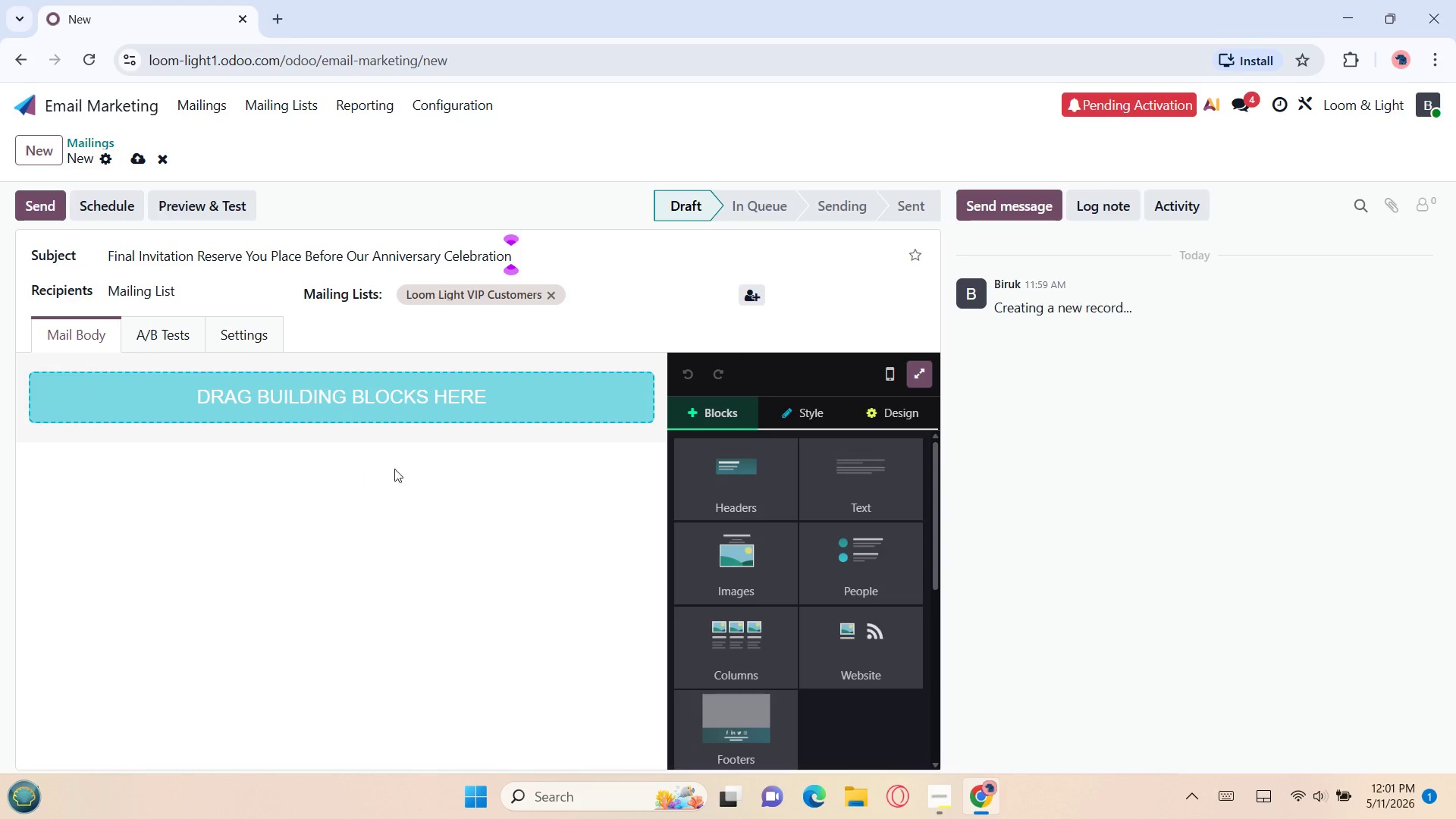 
mouse_move([744, 519])
 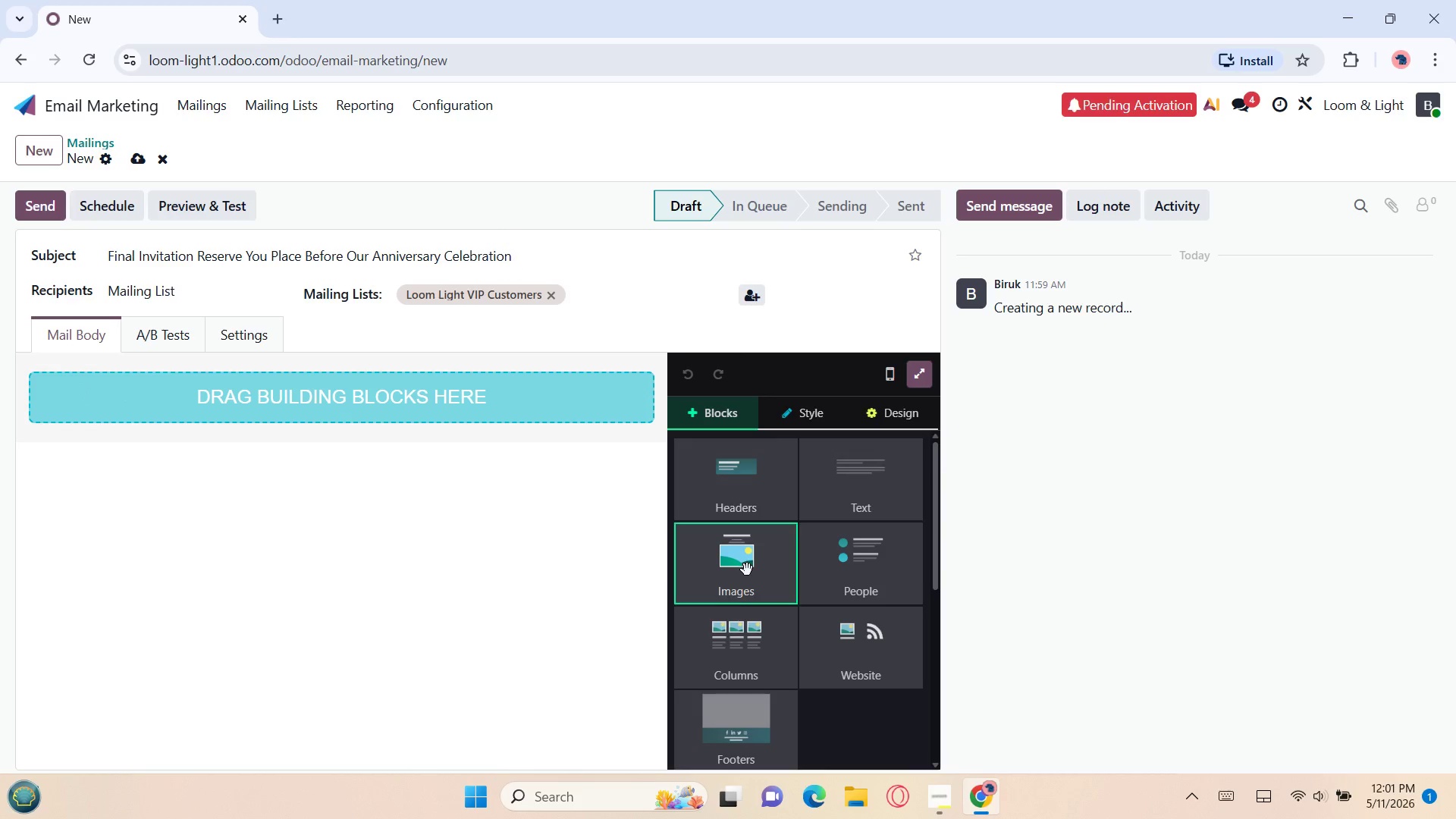 
left_click([747, 570])
 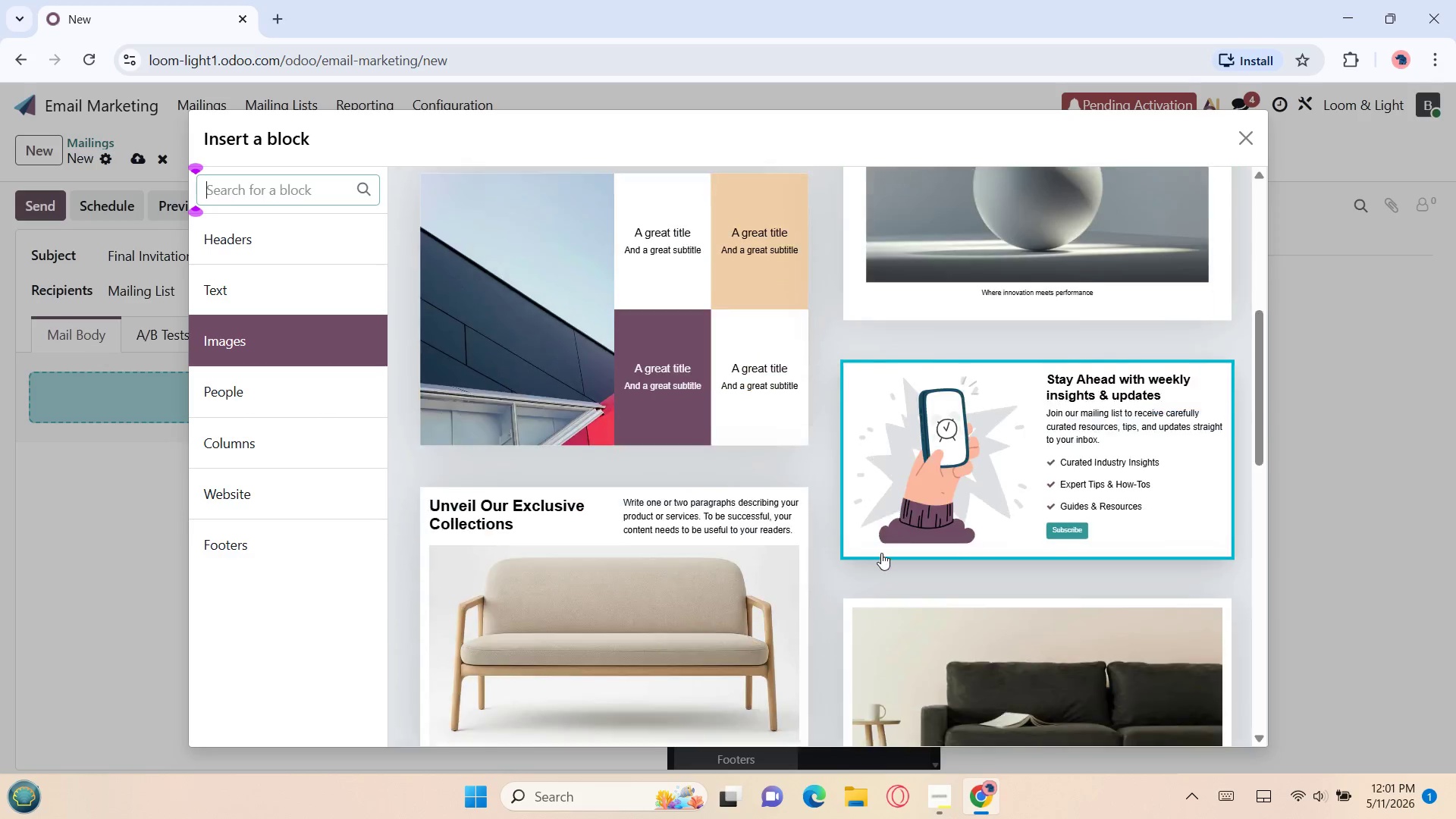 
left_click([907, 601])
 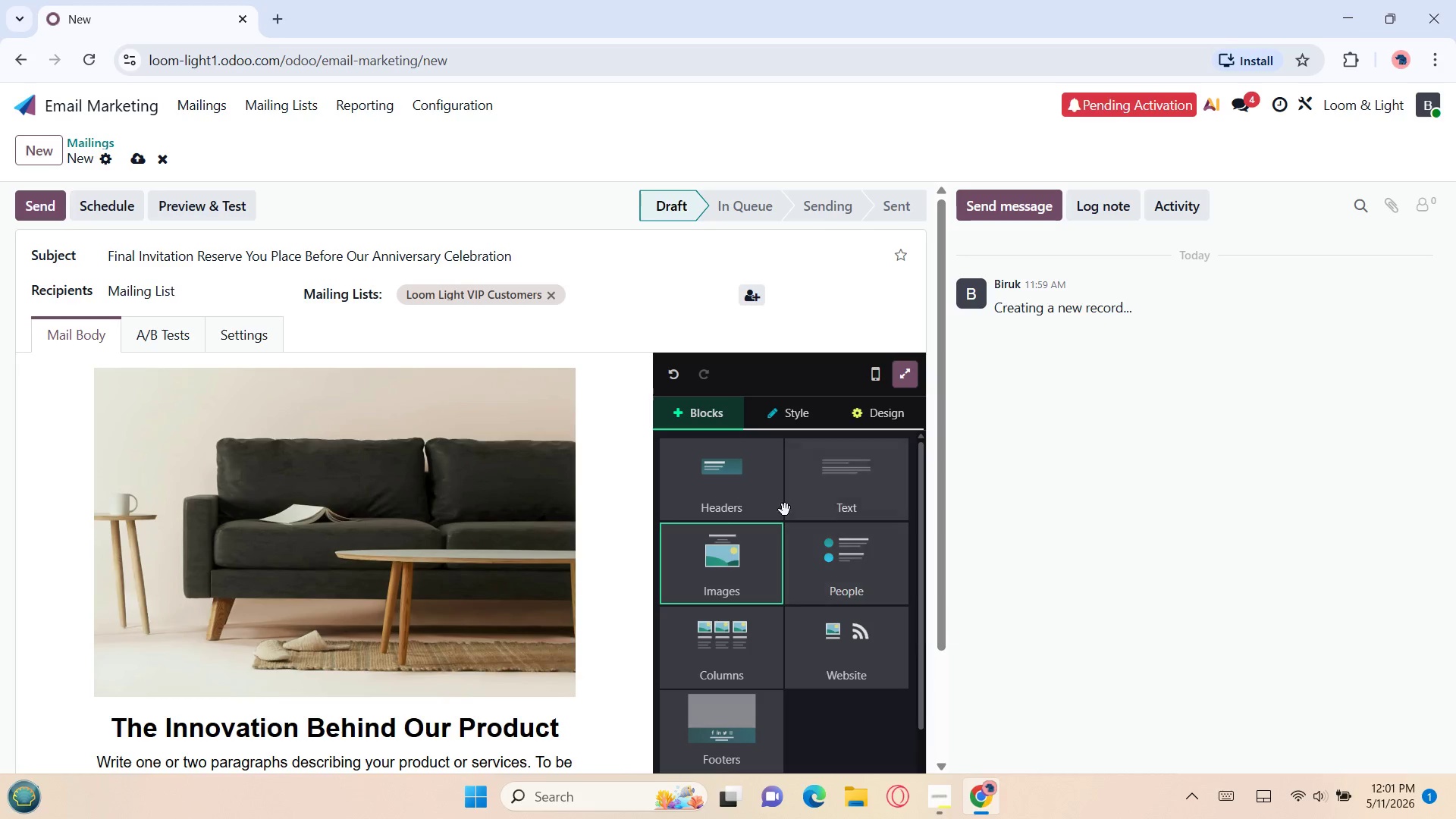 
left_click([748, 504])
 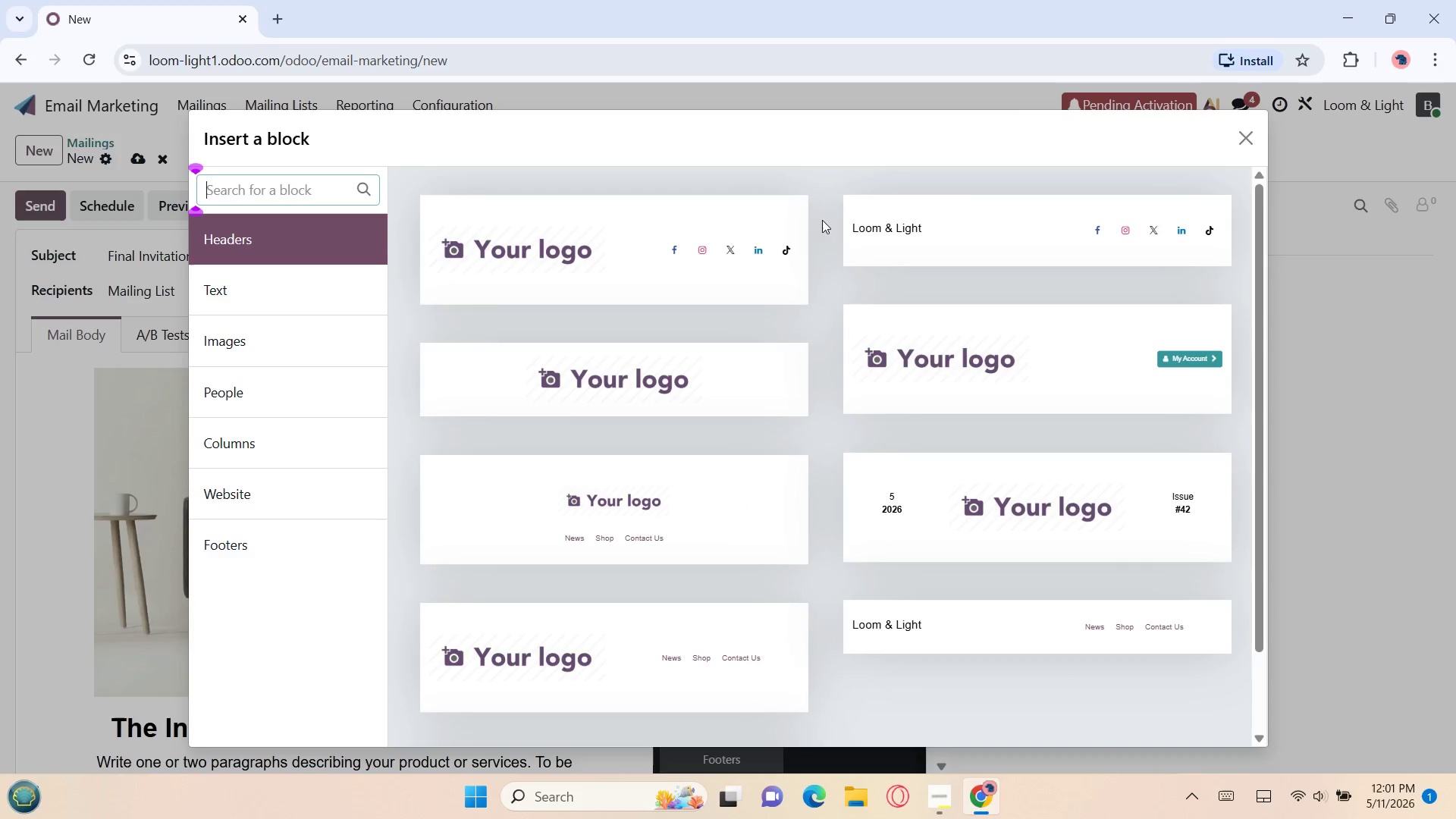 
left_click([875, 224])
 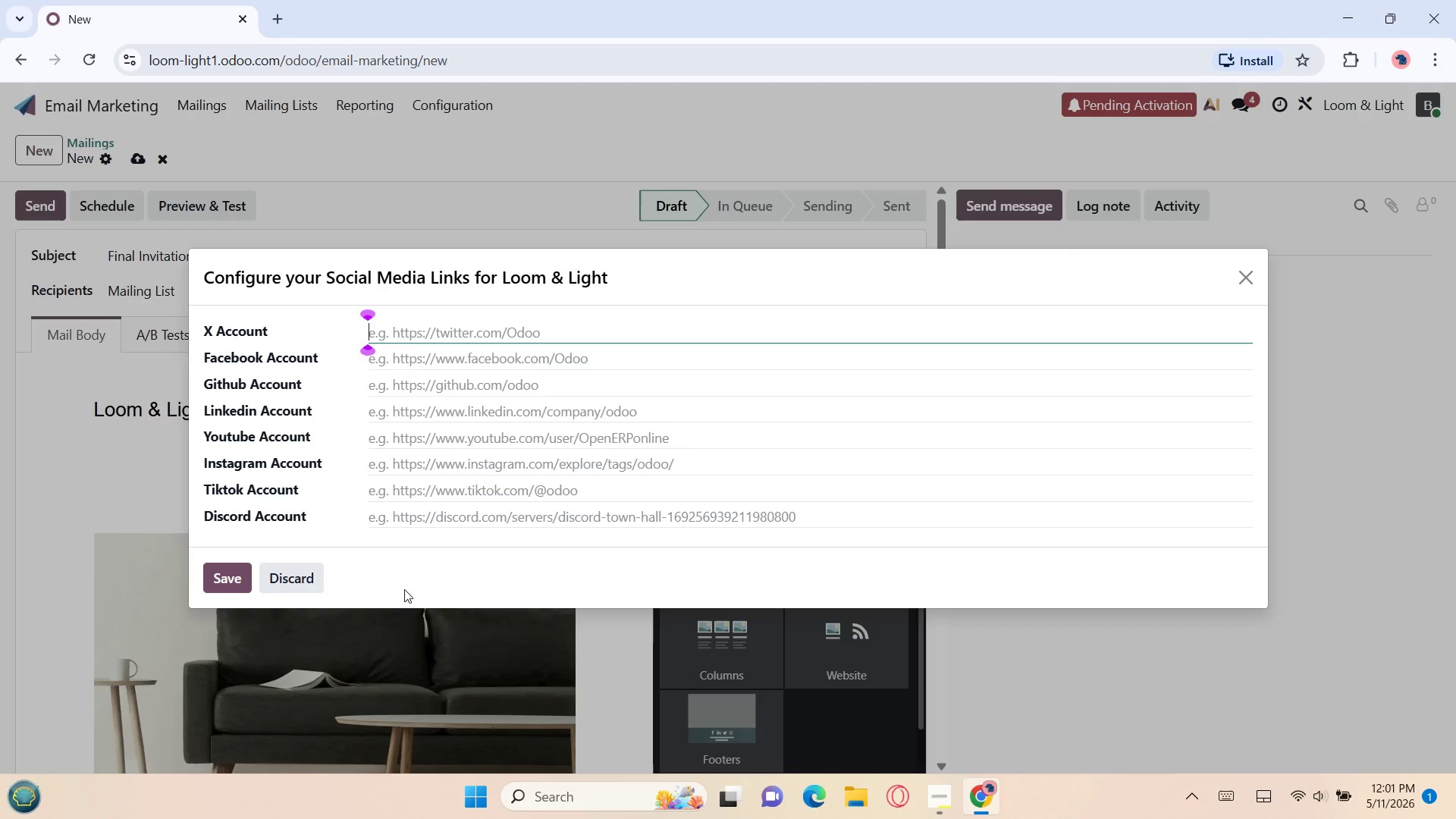 
left_click([301, 580])
 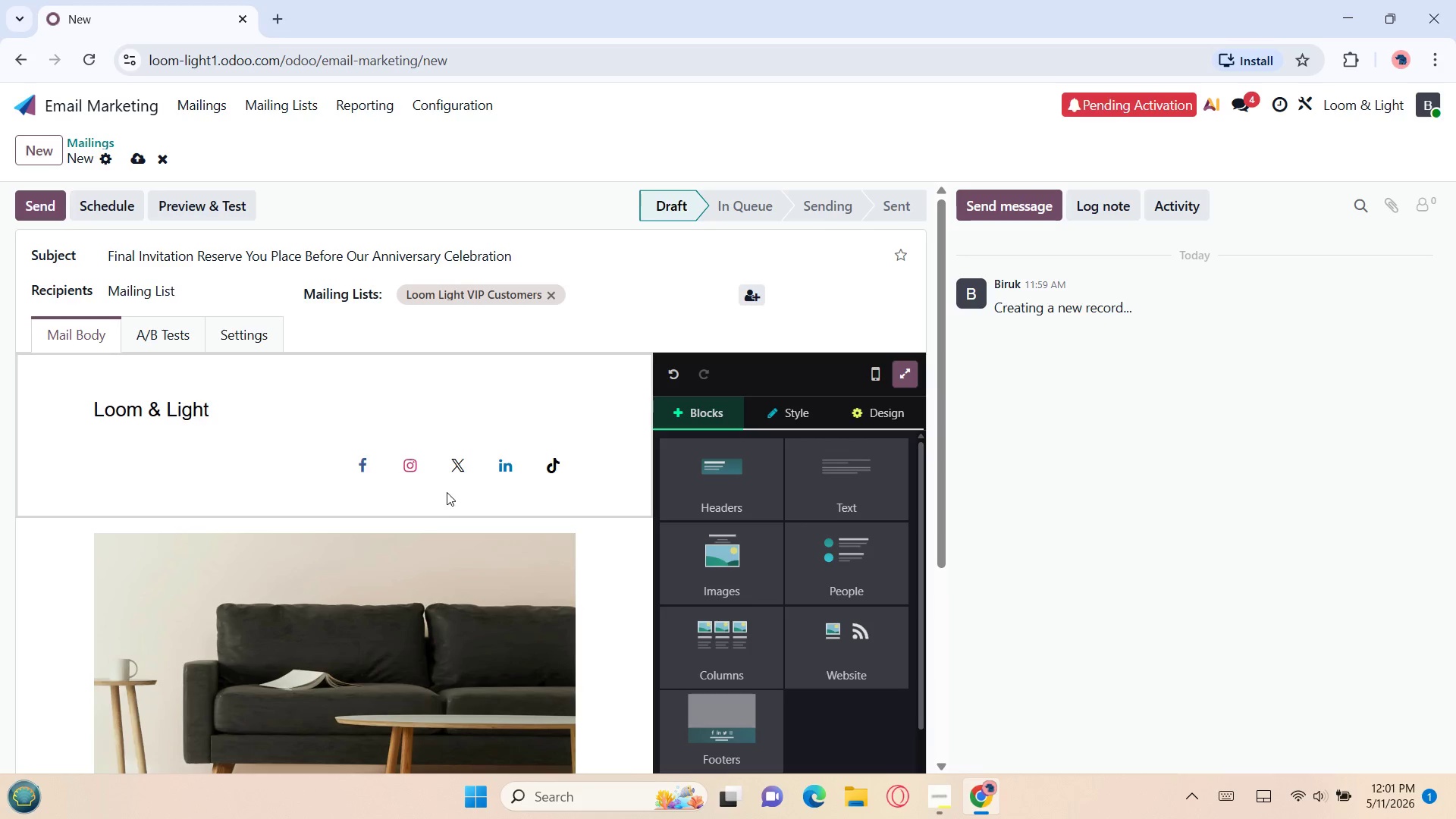 
left_click([289, 462])
 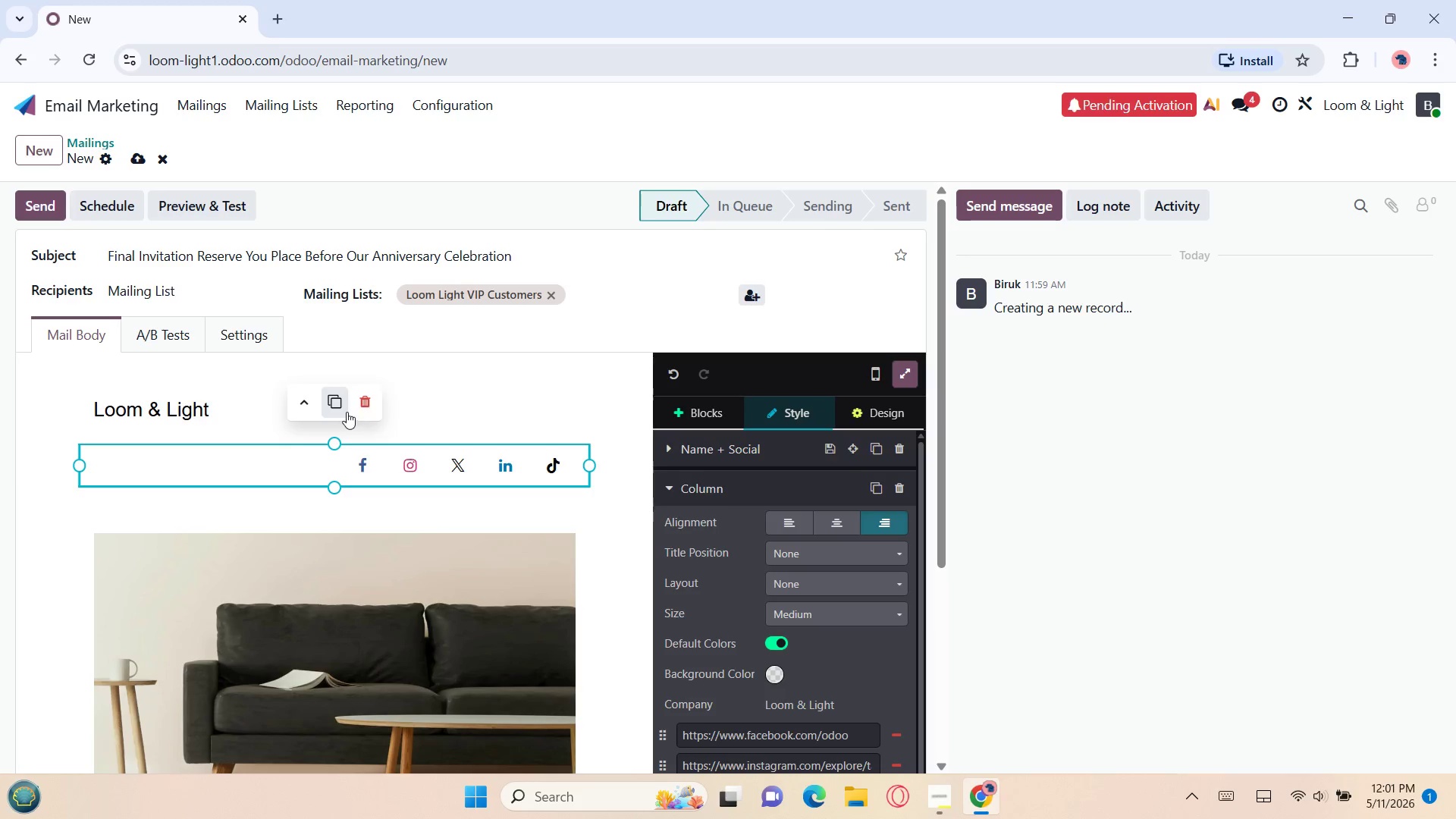 
left_click([362, 406])
 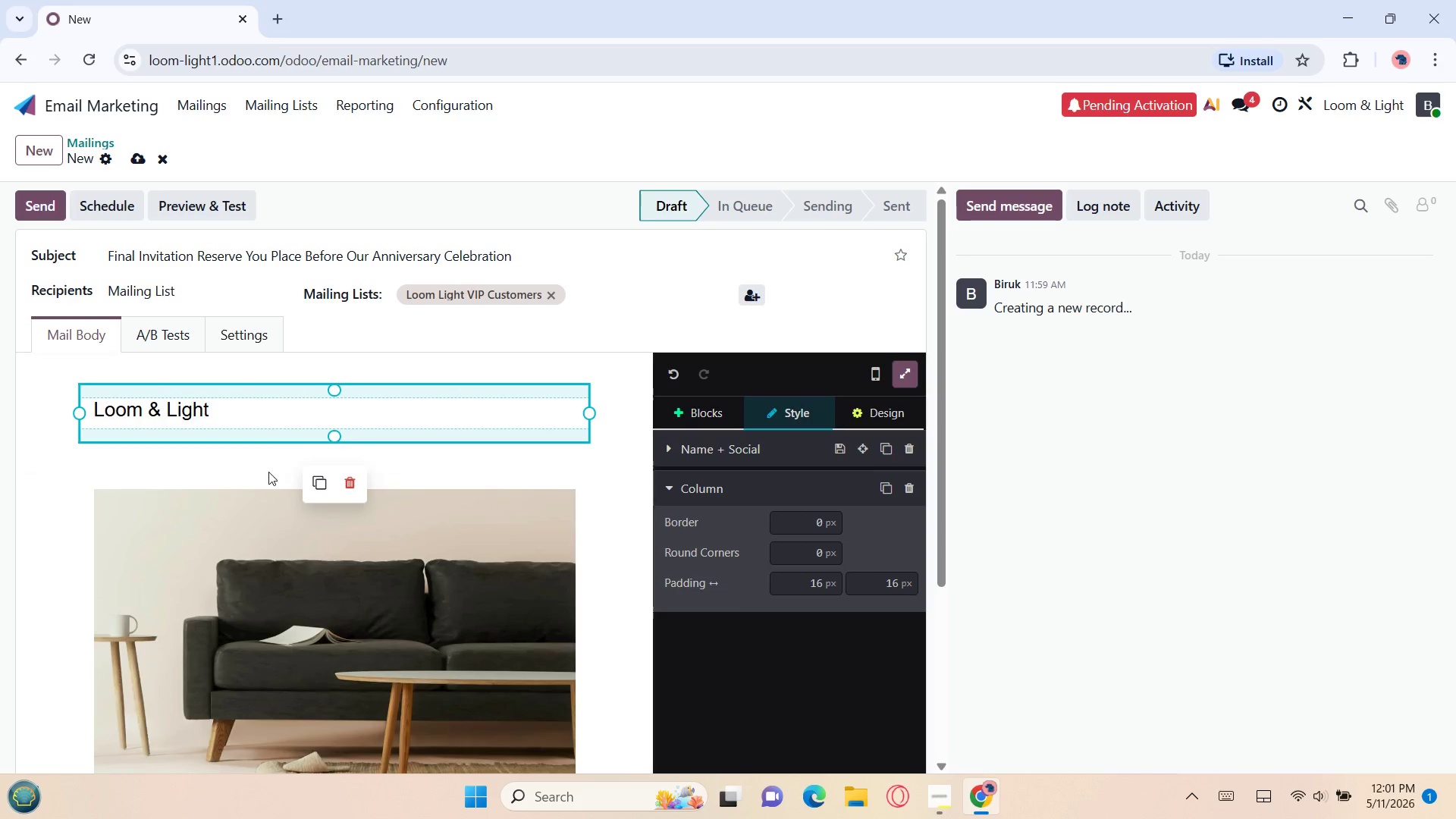 
left_click([256, 463])
 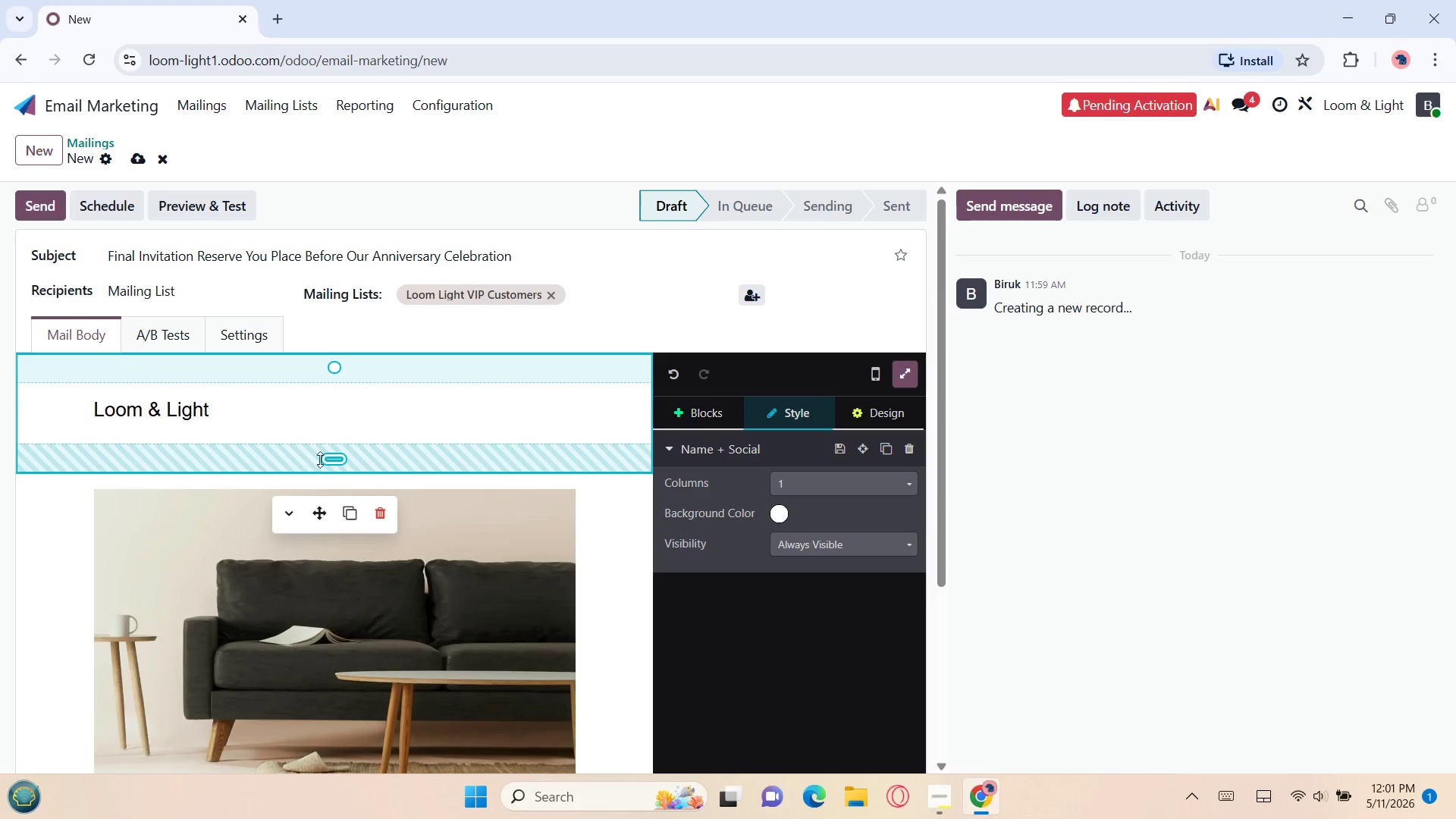 
left_click_drag(start_coordinate=[323, 460], to_coordinate=[290, 427])
 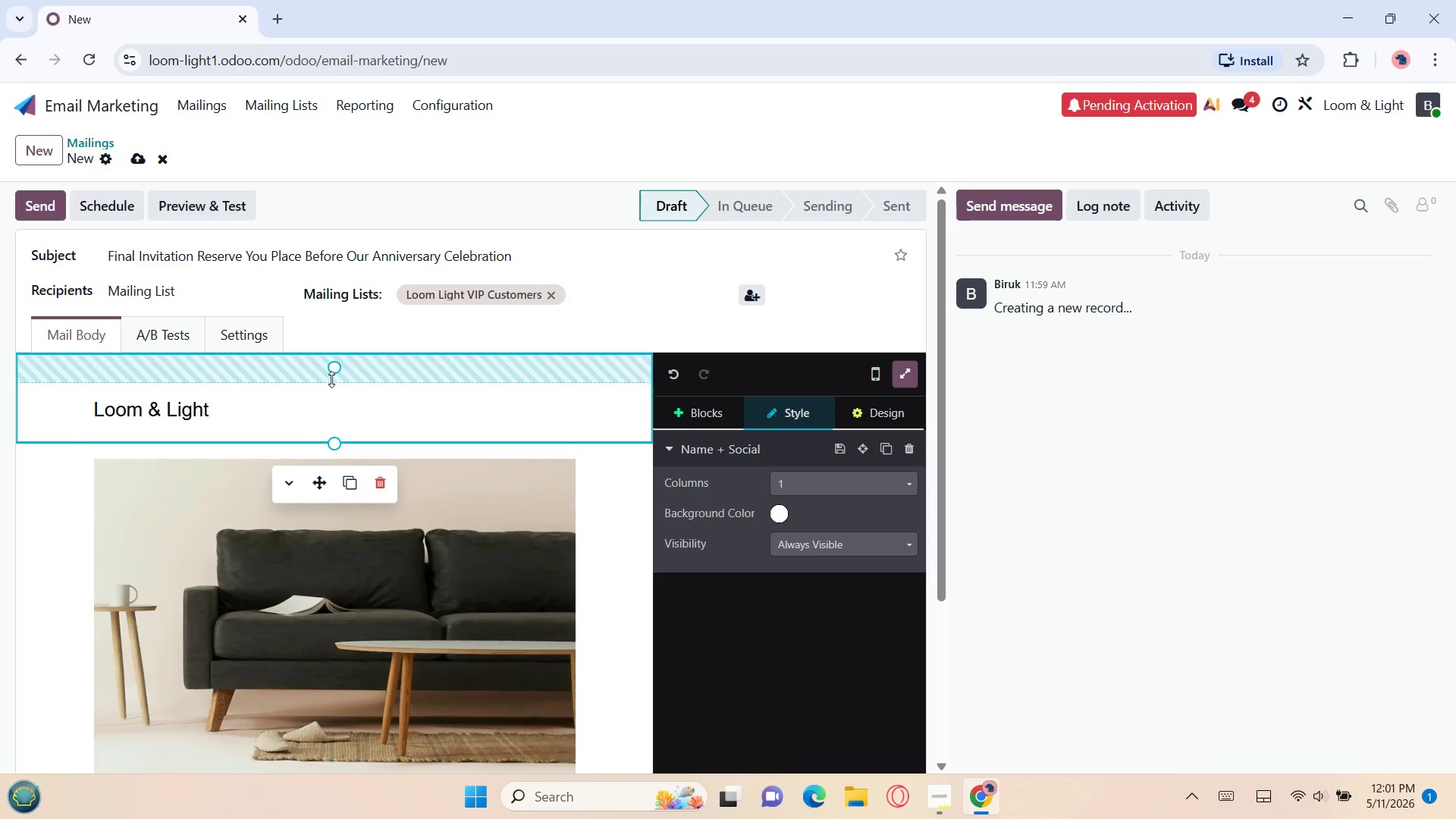 
left_click_drag(start_coordinate=[331, 377], to_coordinate=[321, 340])
 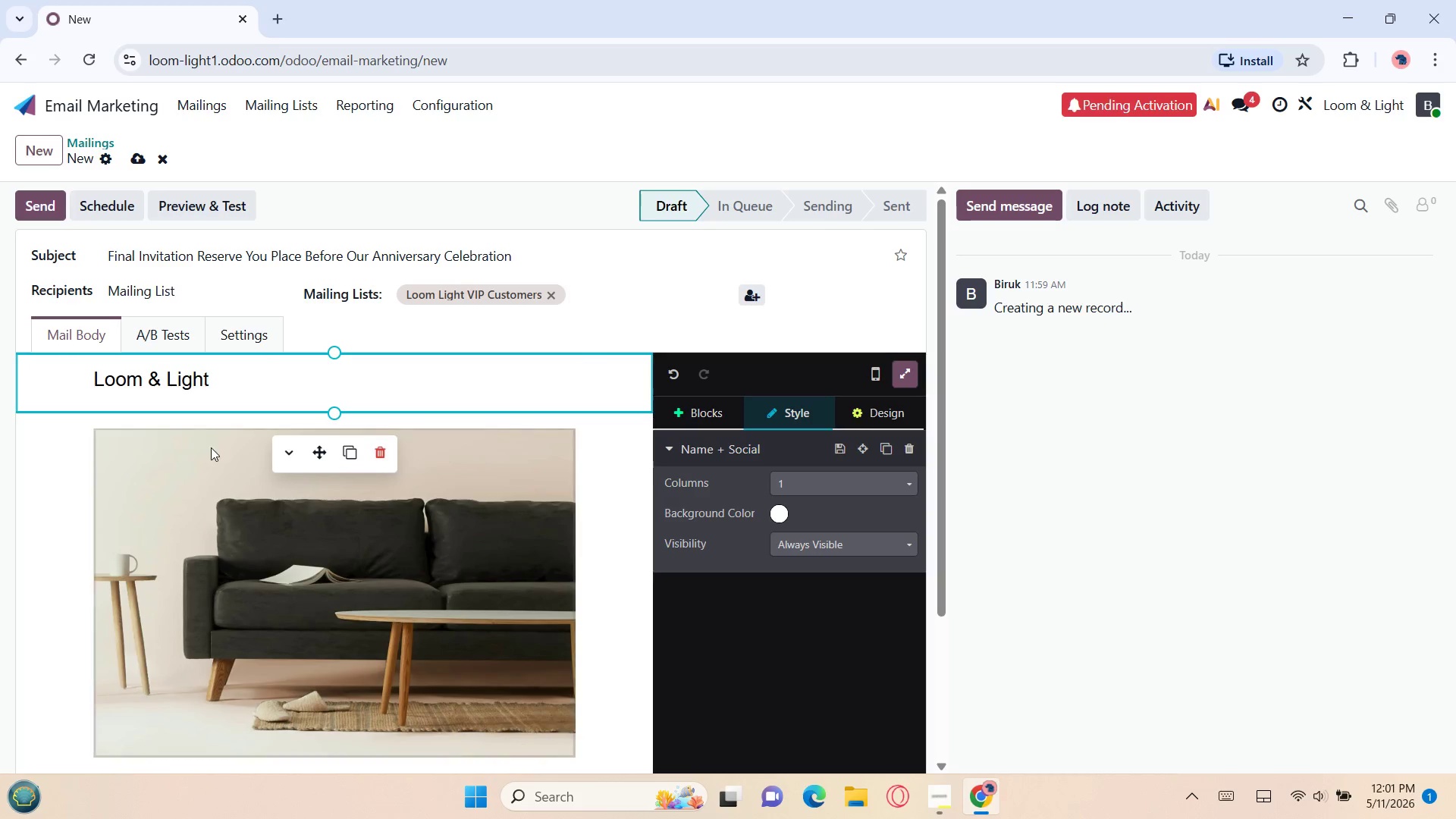 
left_click([209, 449])
 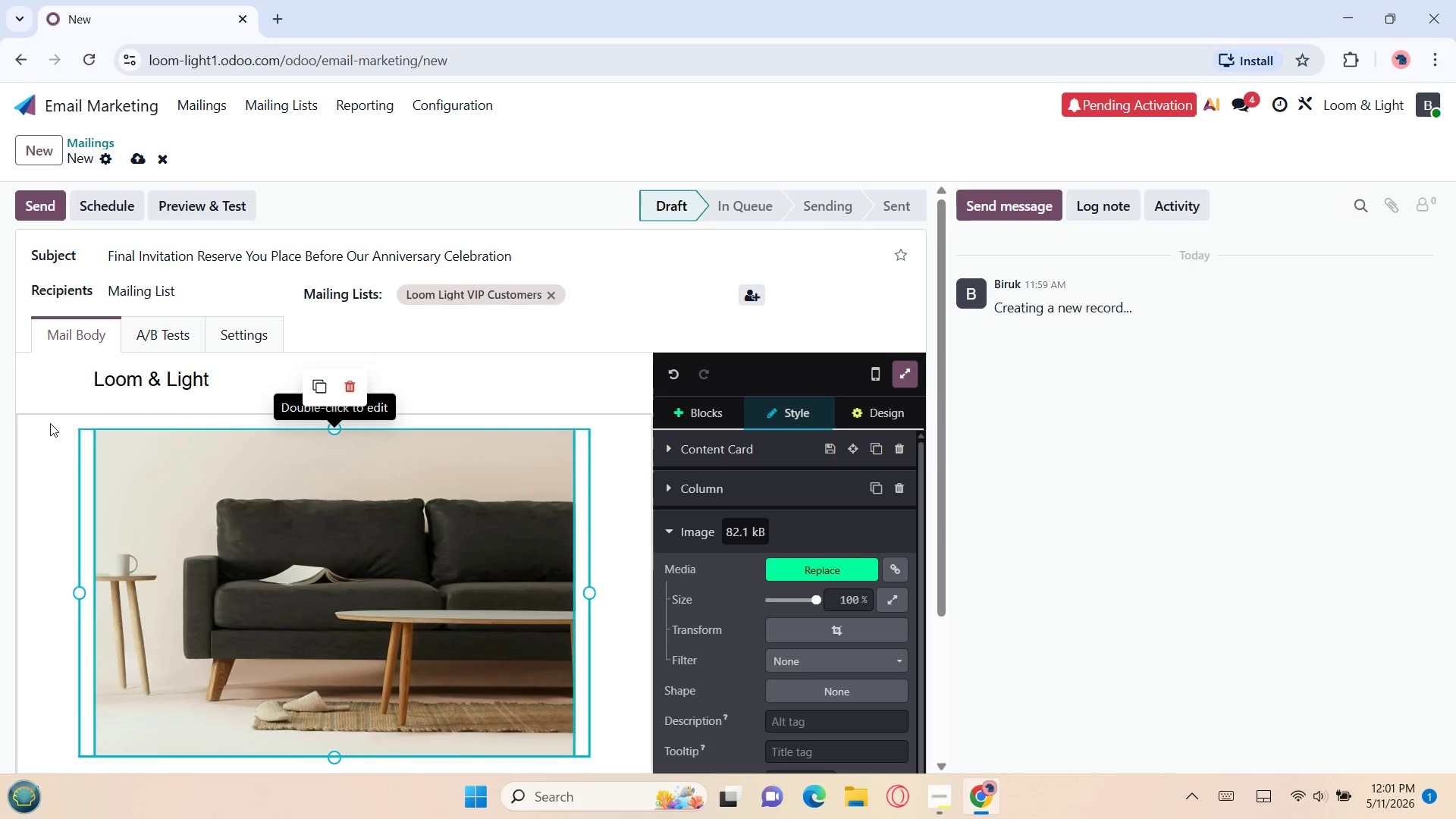 
left_click([45, 423])
 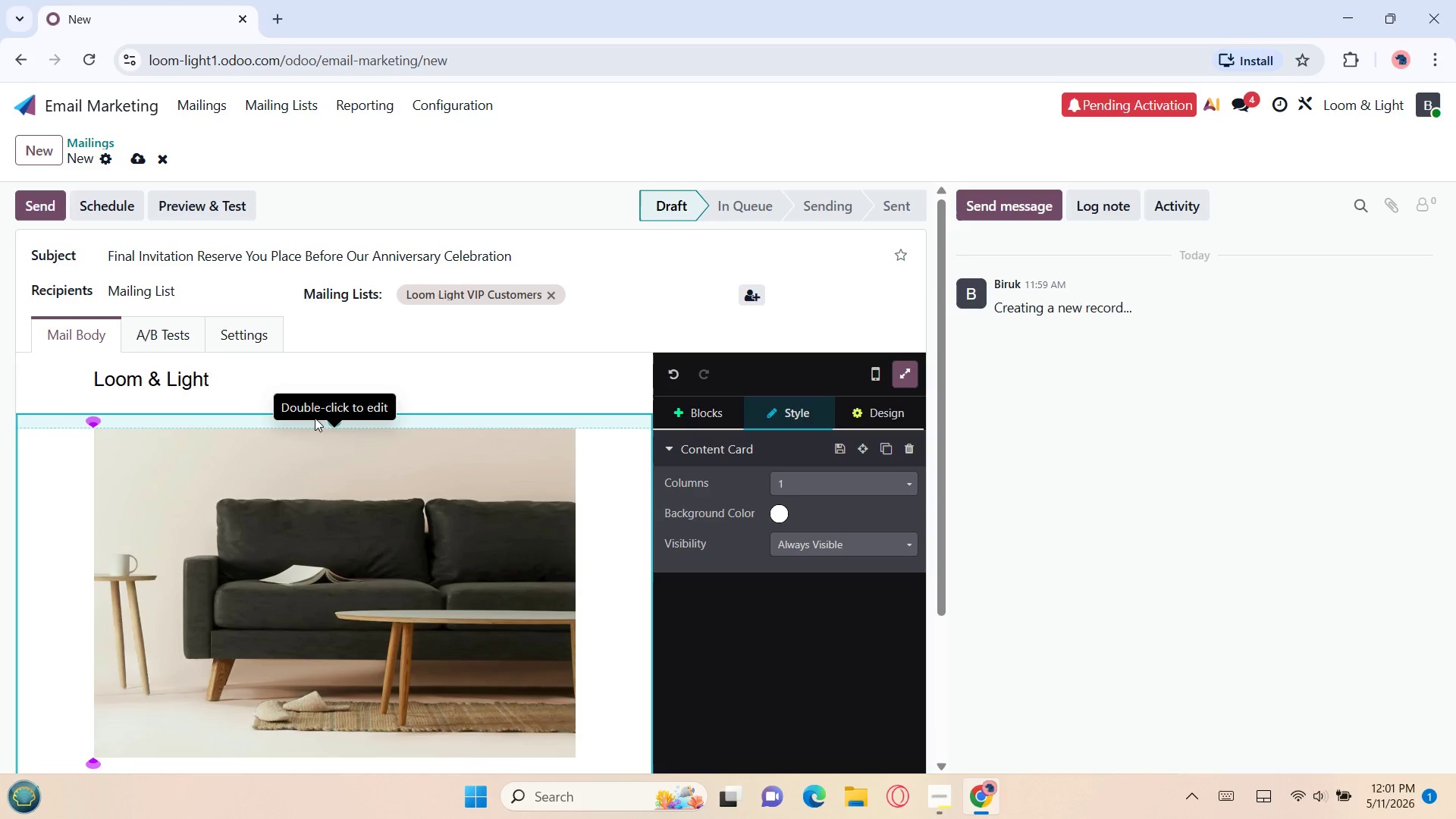 
left_click_drag(start_coordinate=[326, 425], to_coordinate=[292, 392])
 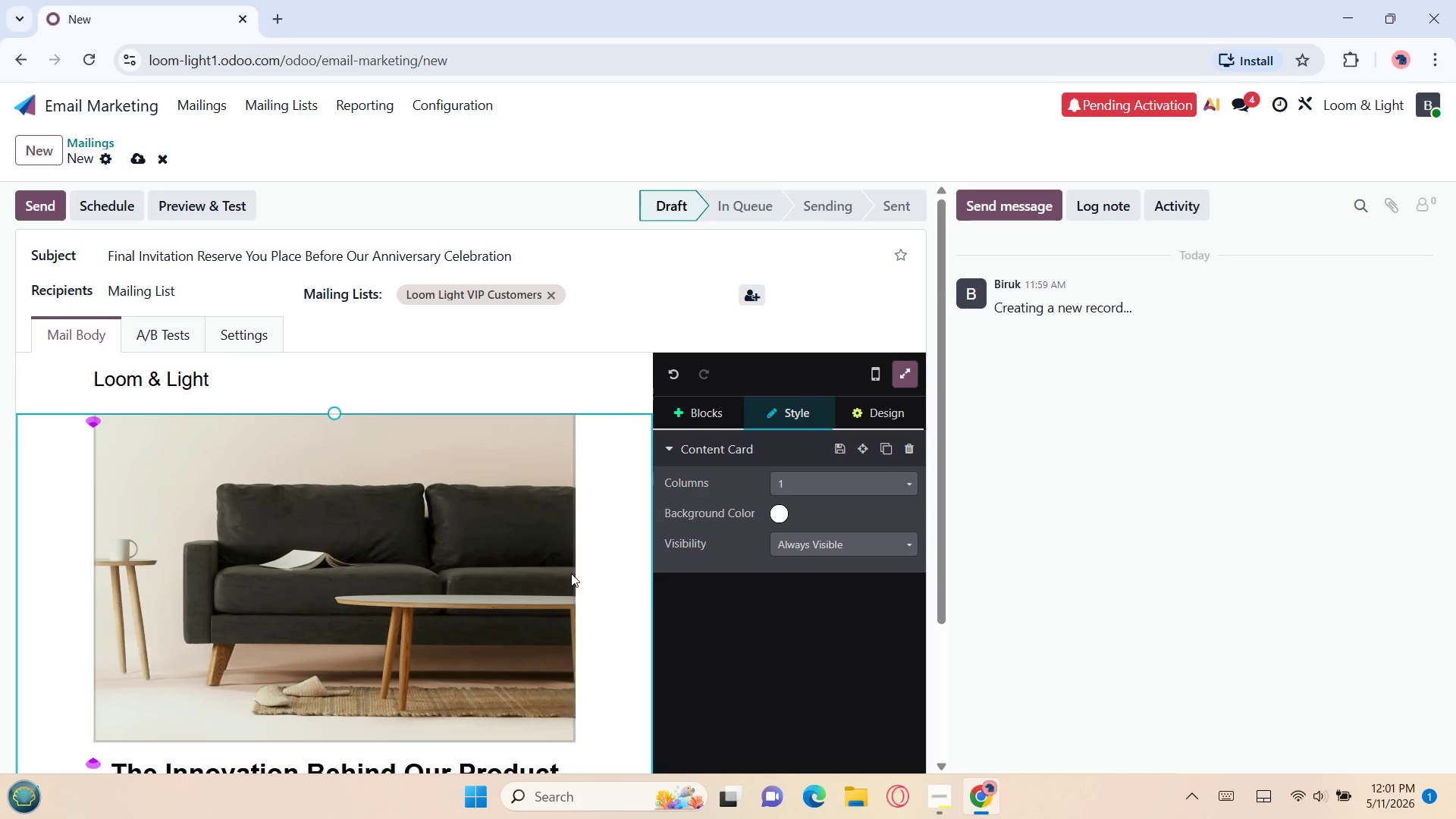 
wait(6.16)
 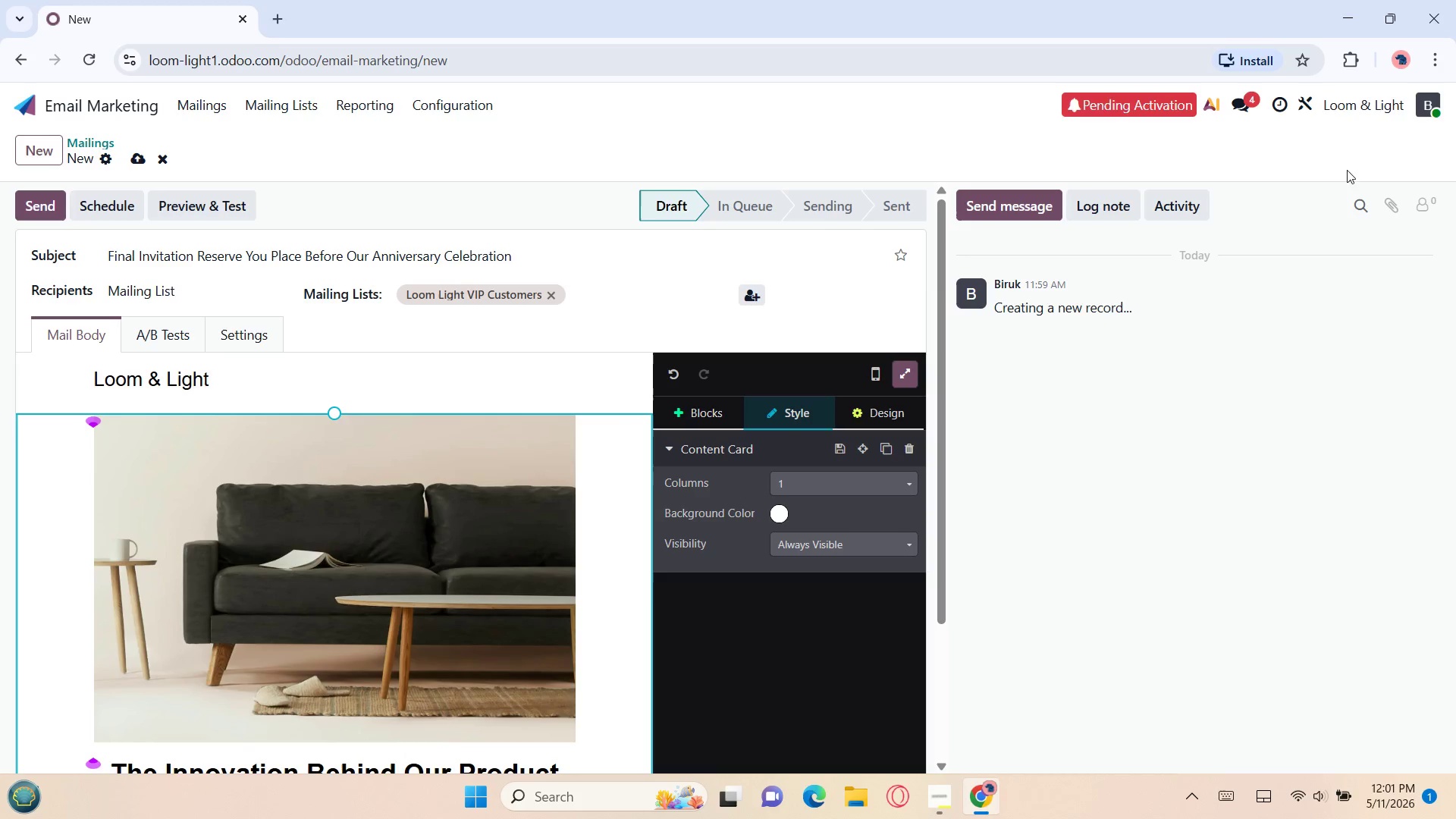 
left_click([532, 616])
 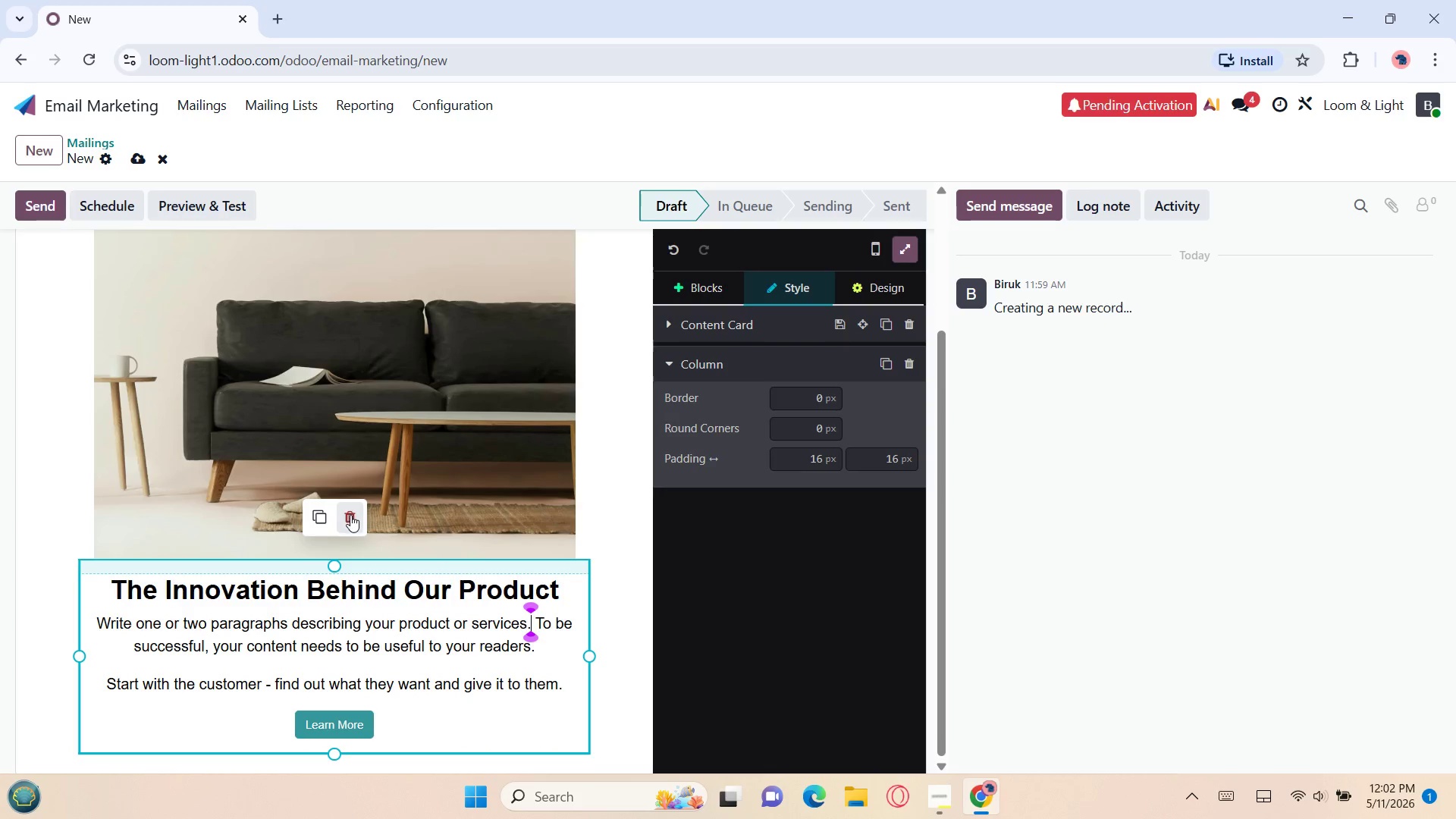 
left_click([351, 515])
 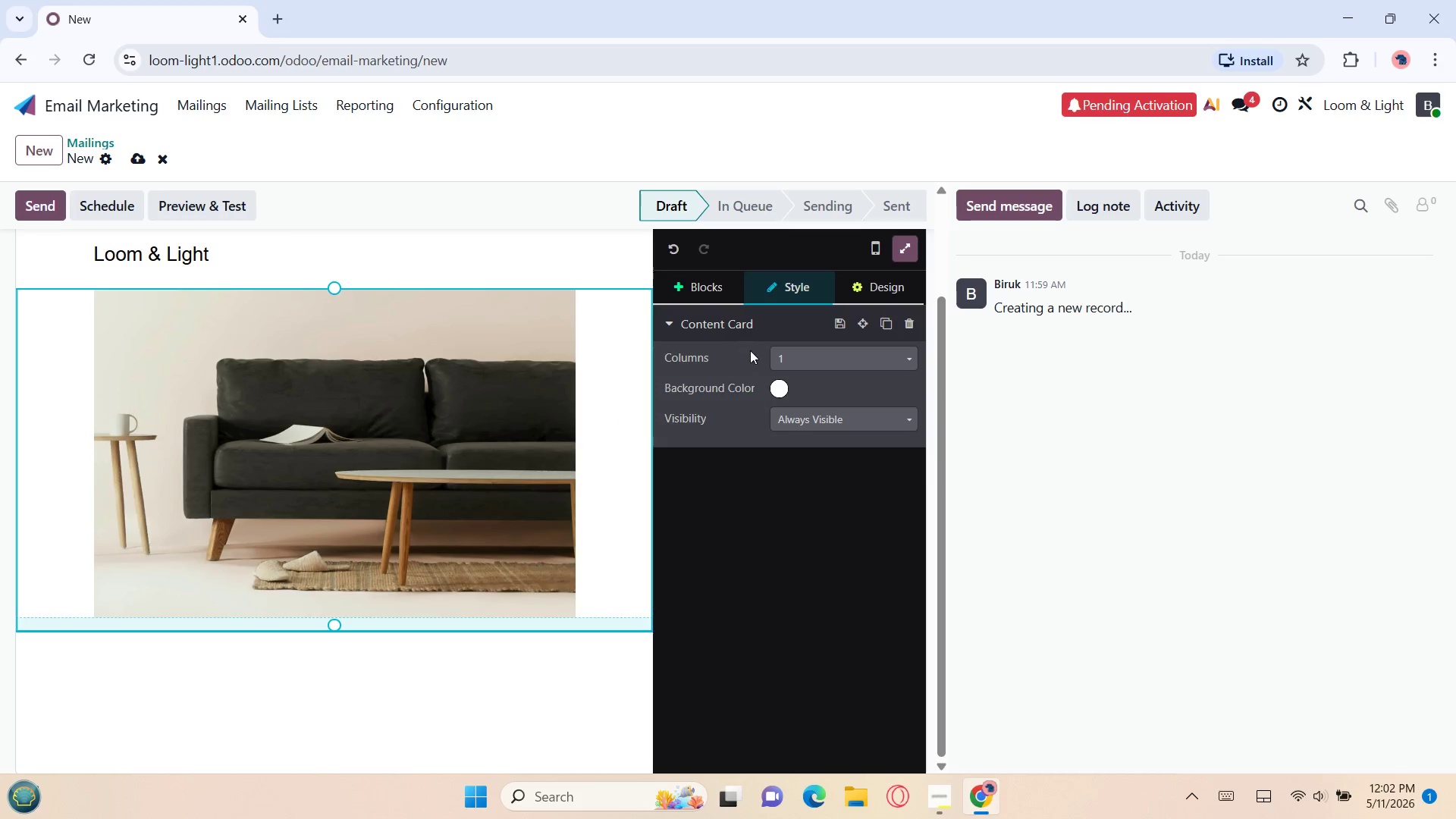 
left_click([692, 285])
 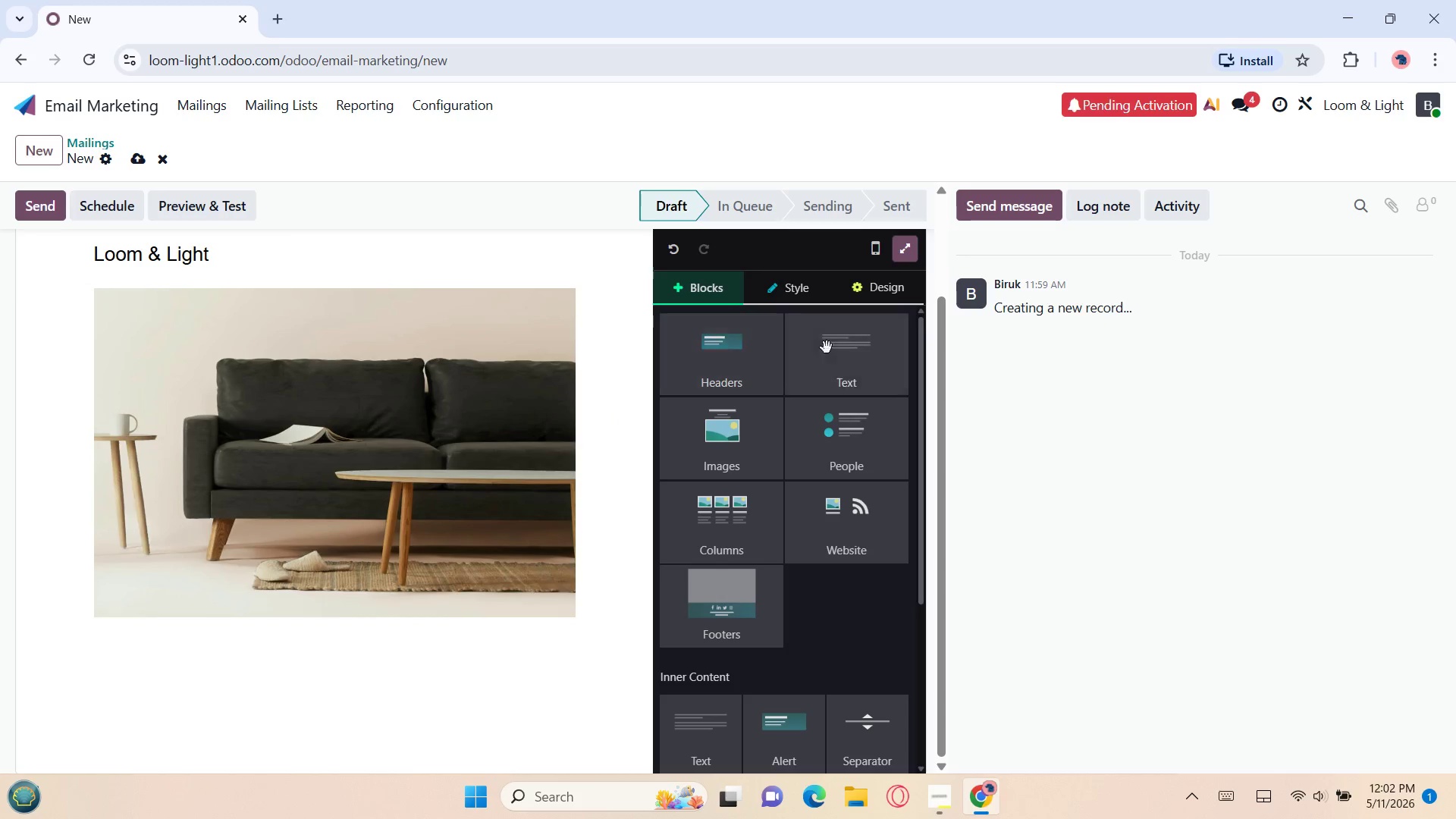 
left_click([849, 350])
 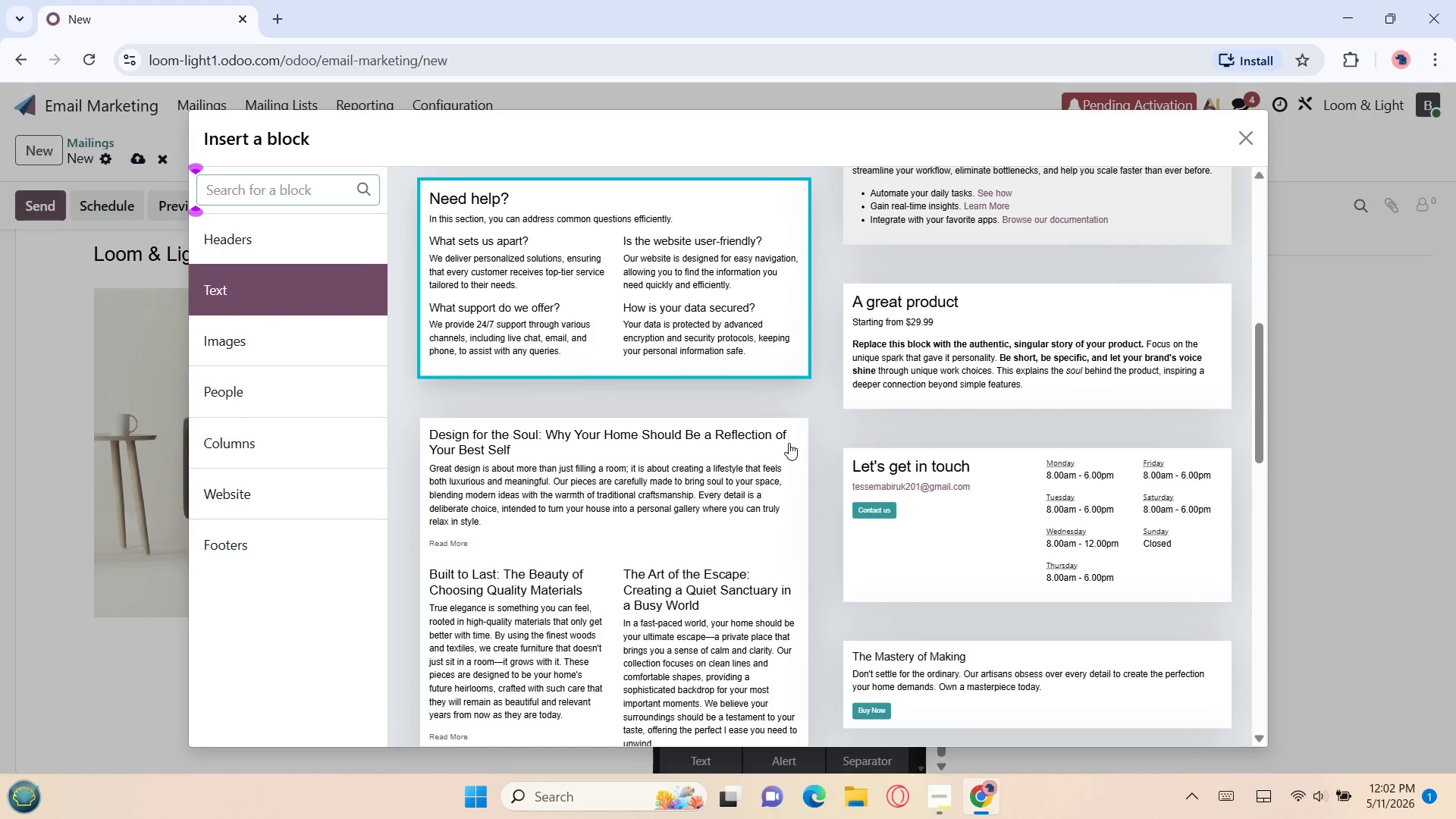 
wait(16.72)
 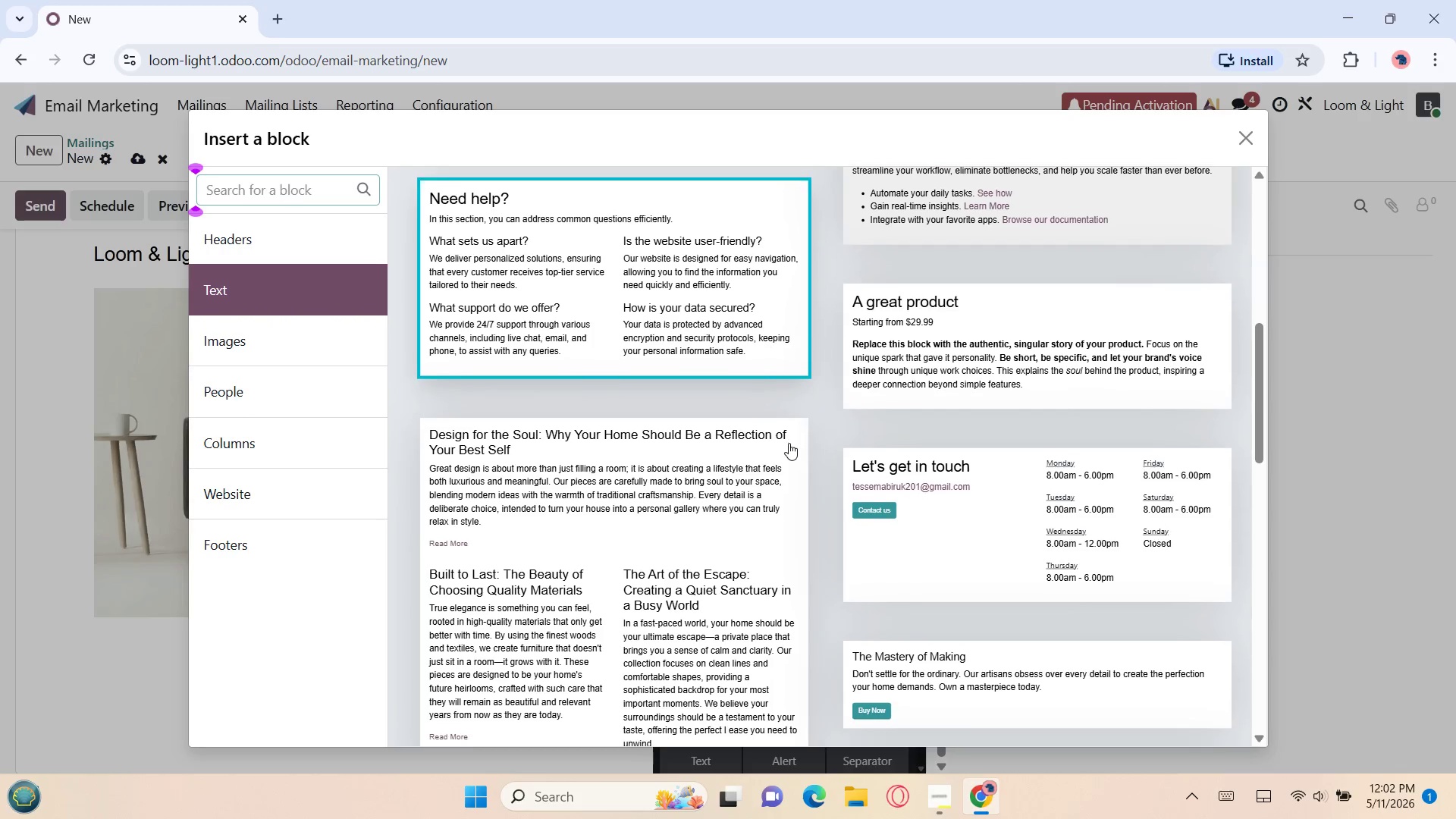 
left_click([943, 295])
 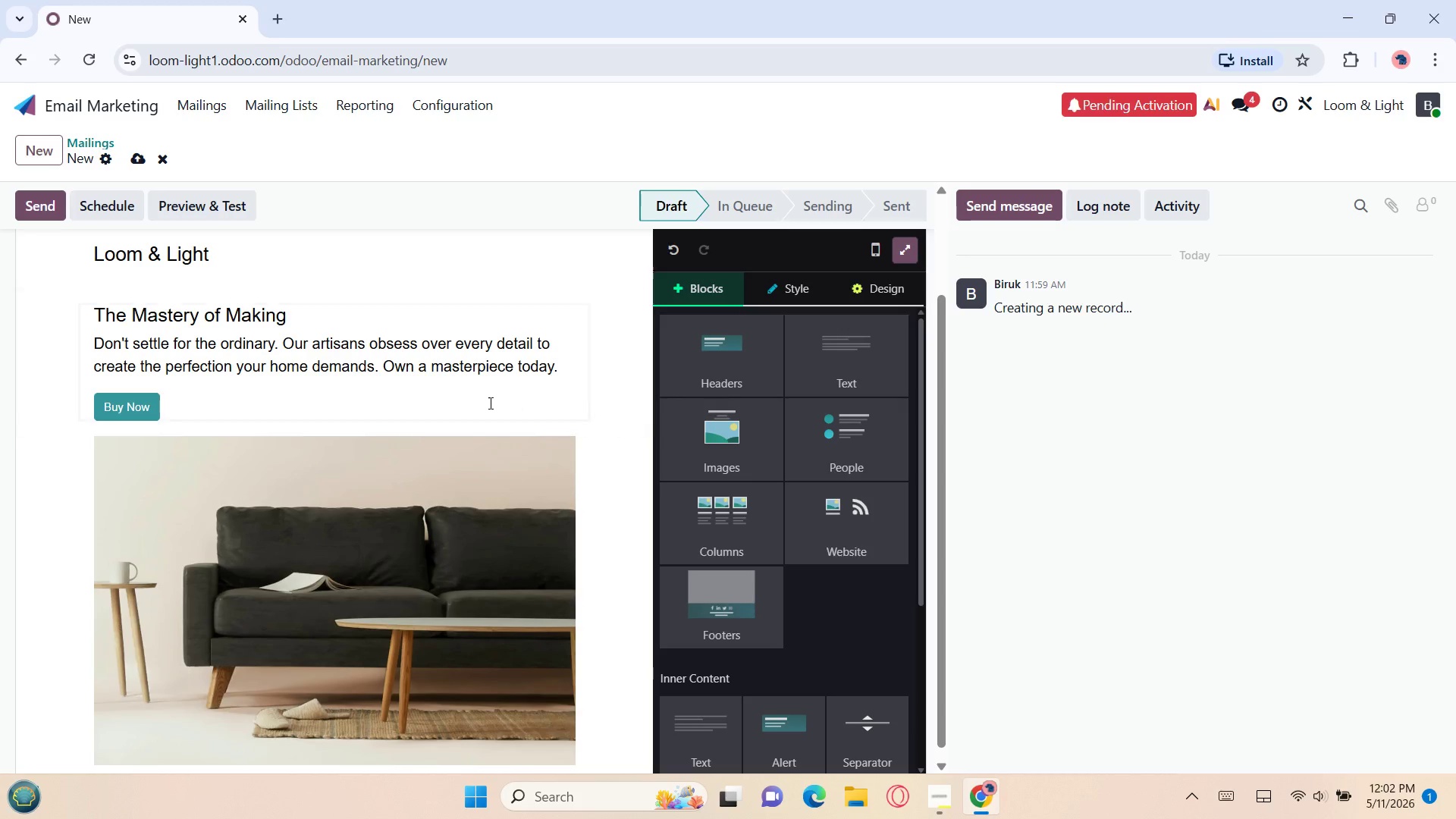 
left_click([457, 384])
 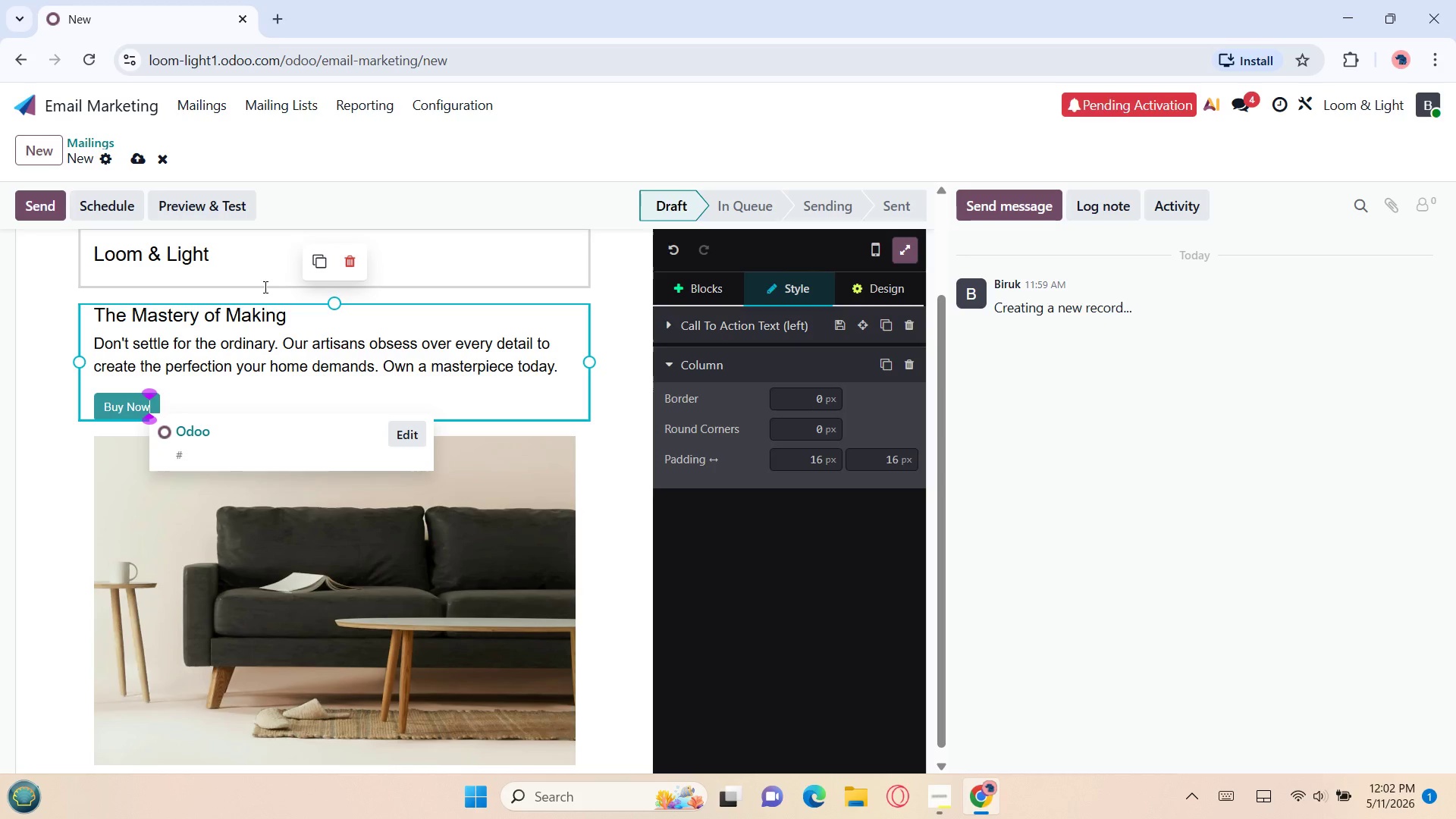 
left_click([257, 290])
 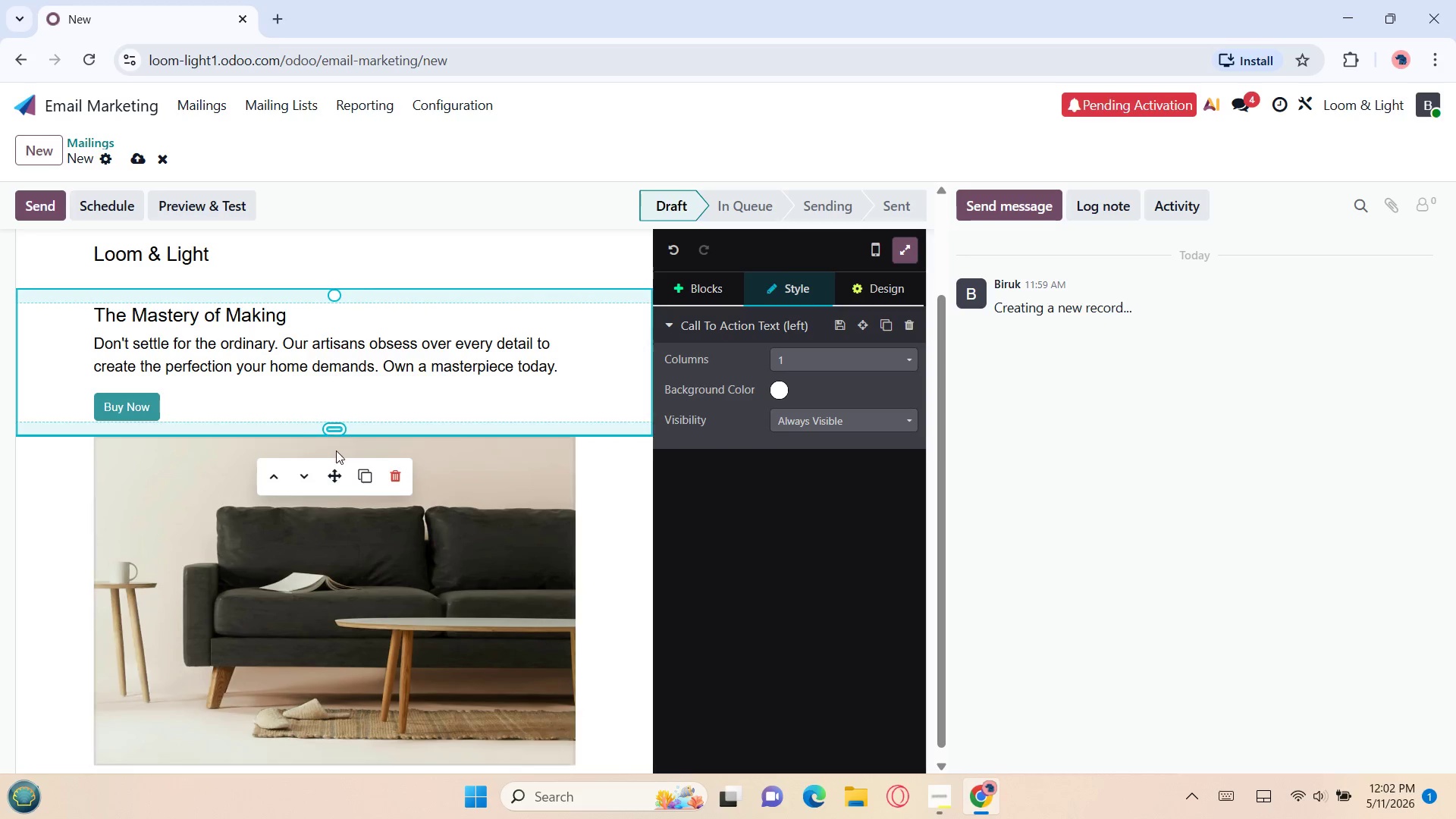 
left_click_drag(start_coordinate=[336, 463], to_coordinate=[326, 575])
 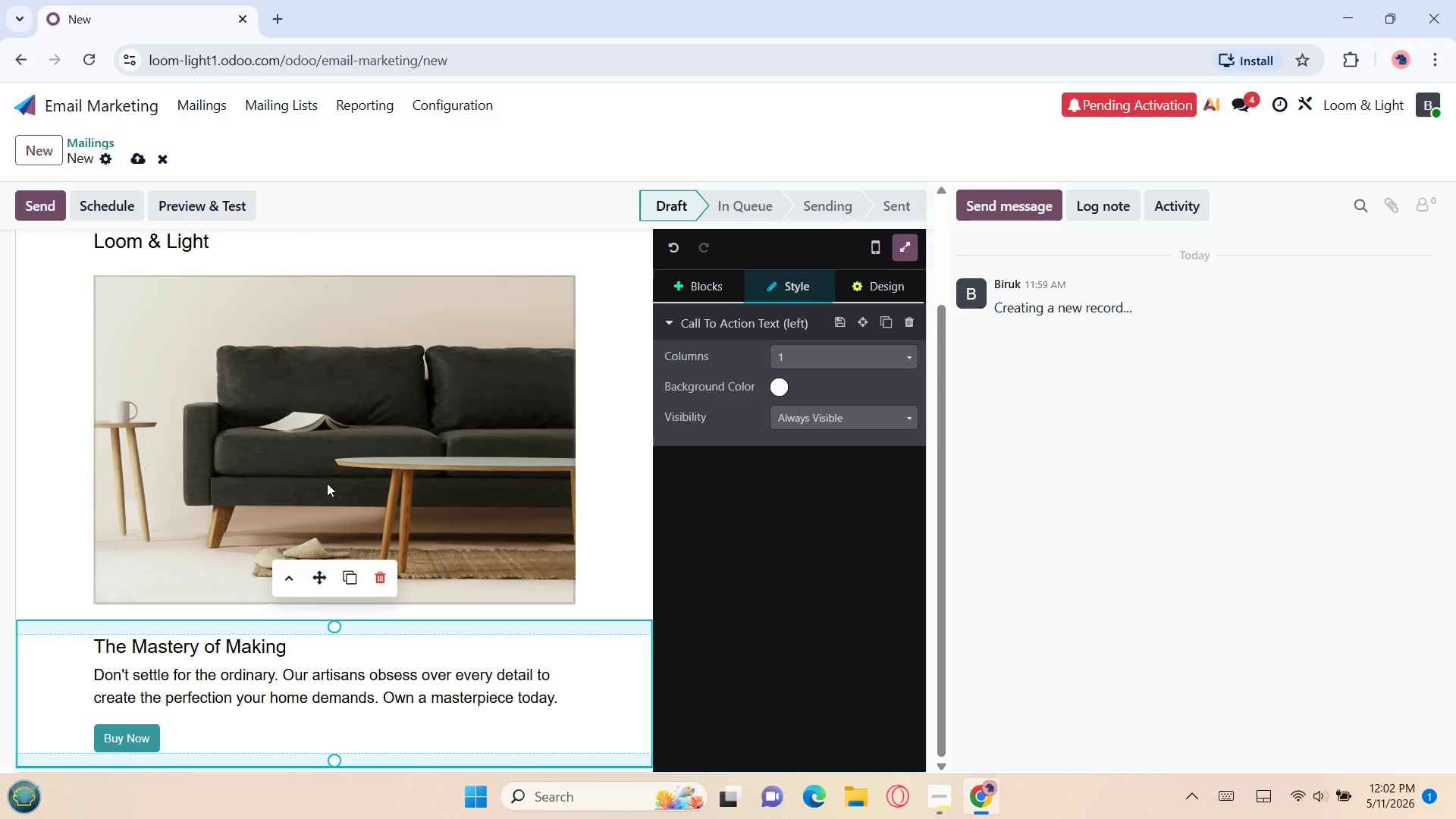 
double_click([319, 472])
 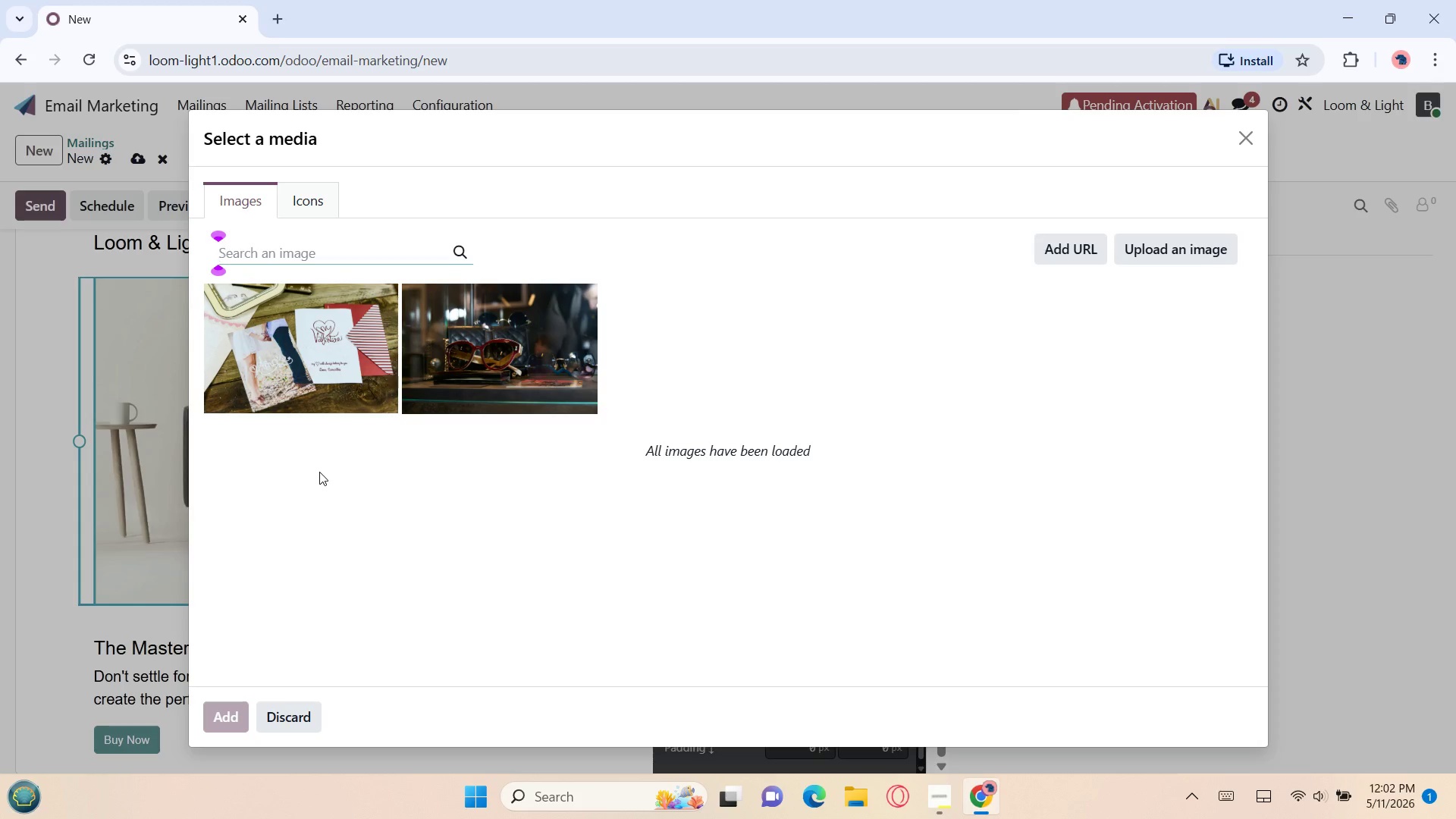 
wait(16.75)
 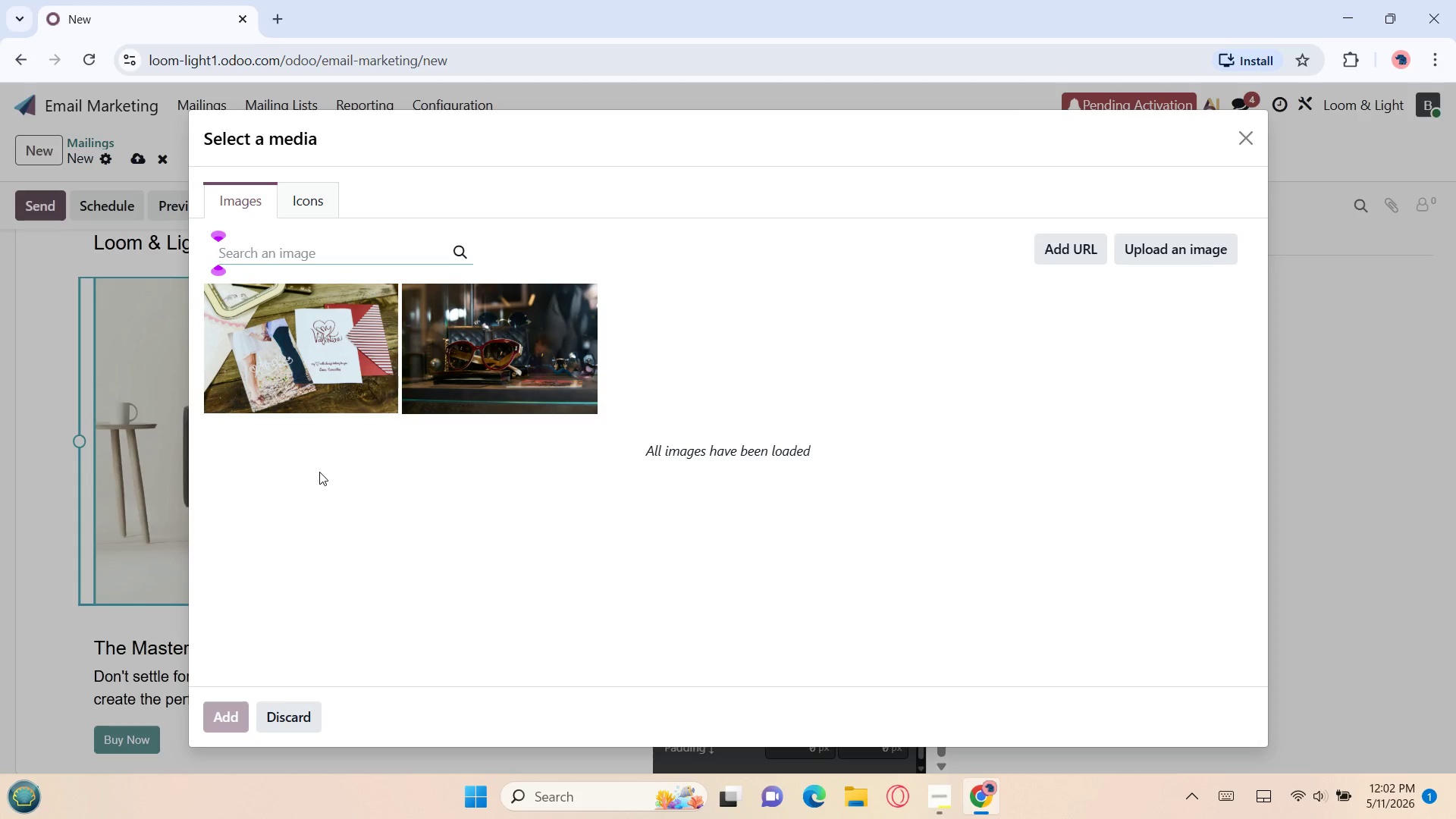 
type(luxury evening event remi)
 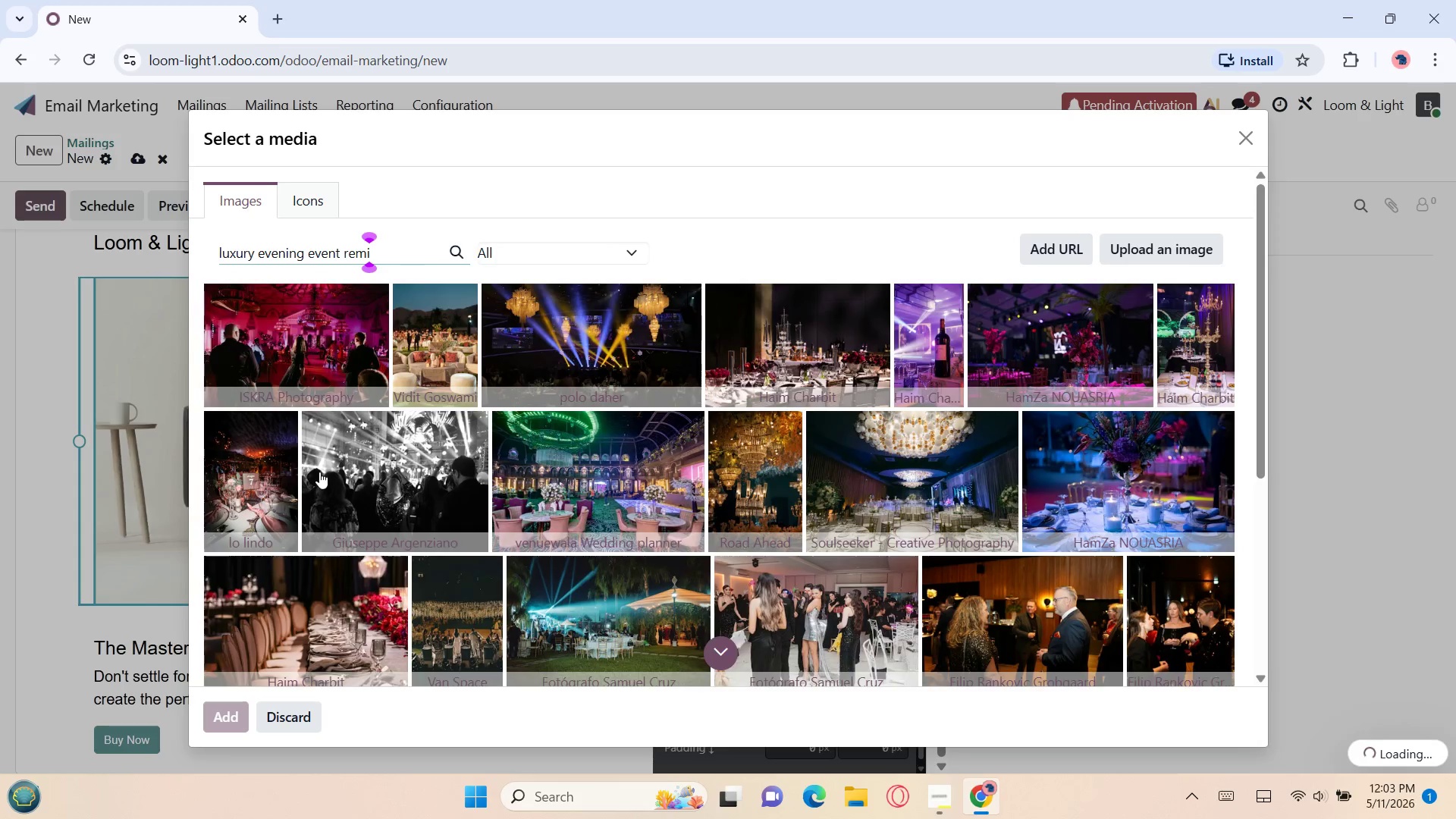 
type(nder)
 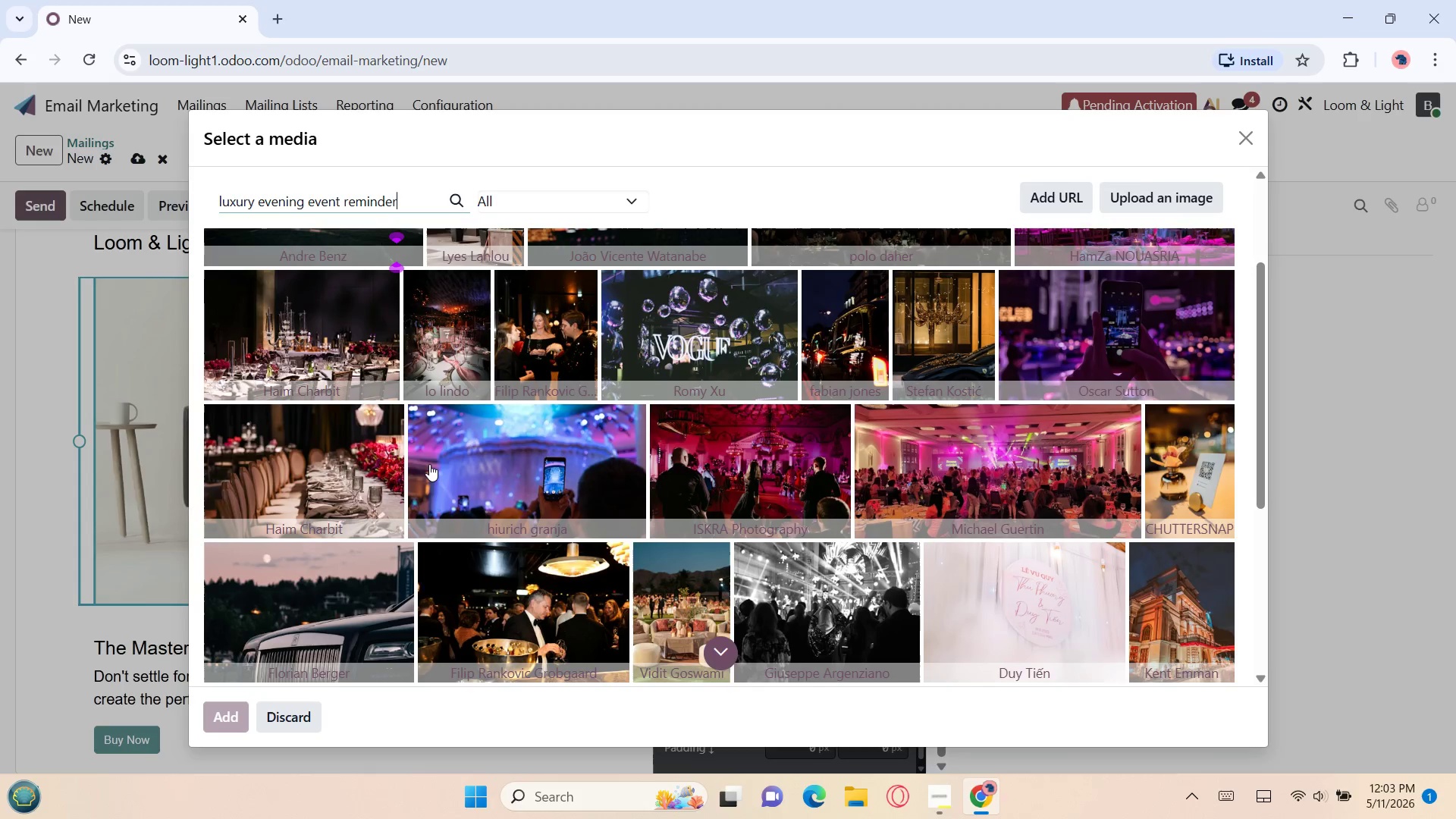 
wait(24.27)
 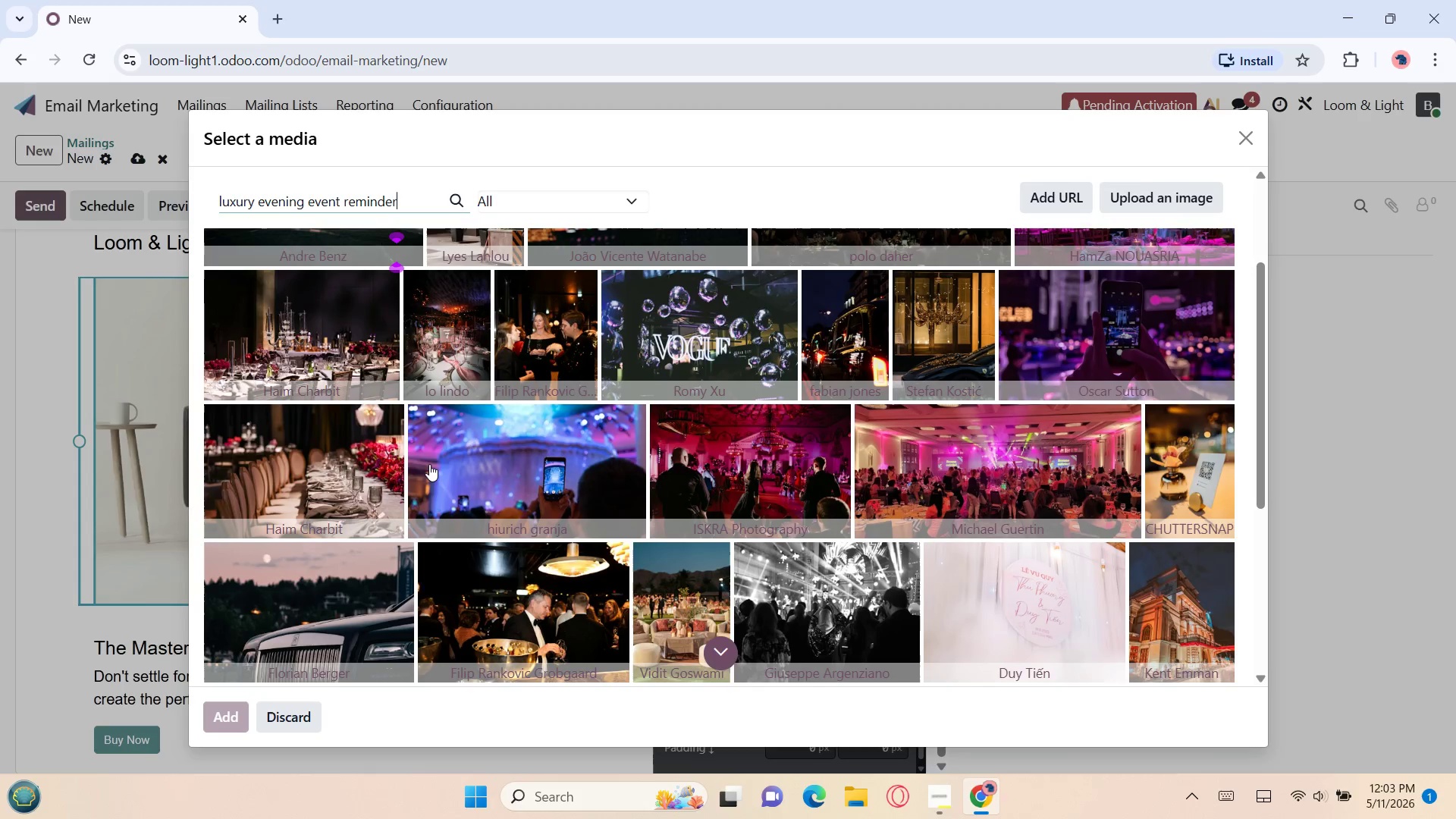 
left_click([896, 296])
 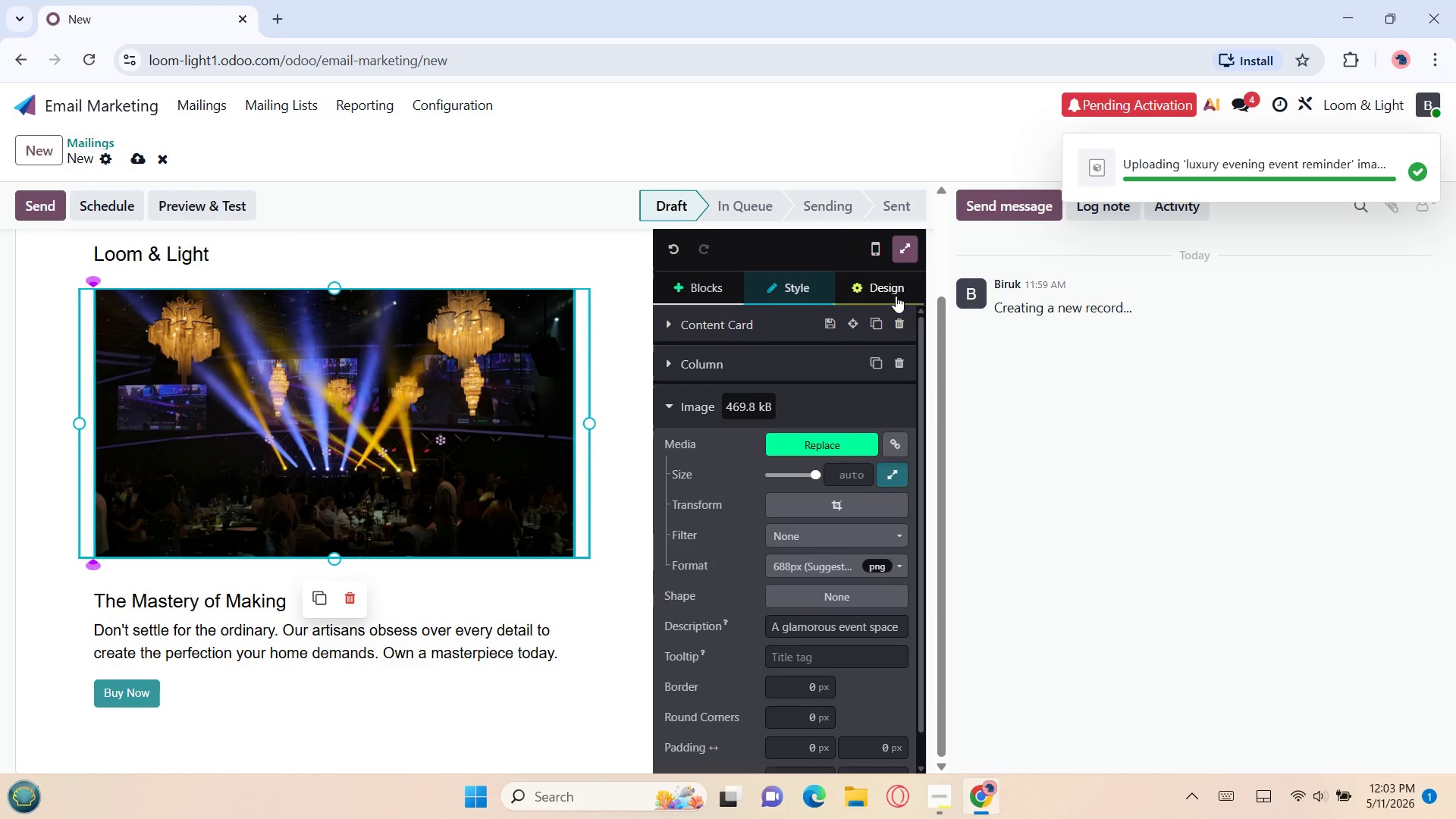 
wait(8.55)
 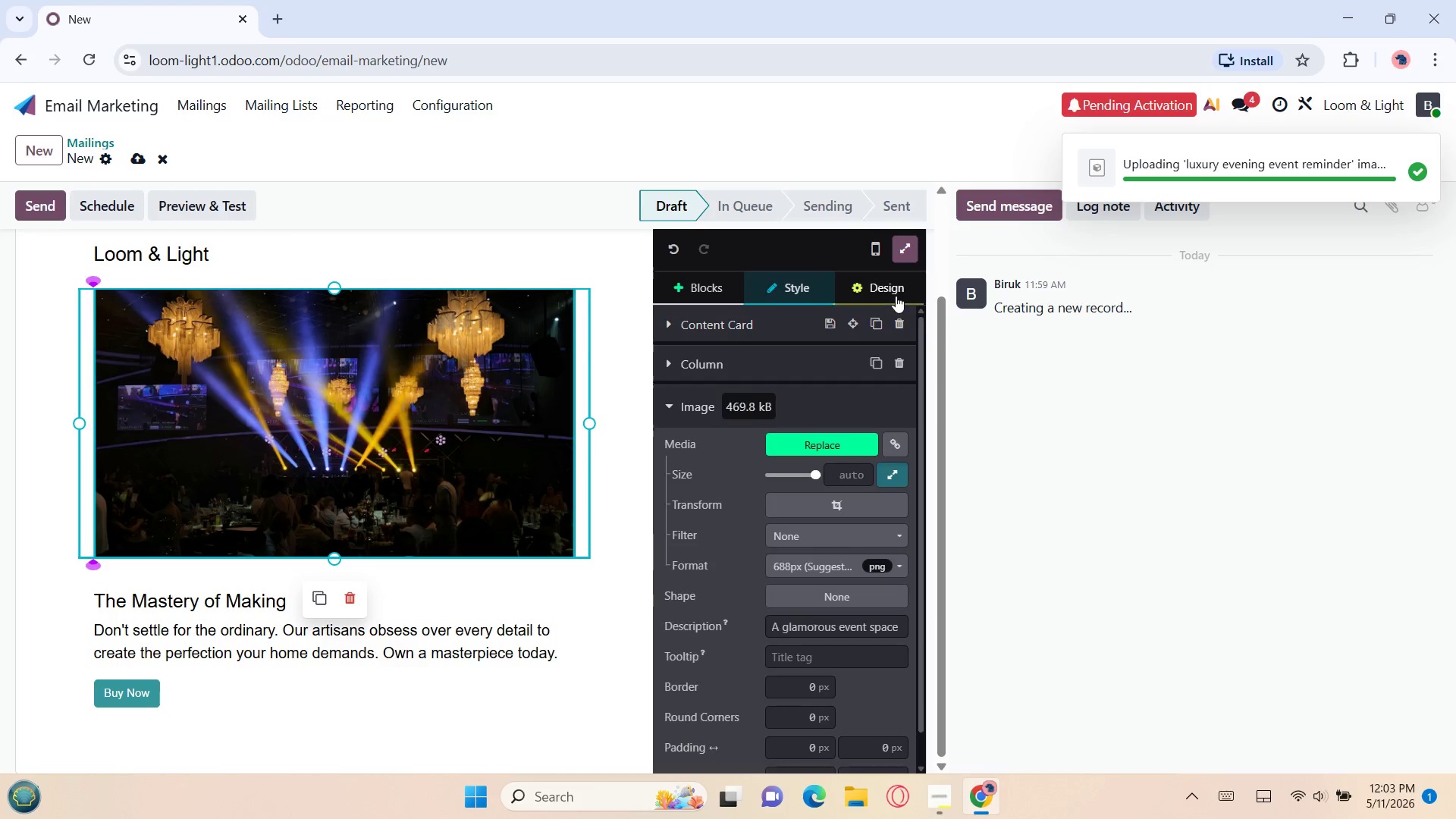 
double_click([460, 392])
 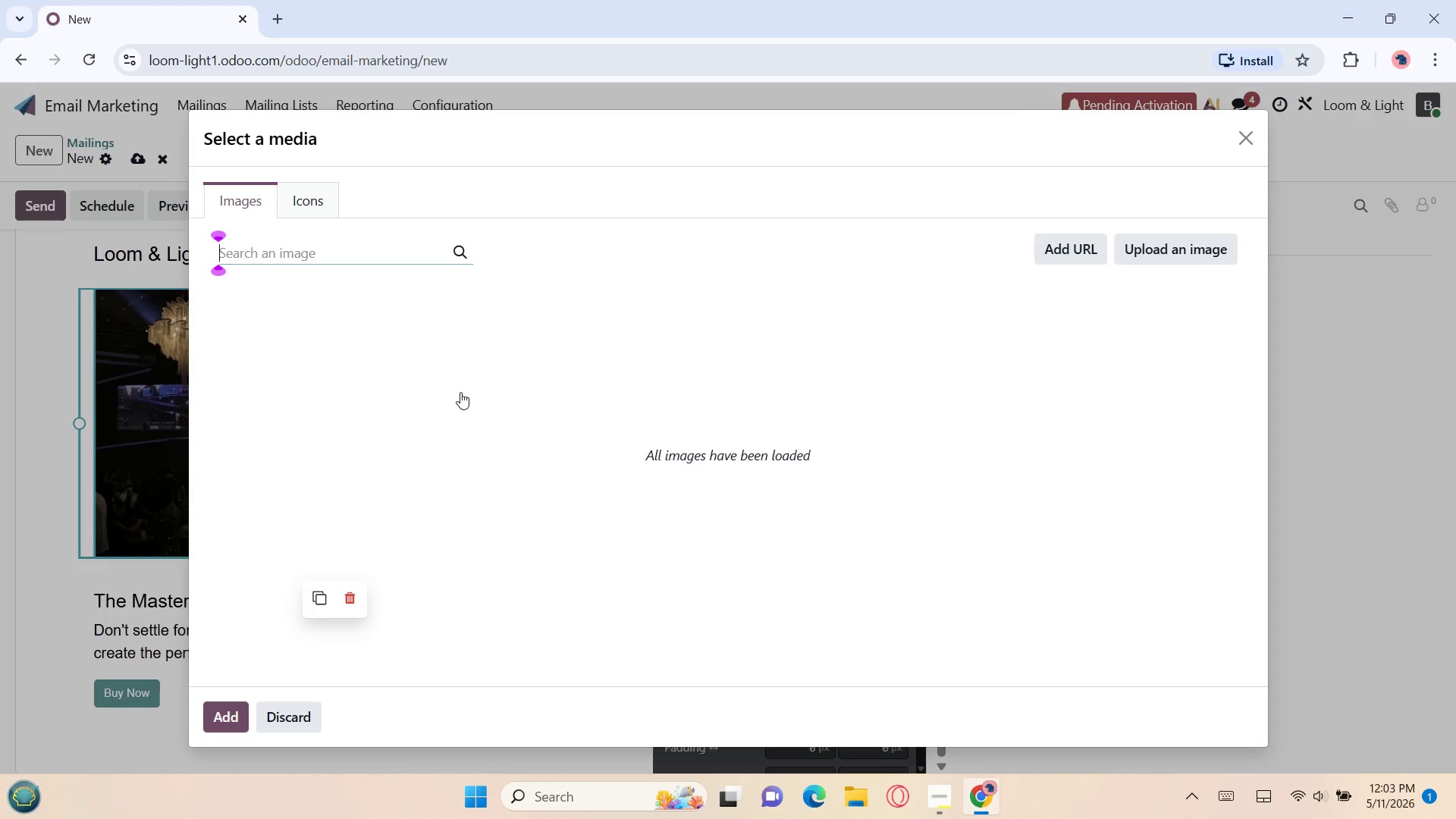 
type(luxury evening event)
 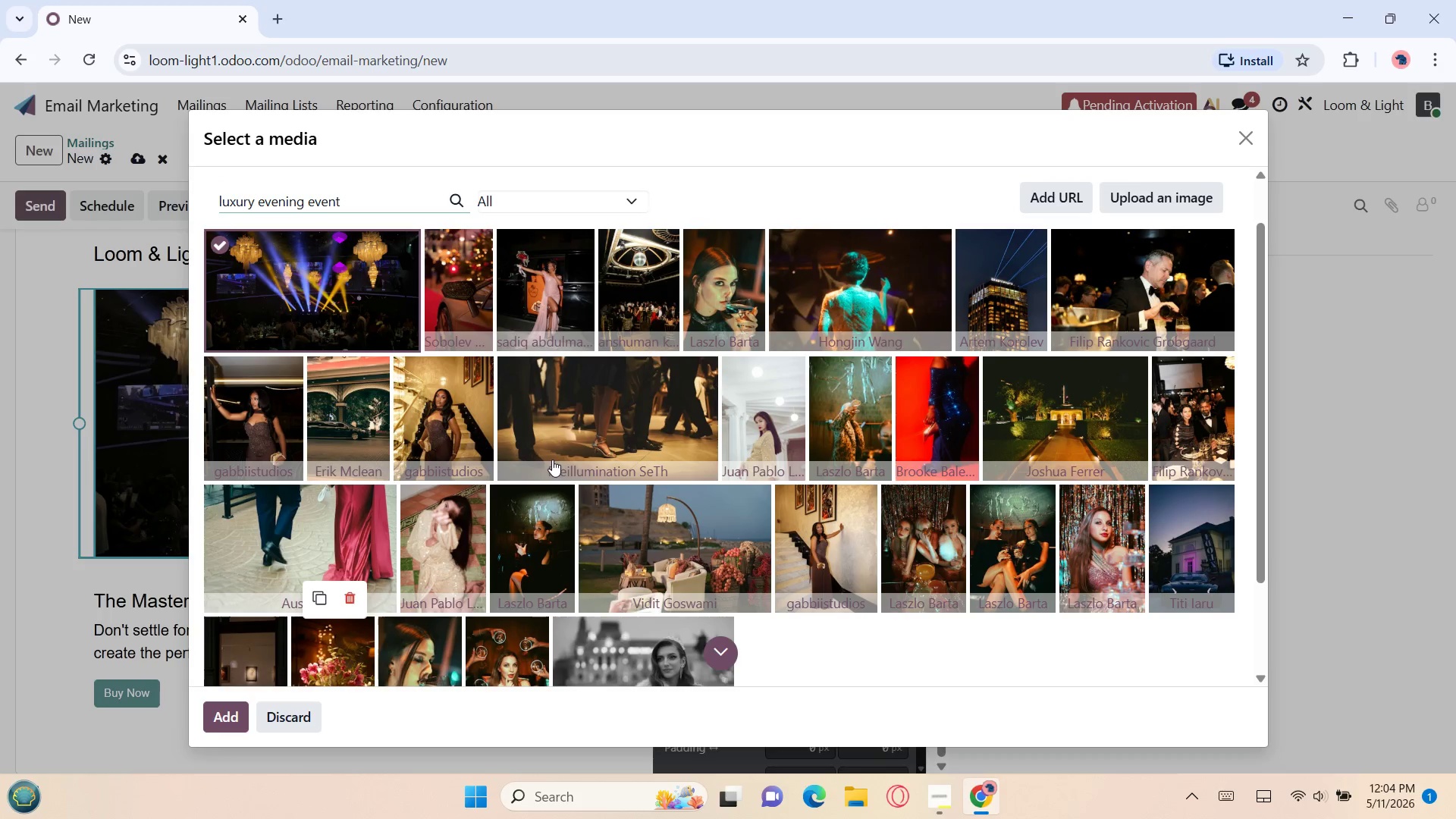 
wait(15.98)
 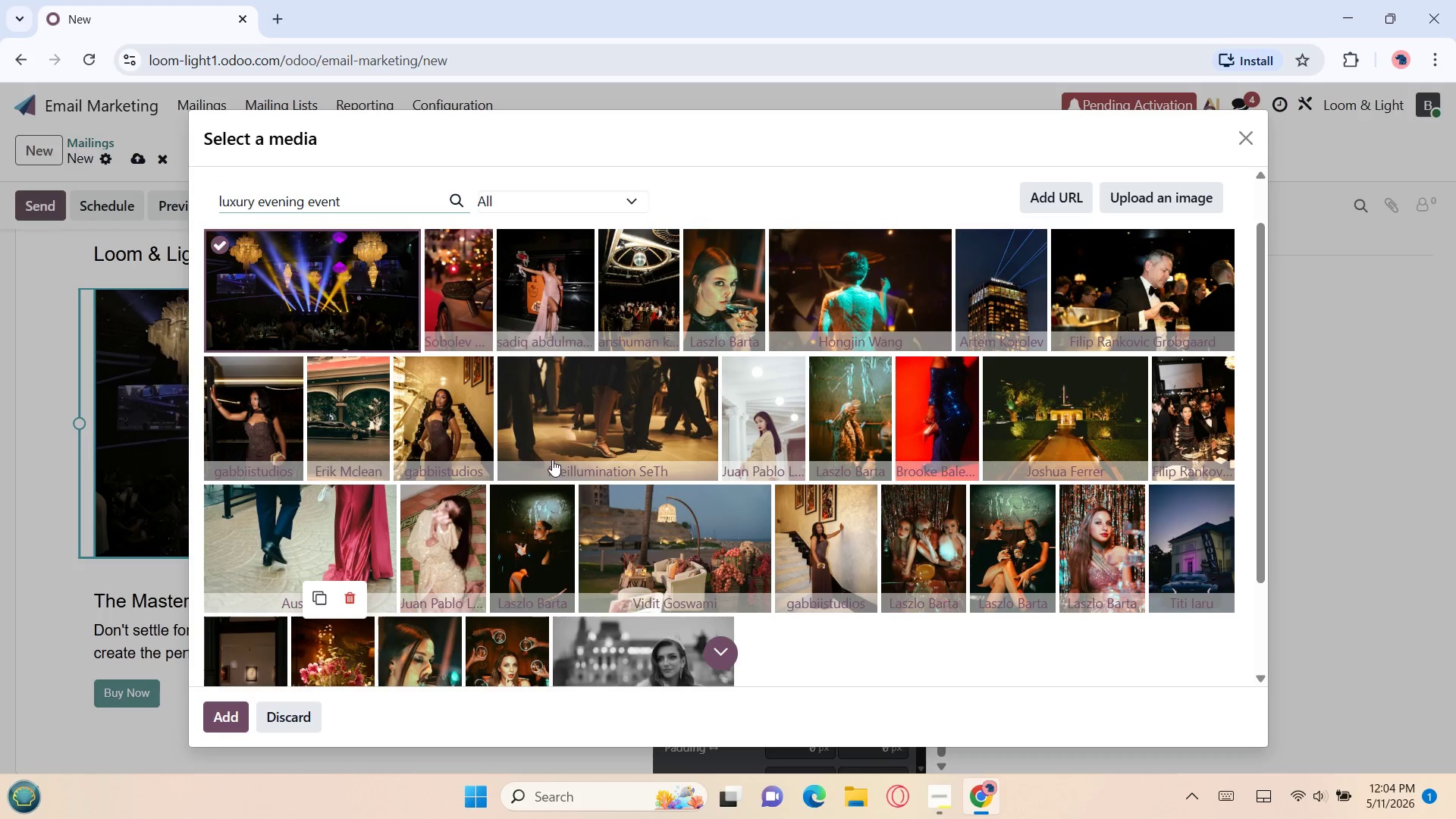 
type( reminder)
 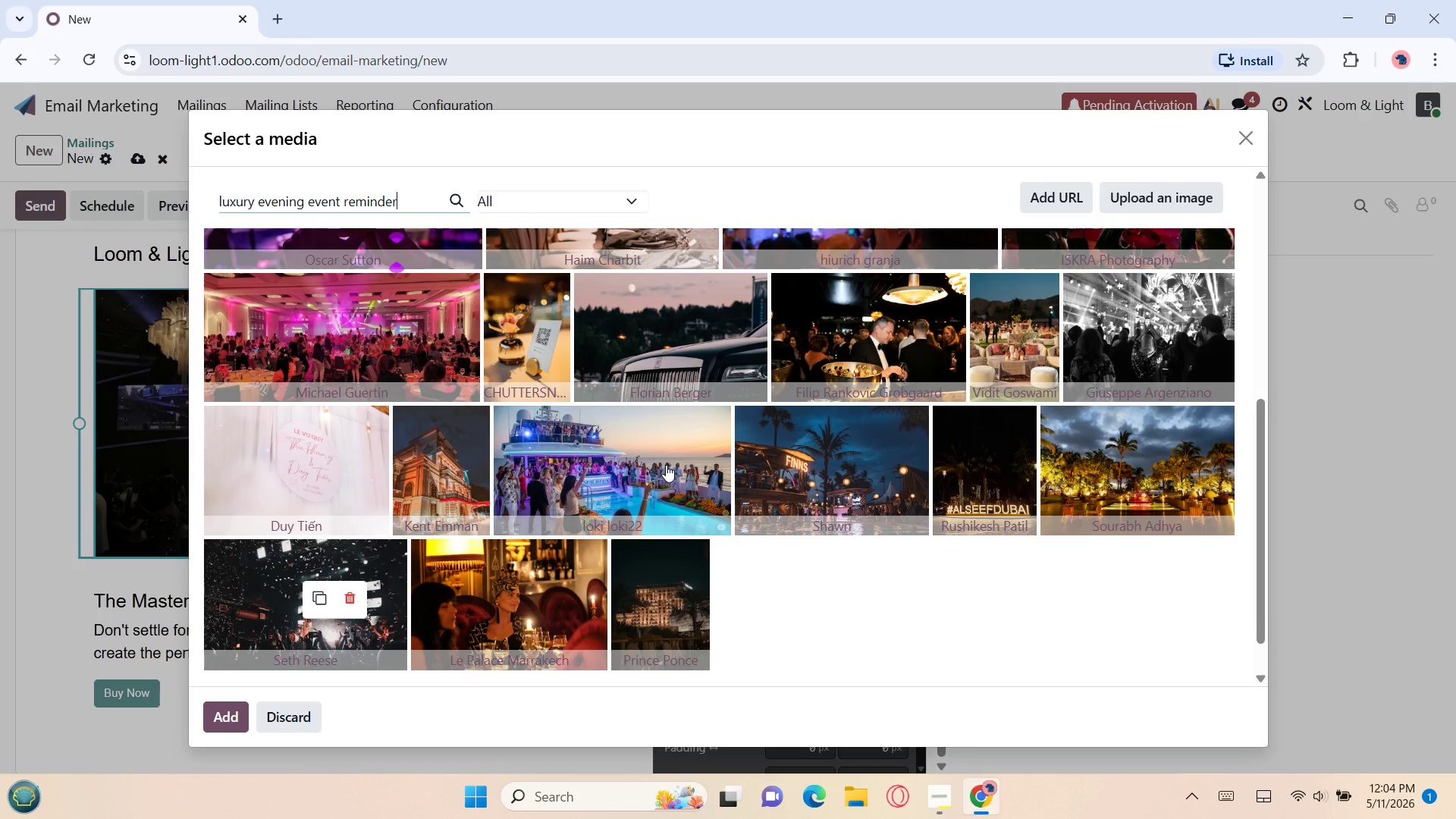 
wait(24.28)
 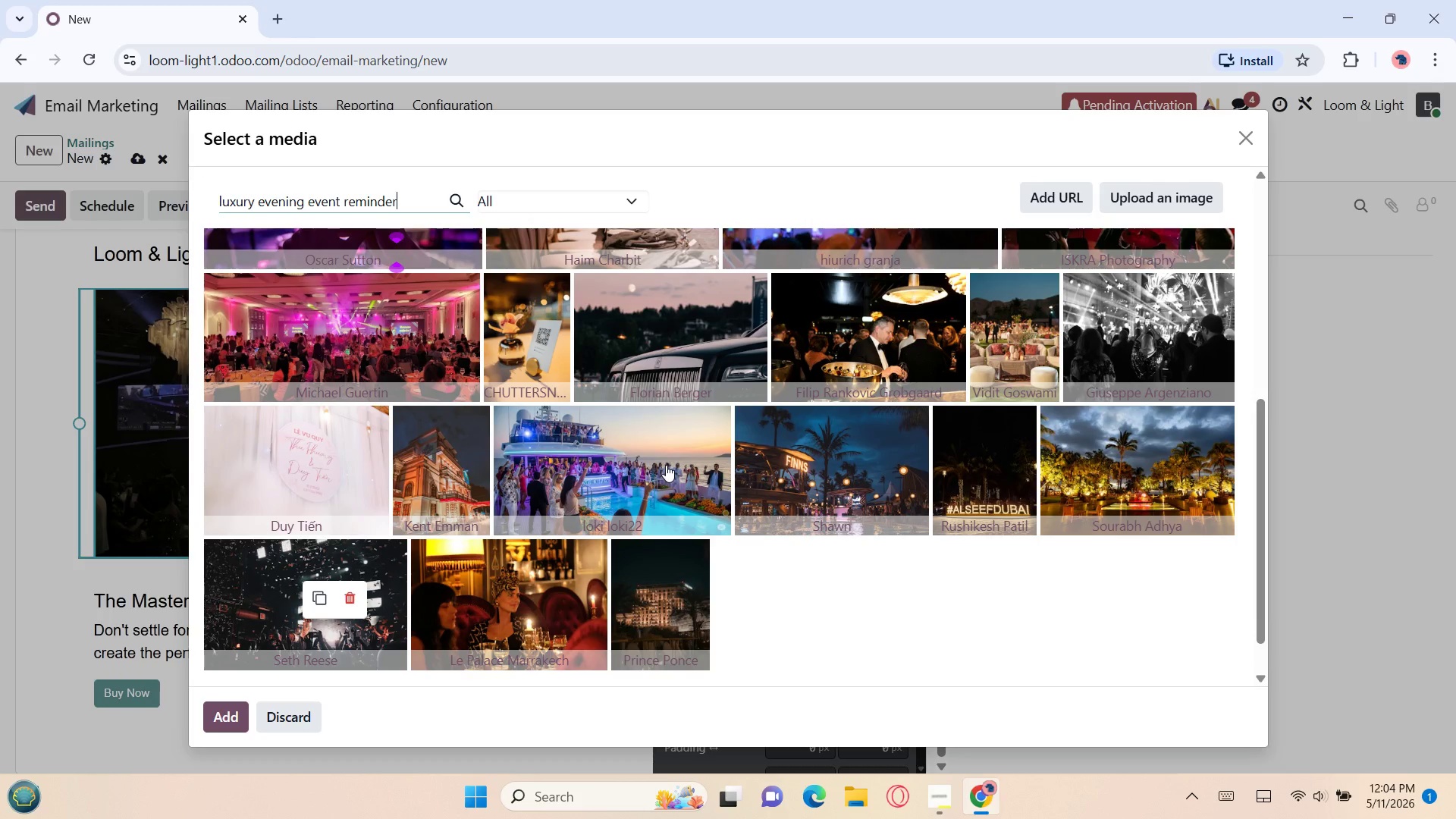 
left_click([340, 513])
 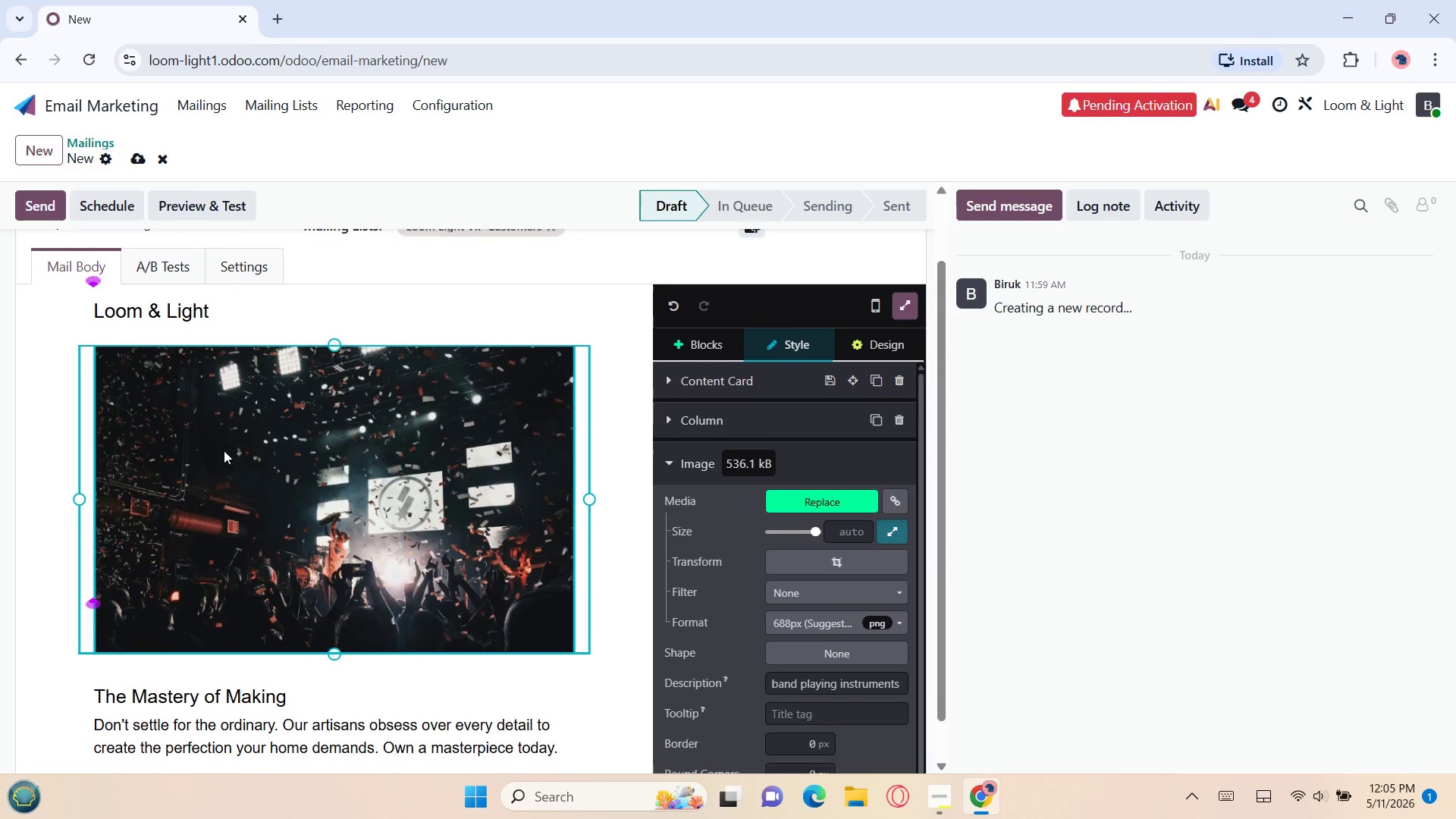 
wait(20.11)
 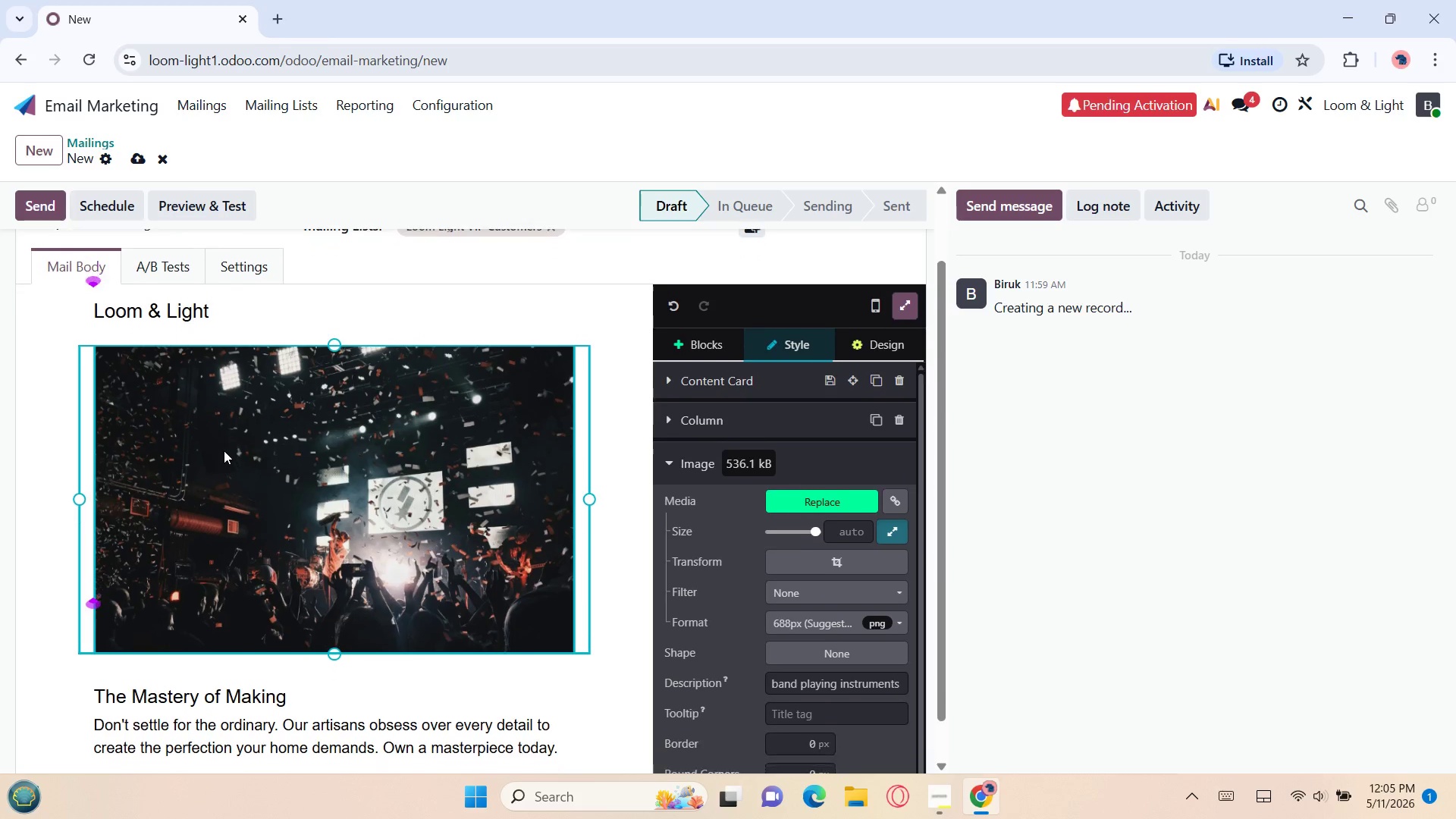 
left_click([265, 622])
 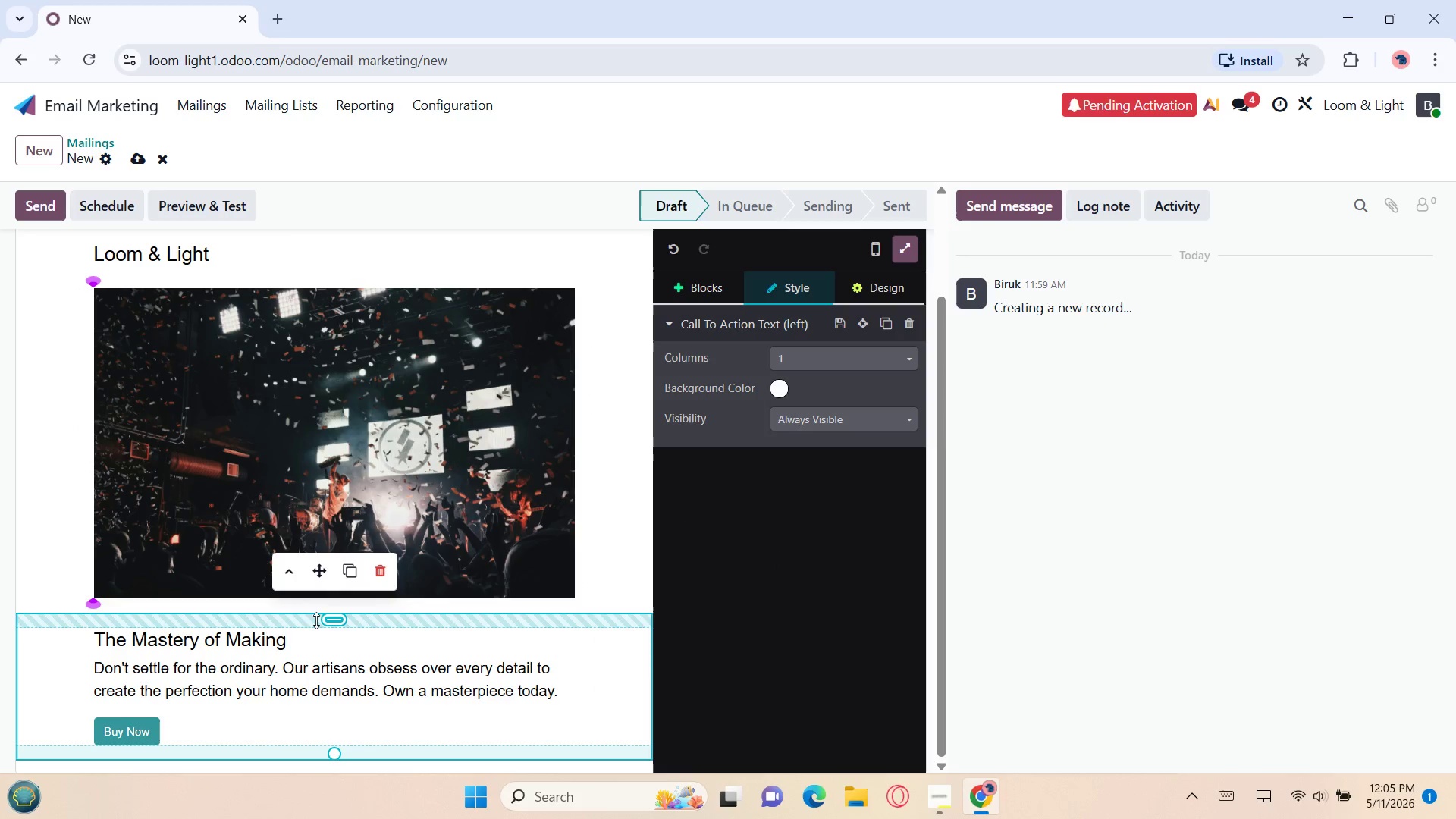 
left_click_drag(start_coordinate=[330, 617], to_coordinate=[312, 601])
 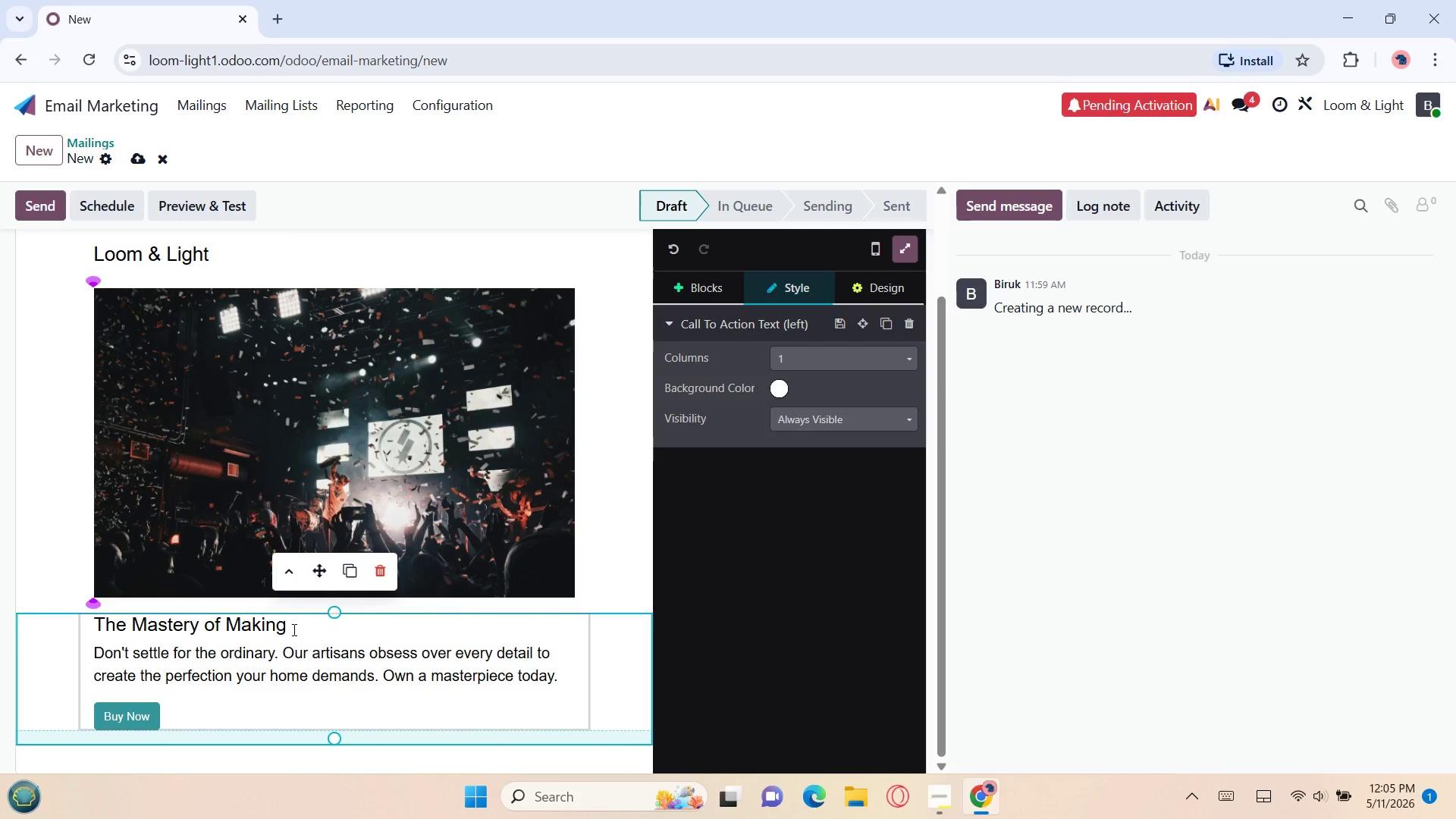 
left_click([293, 629])
 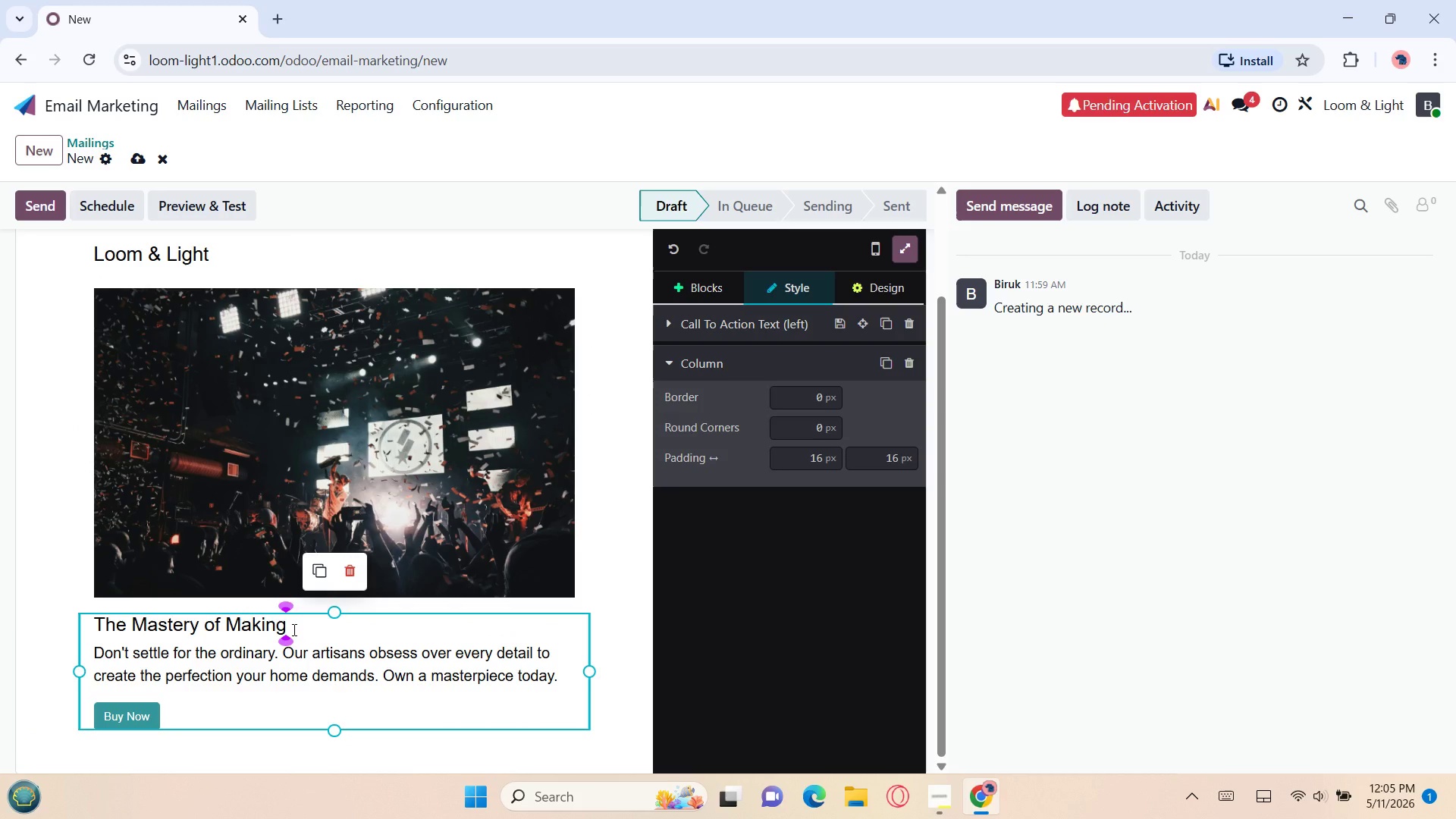 
key(Backspace)
 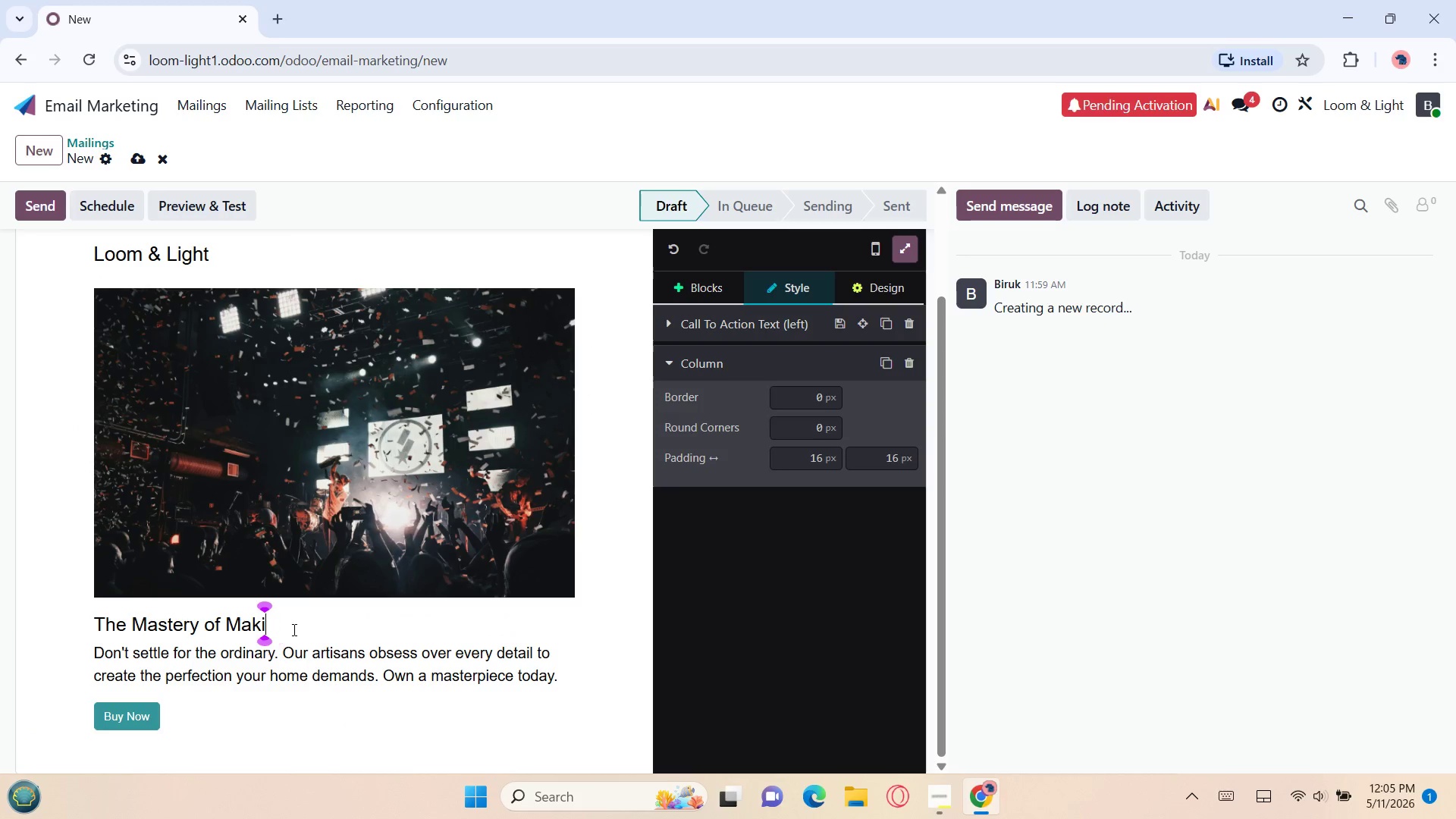 
key(Backspace)
 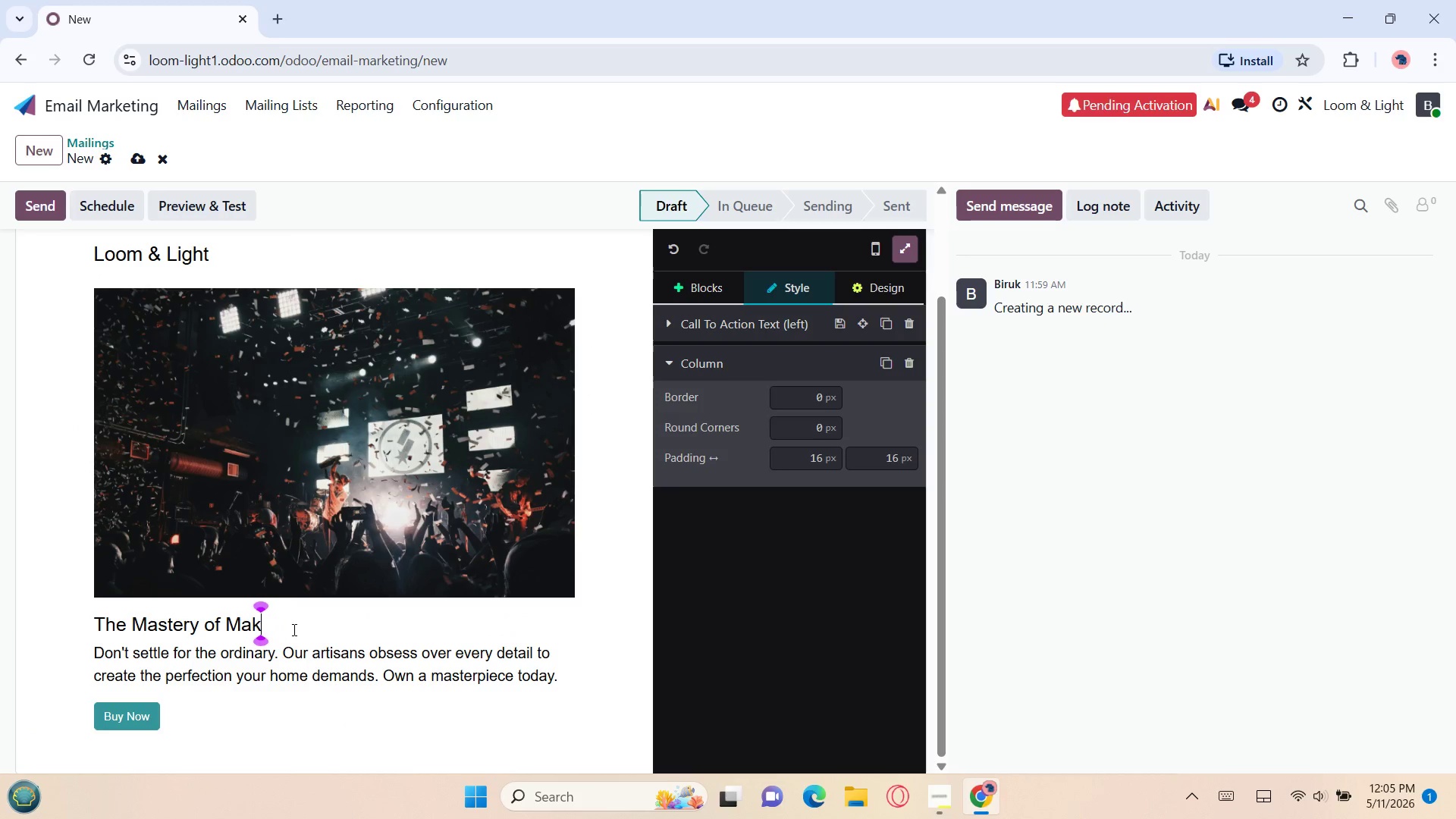 
key(Backspace)
 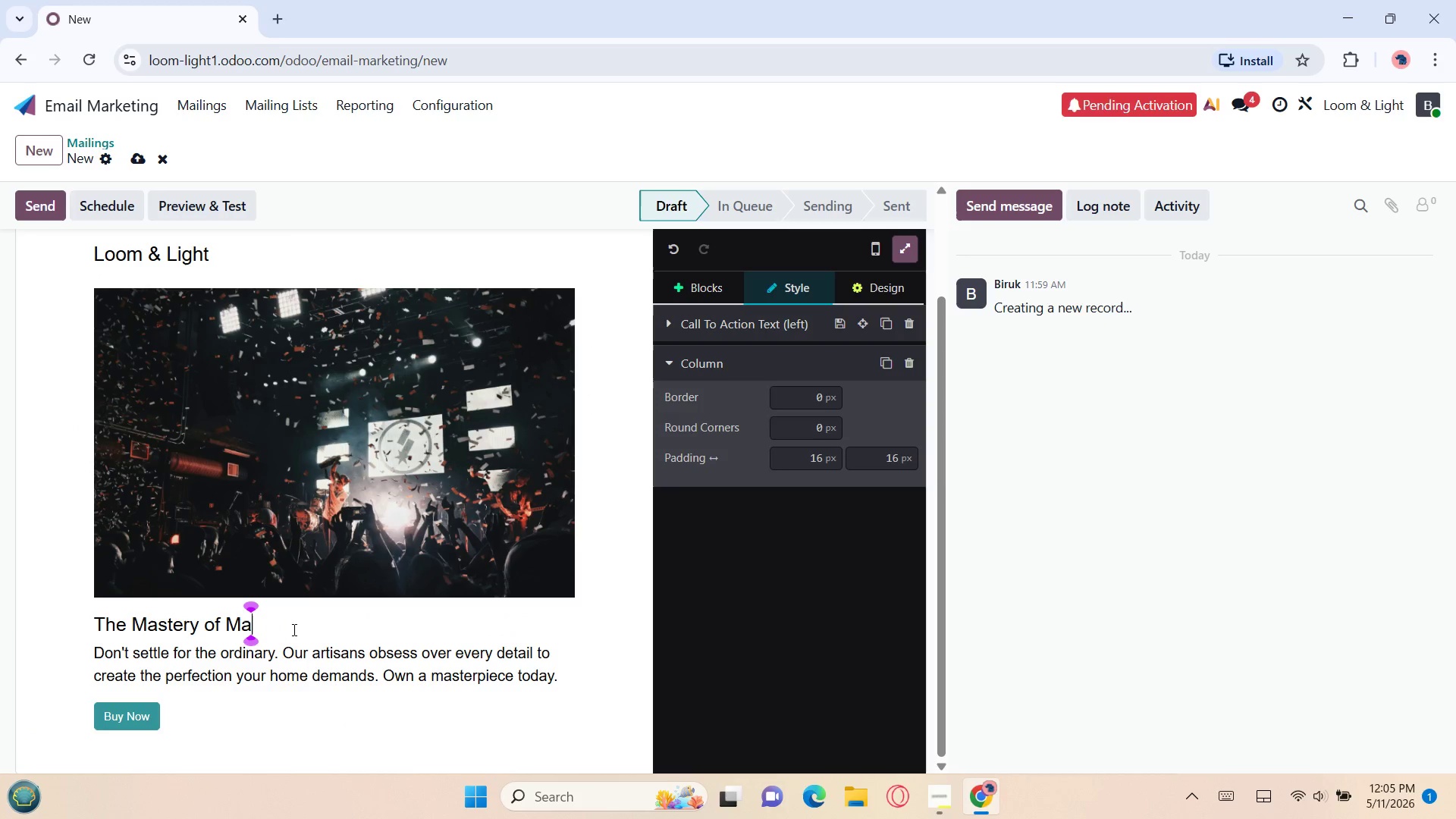 
key(Backspace)
 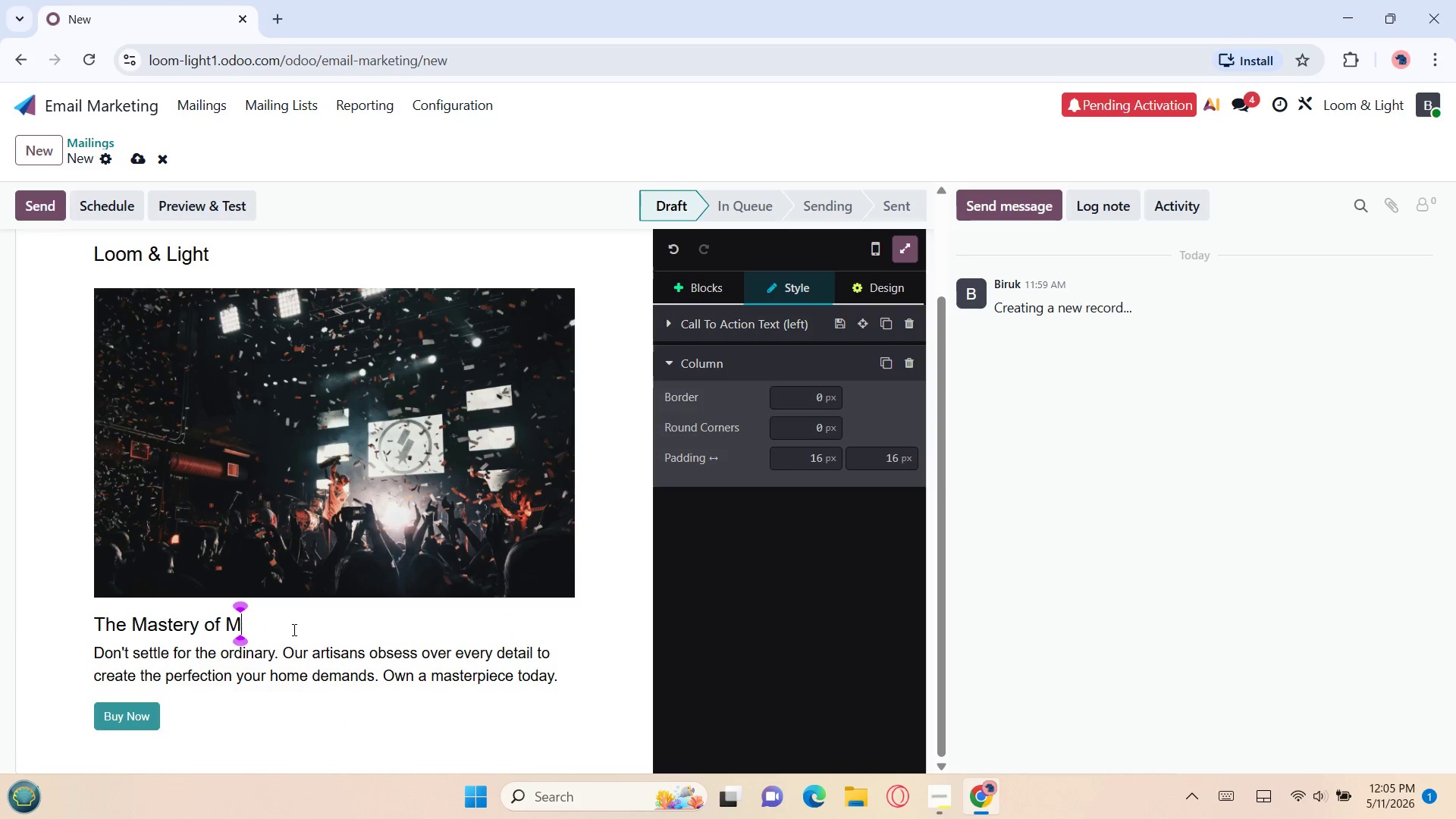 
key(Backspace)
 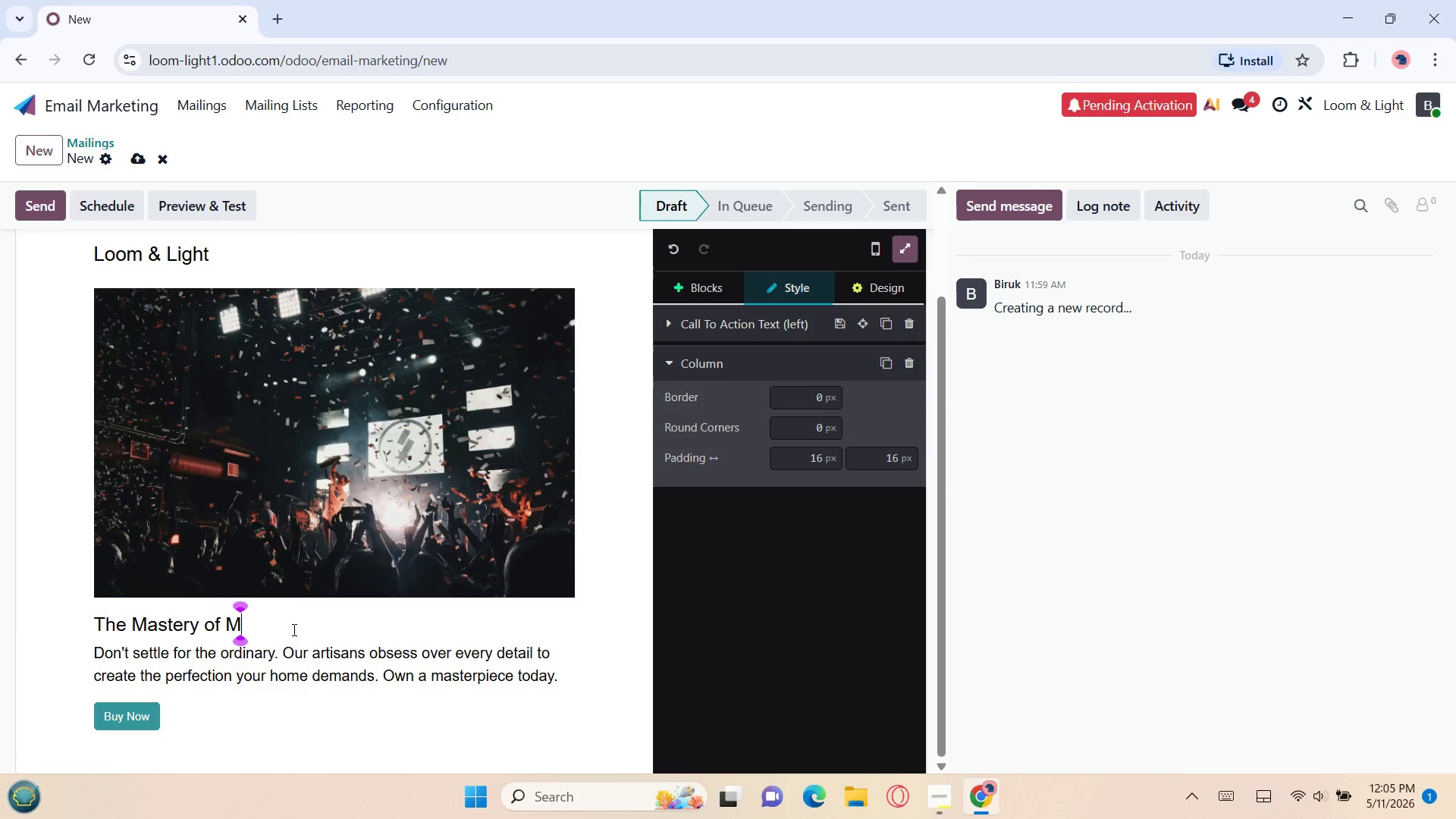 
key(Backspace)
 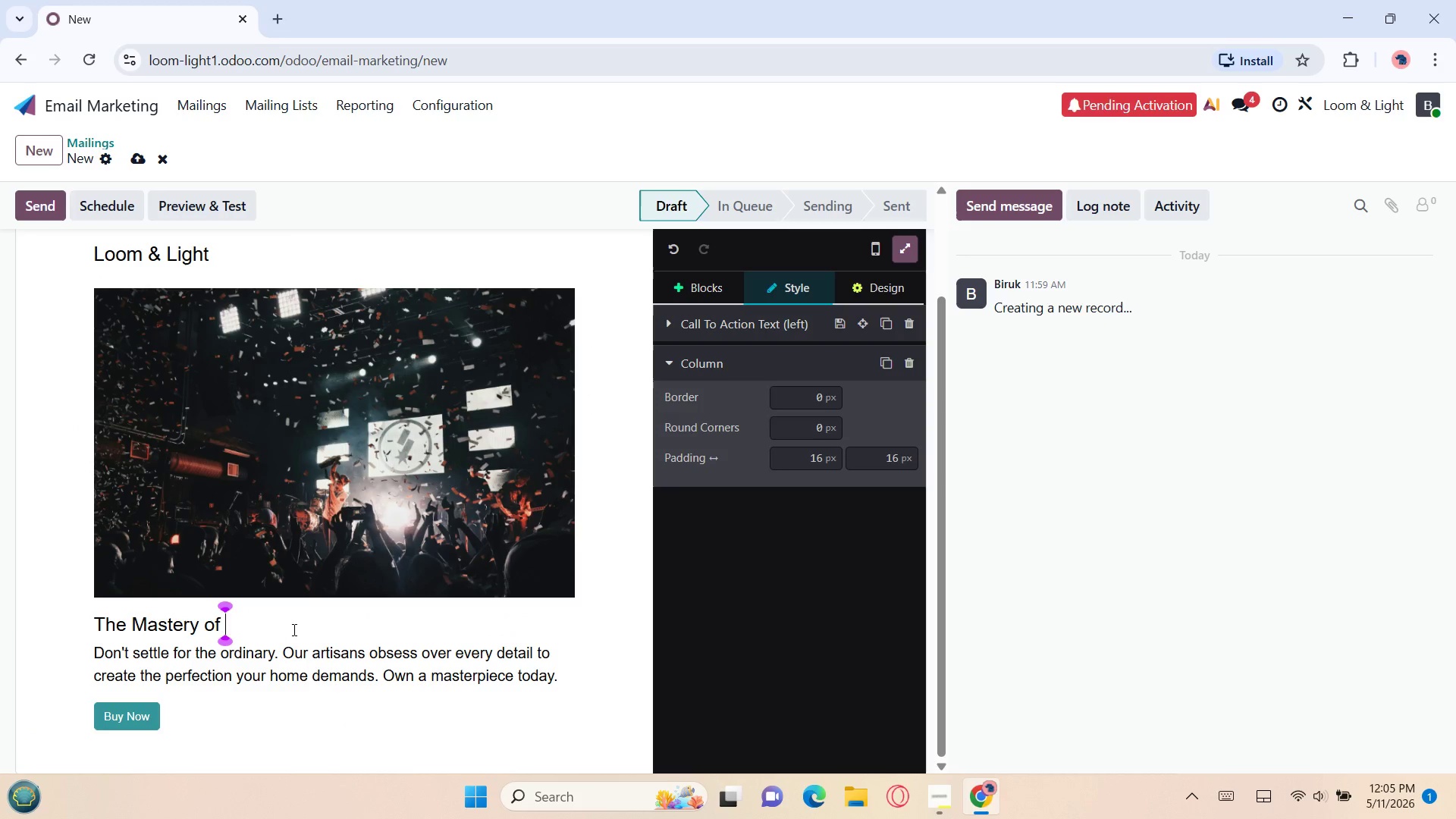 
key(Backspace)
 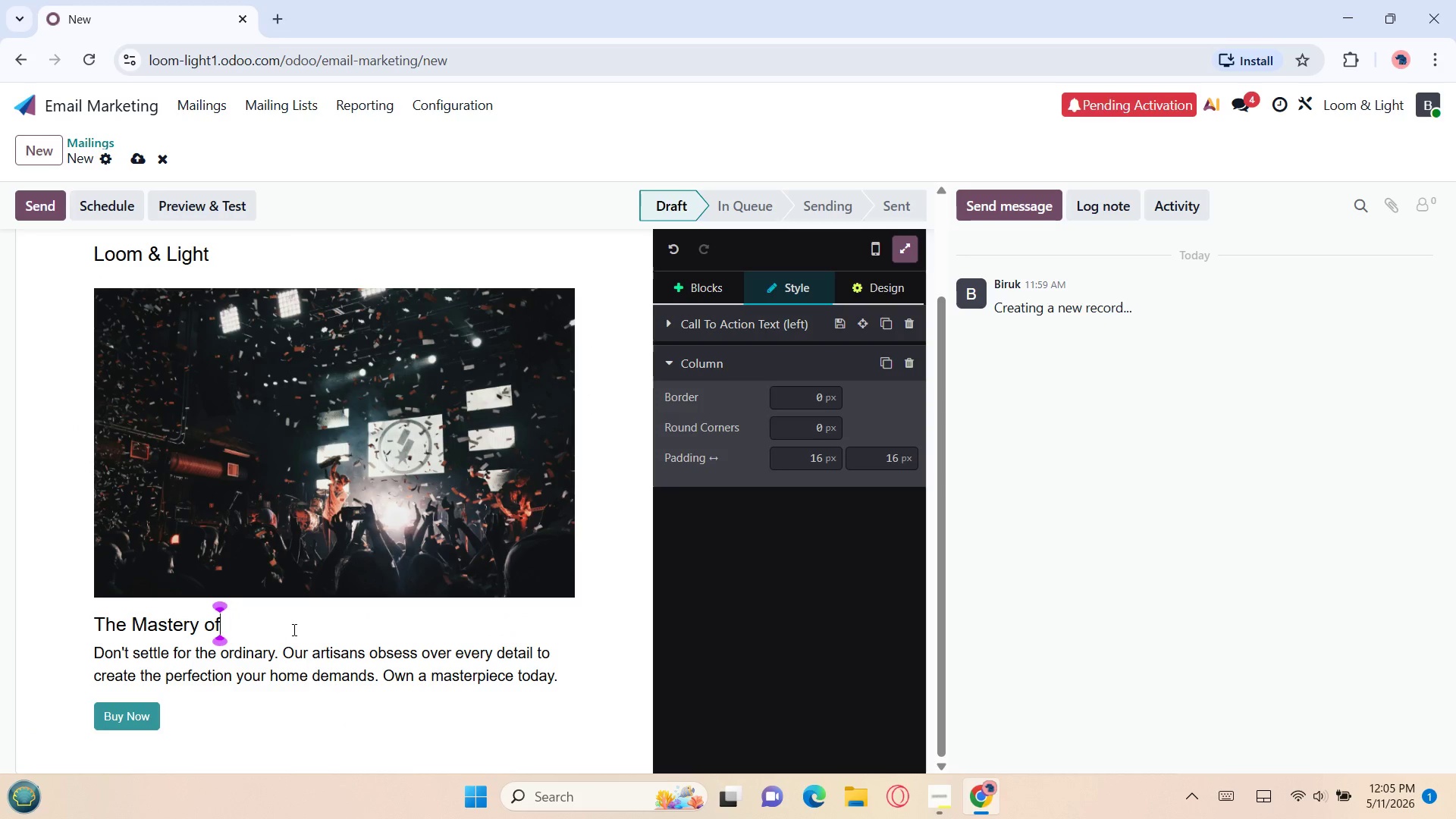 
key(Backspace)
 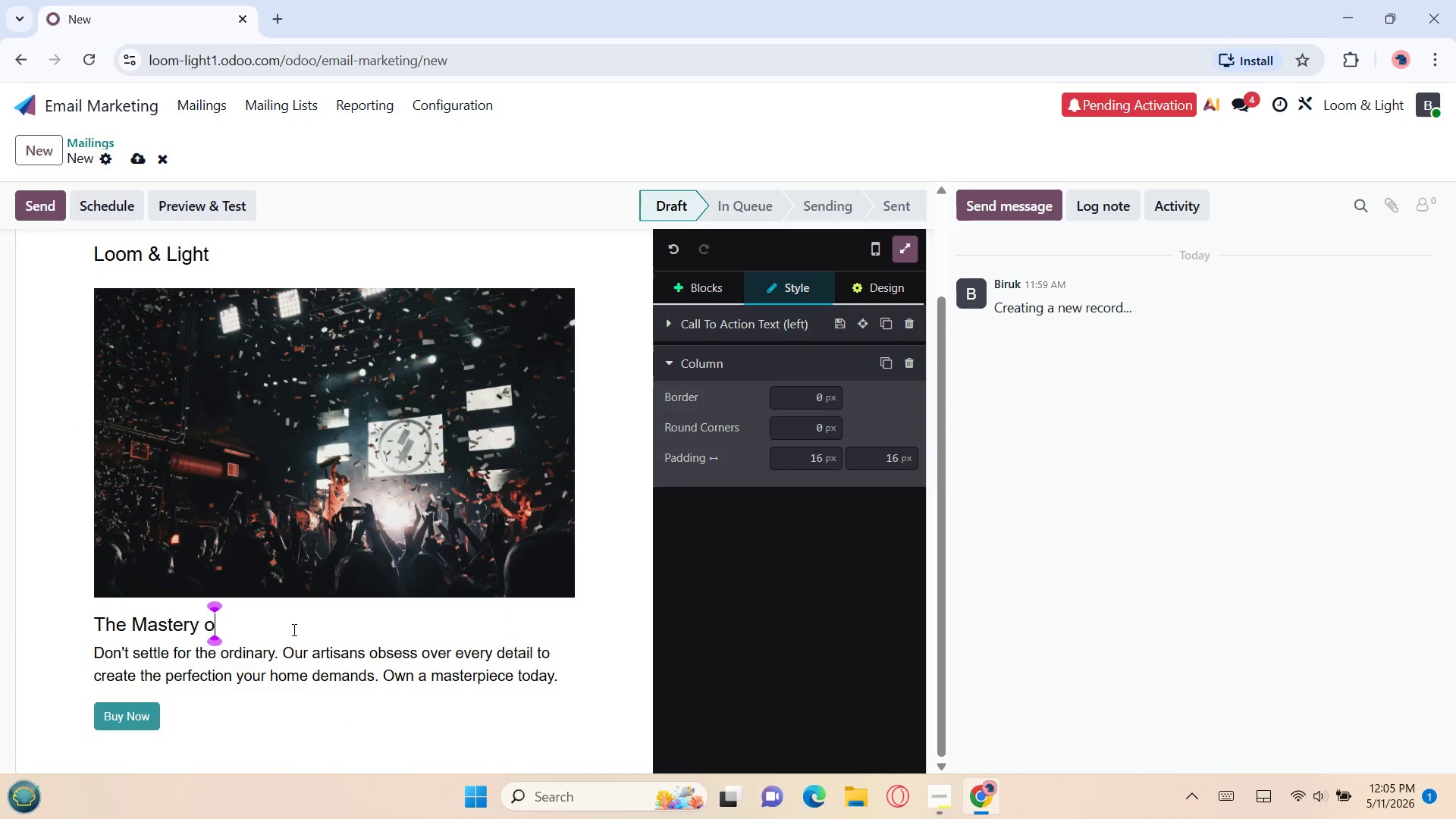 
key(Backspace)
 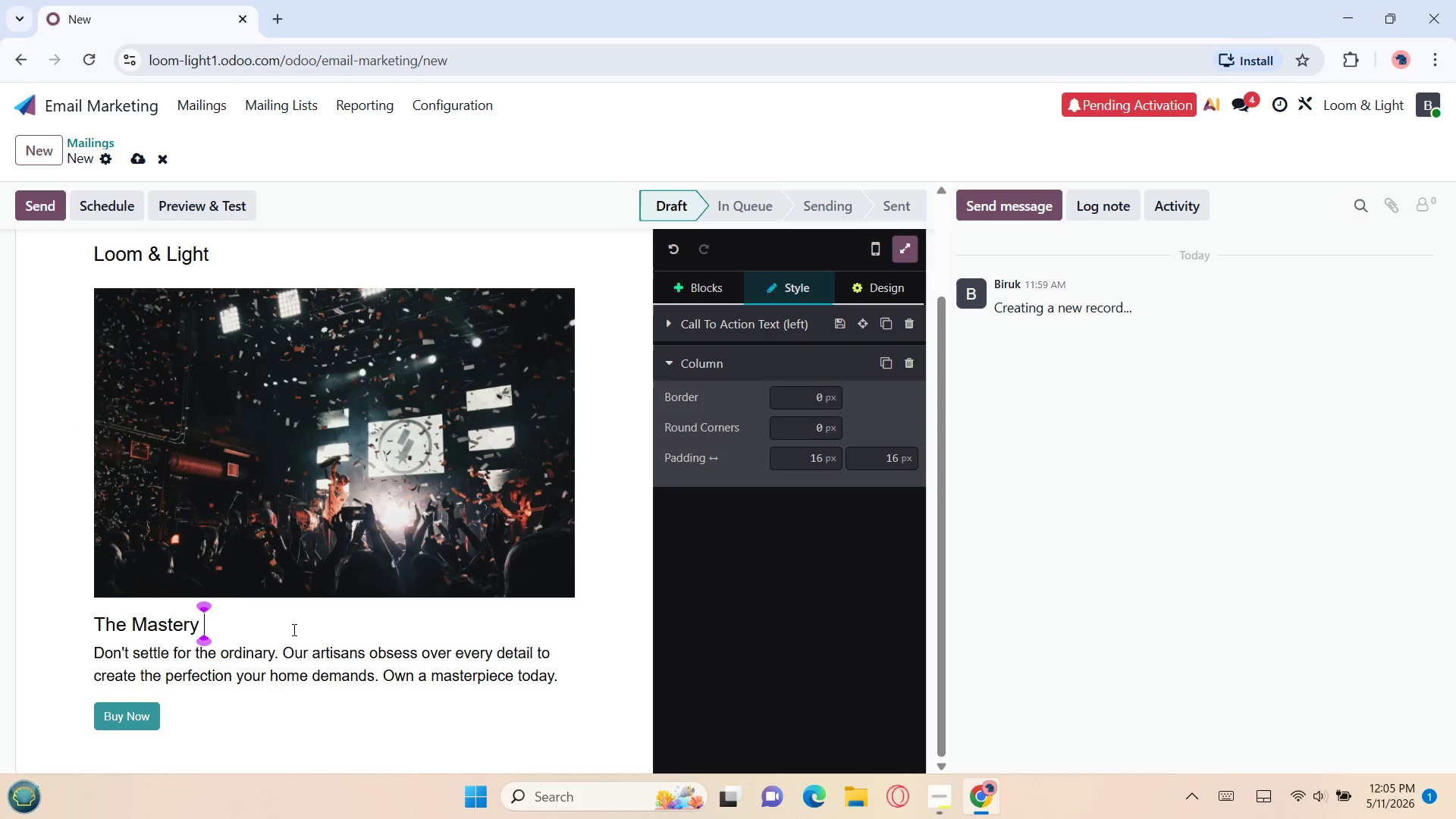 
key(Backspace)
 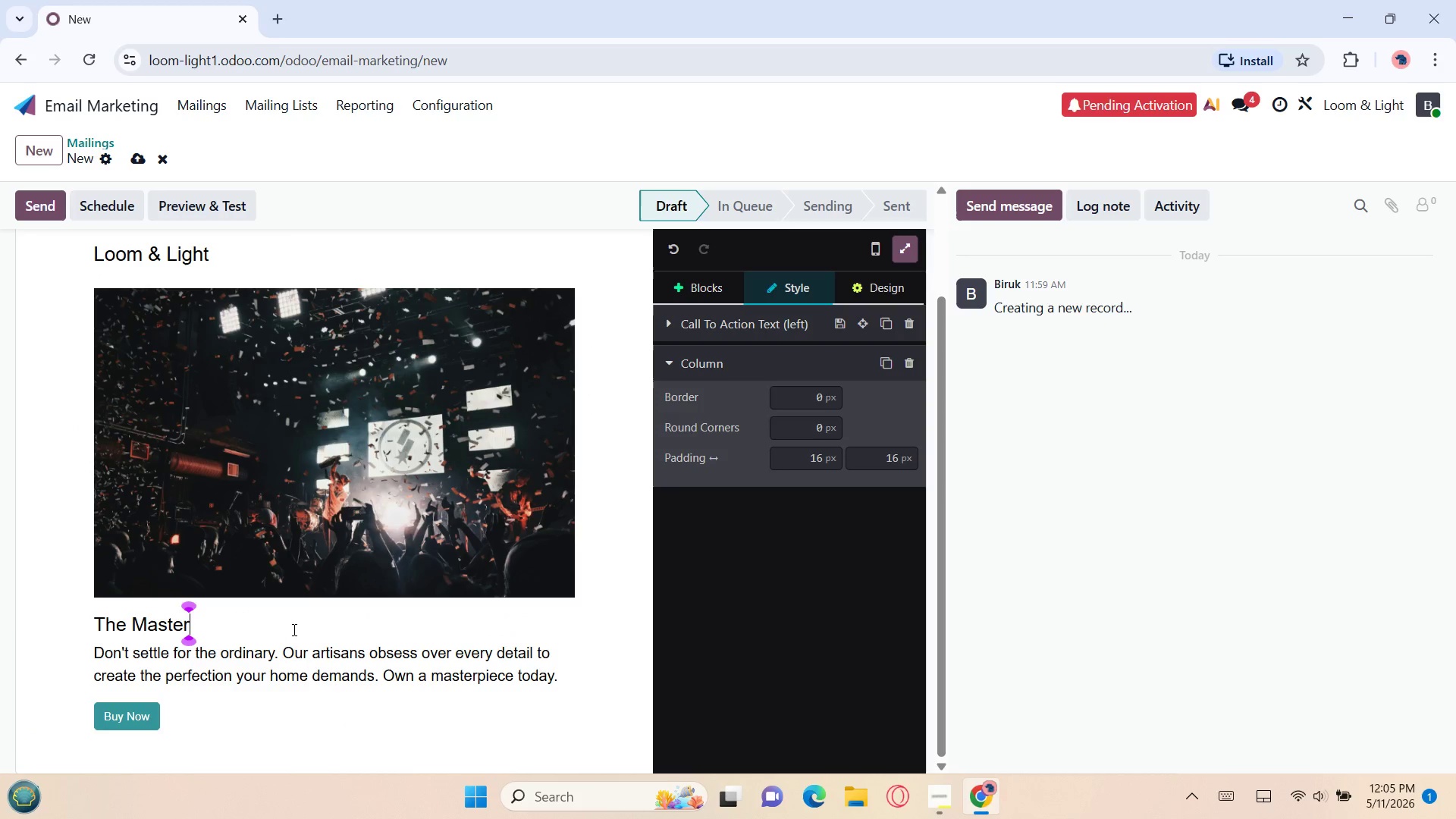 
key(Backspace)
 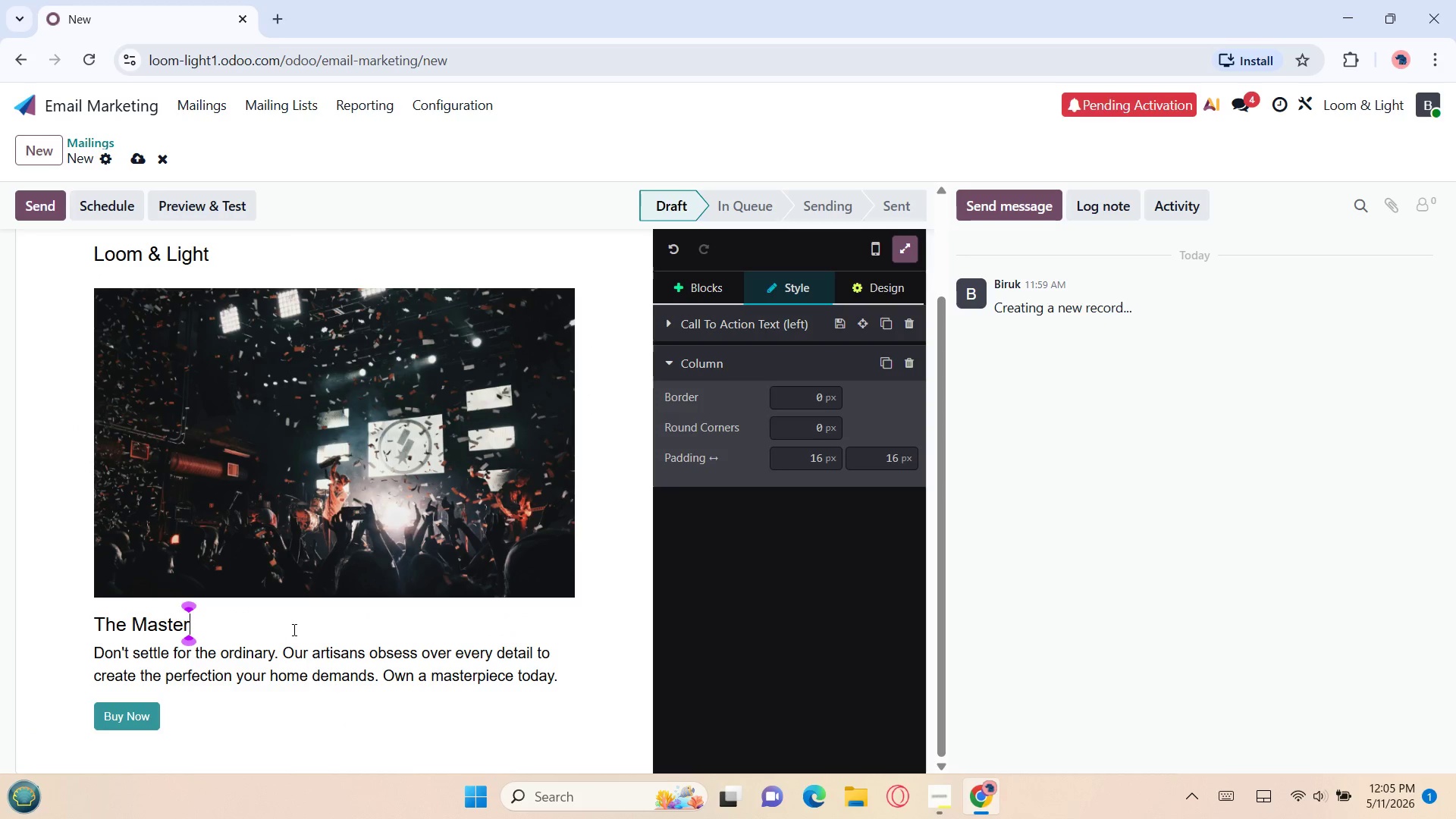 
key(Backspace)
 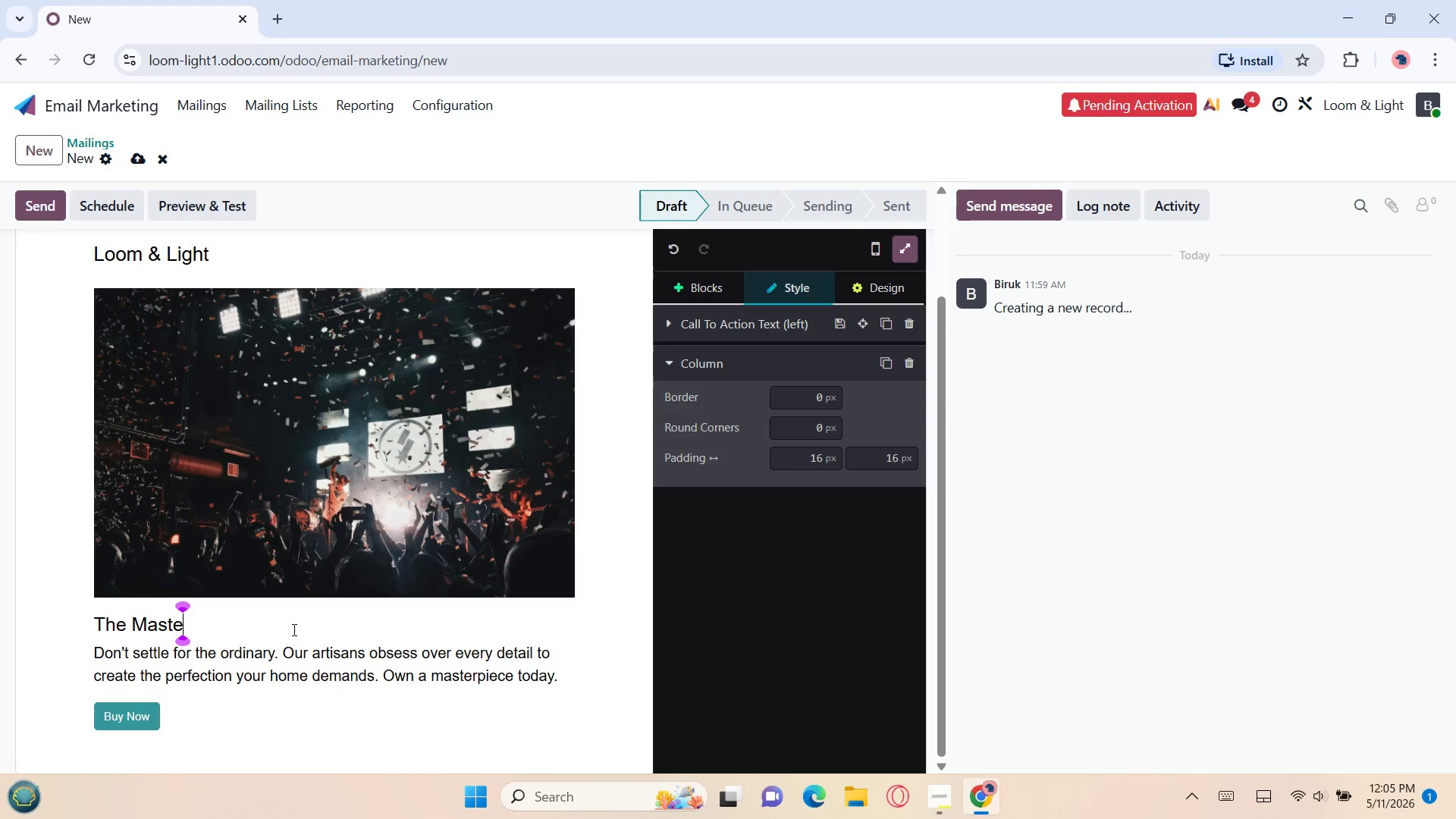 
key(Backspace)
 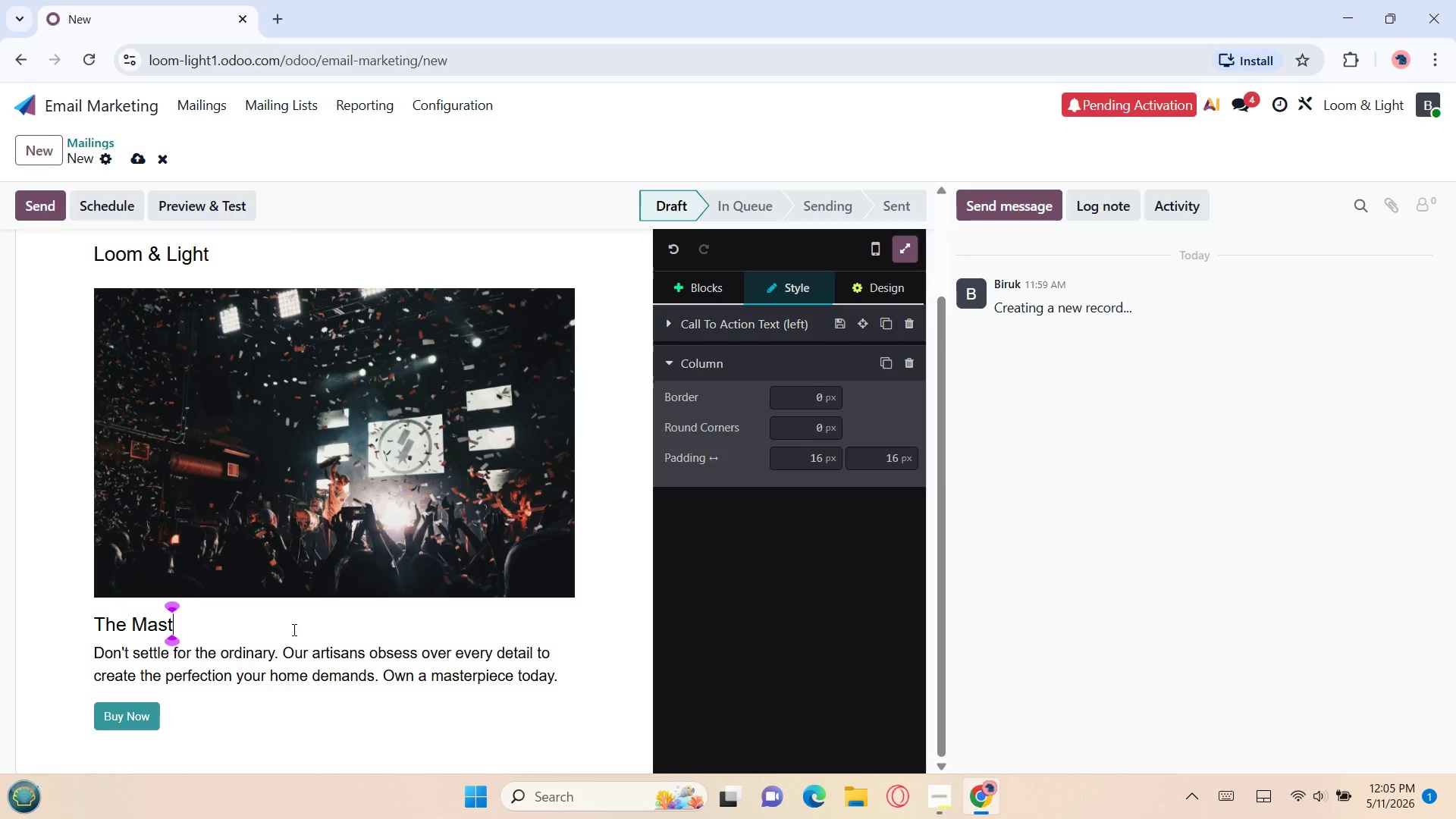 
key(Backspace)
 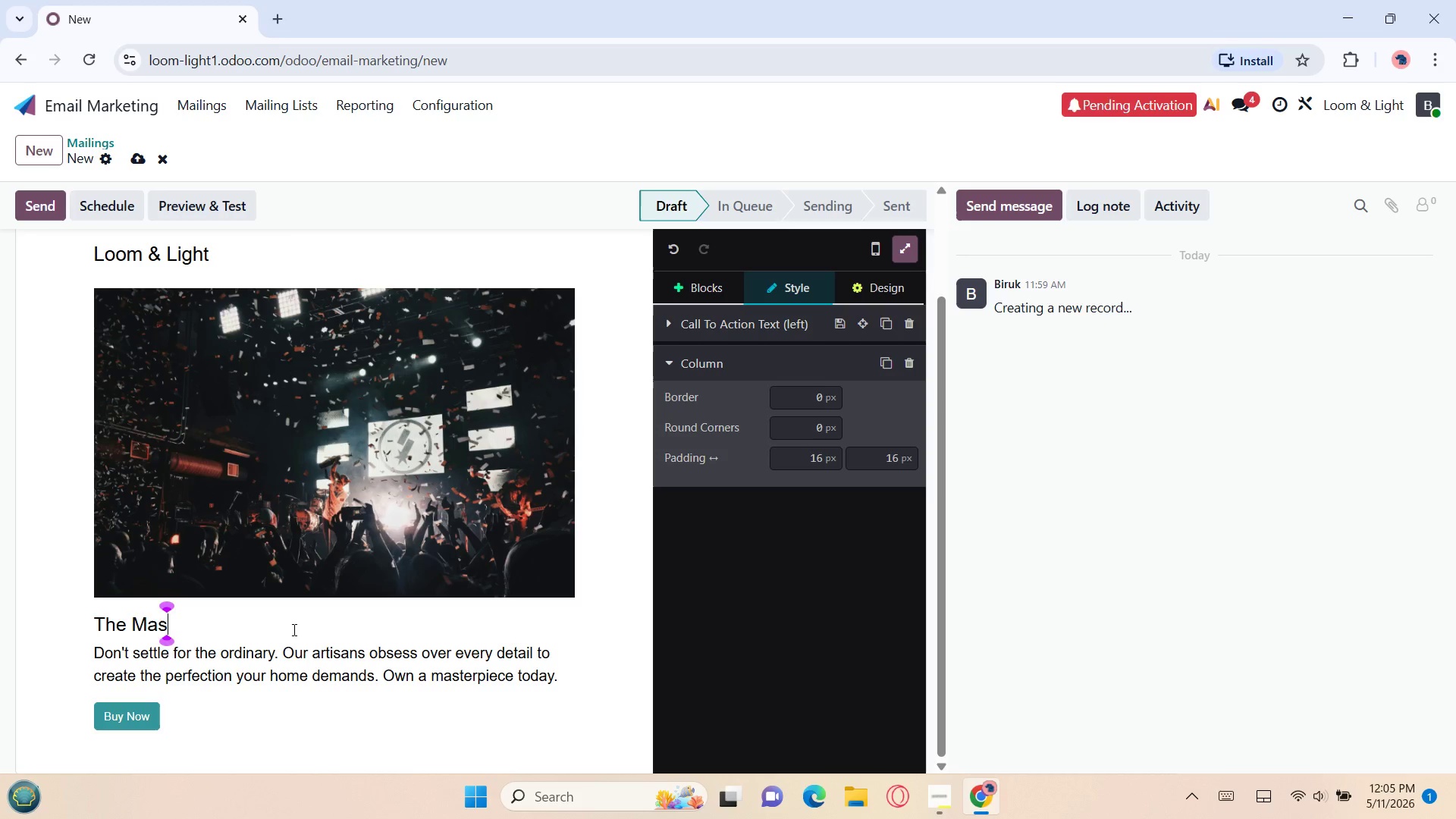 
key(Backspace)
 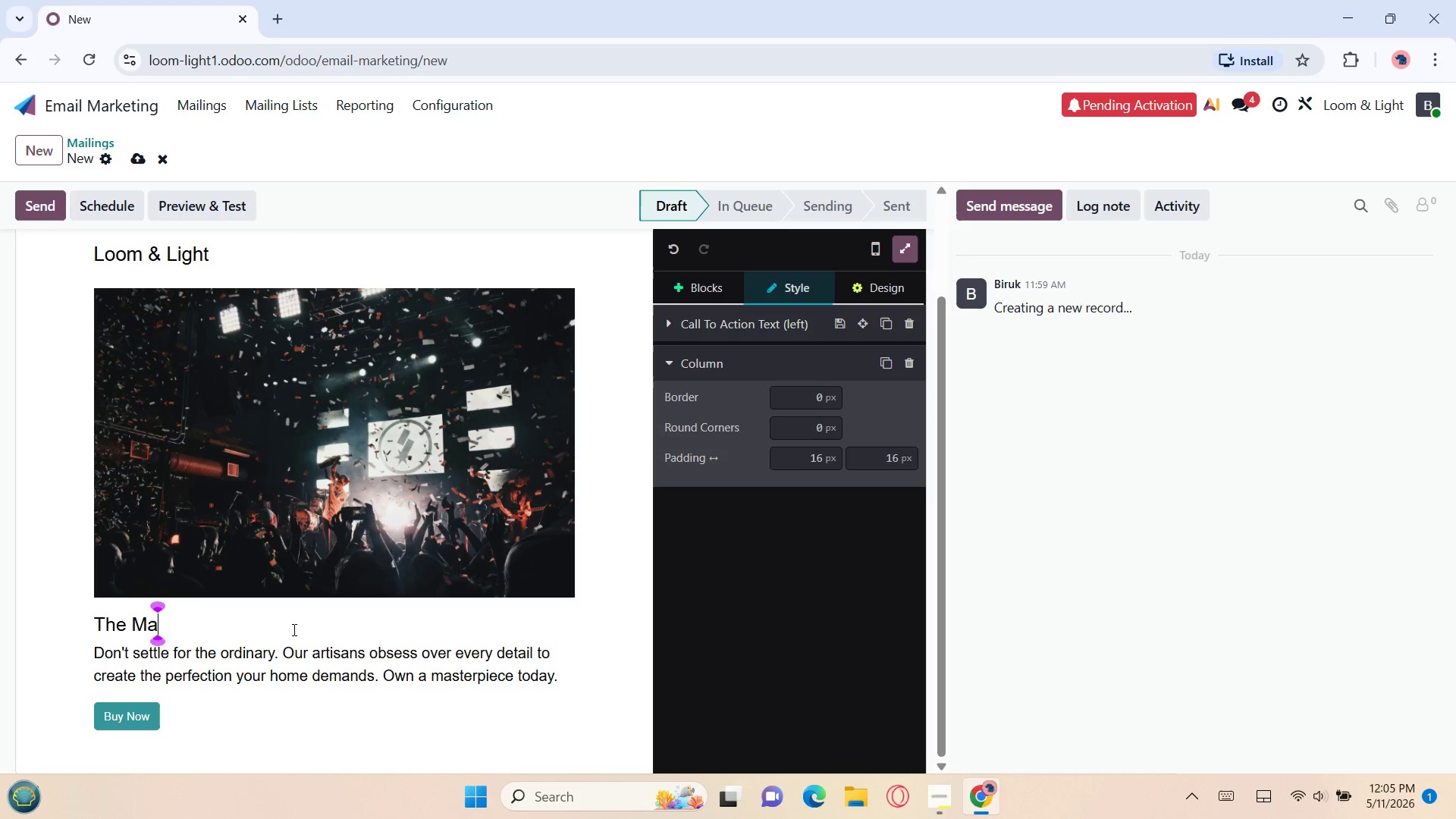 
key(Backspace)
 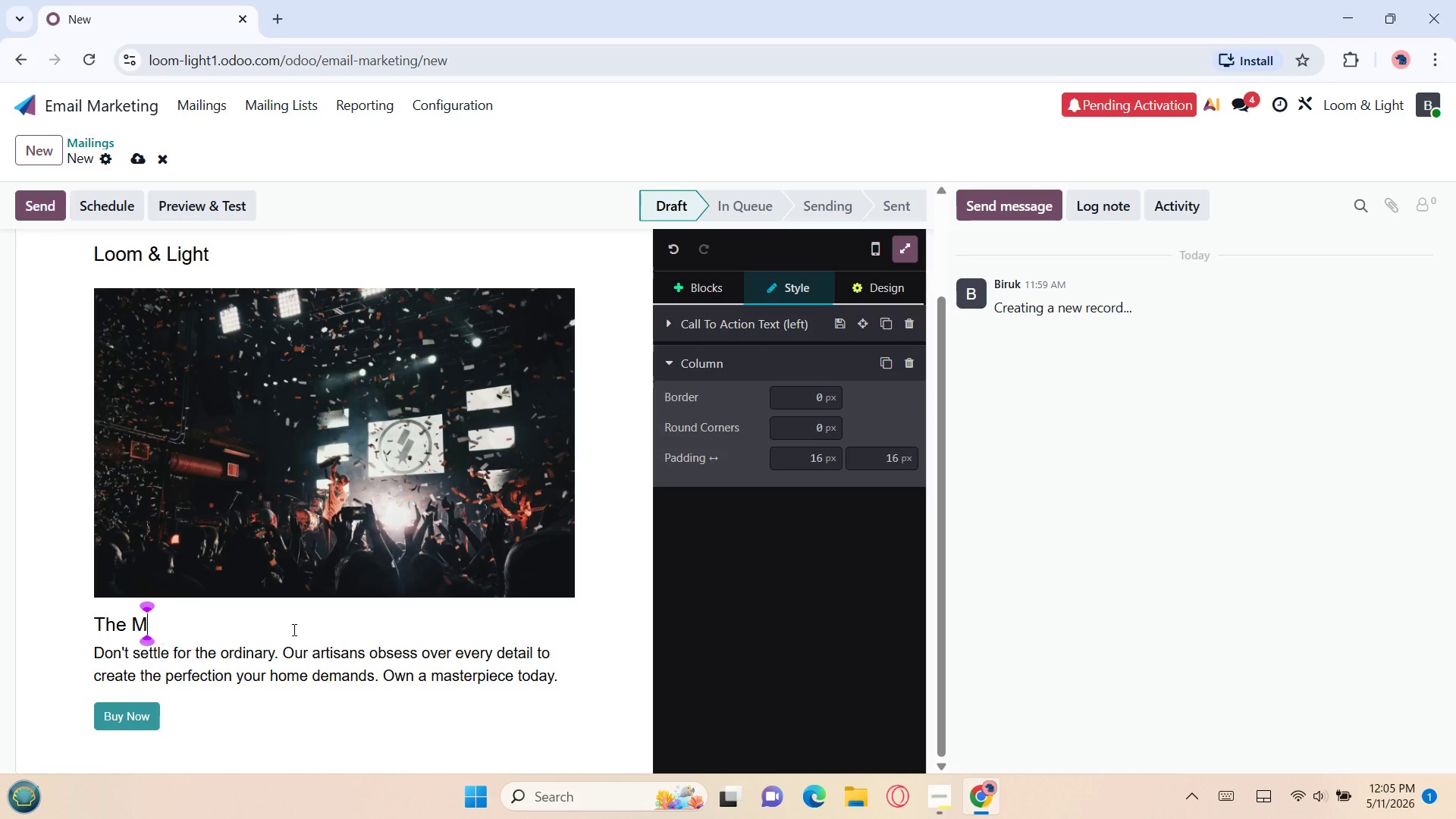 
key(Backspace)
 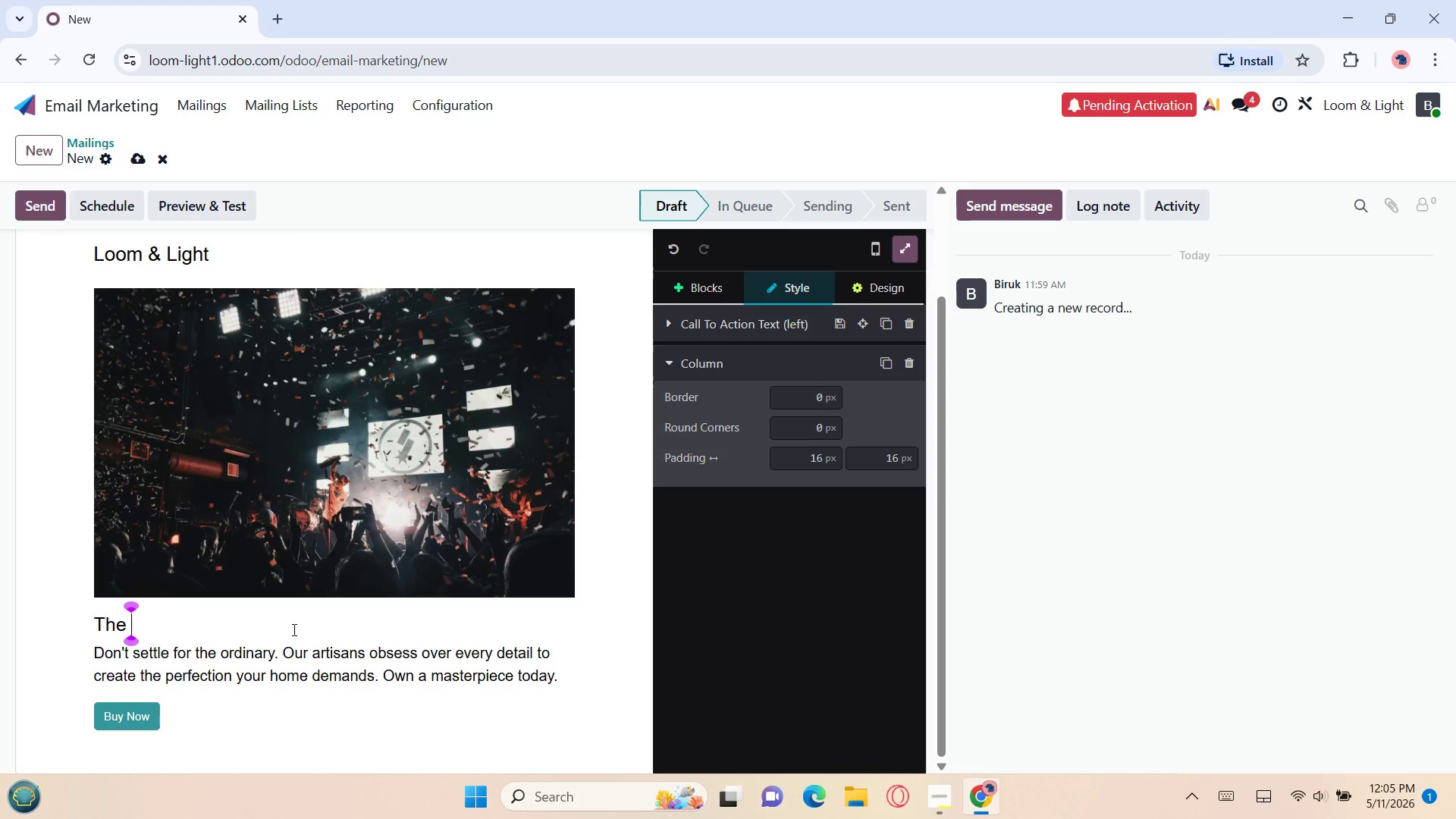 
key(Backspace)
 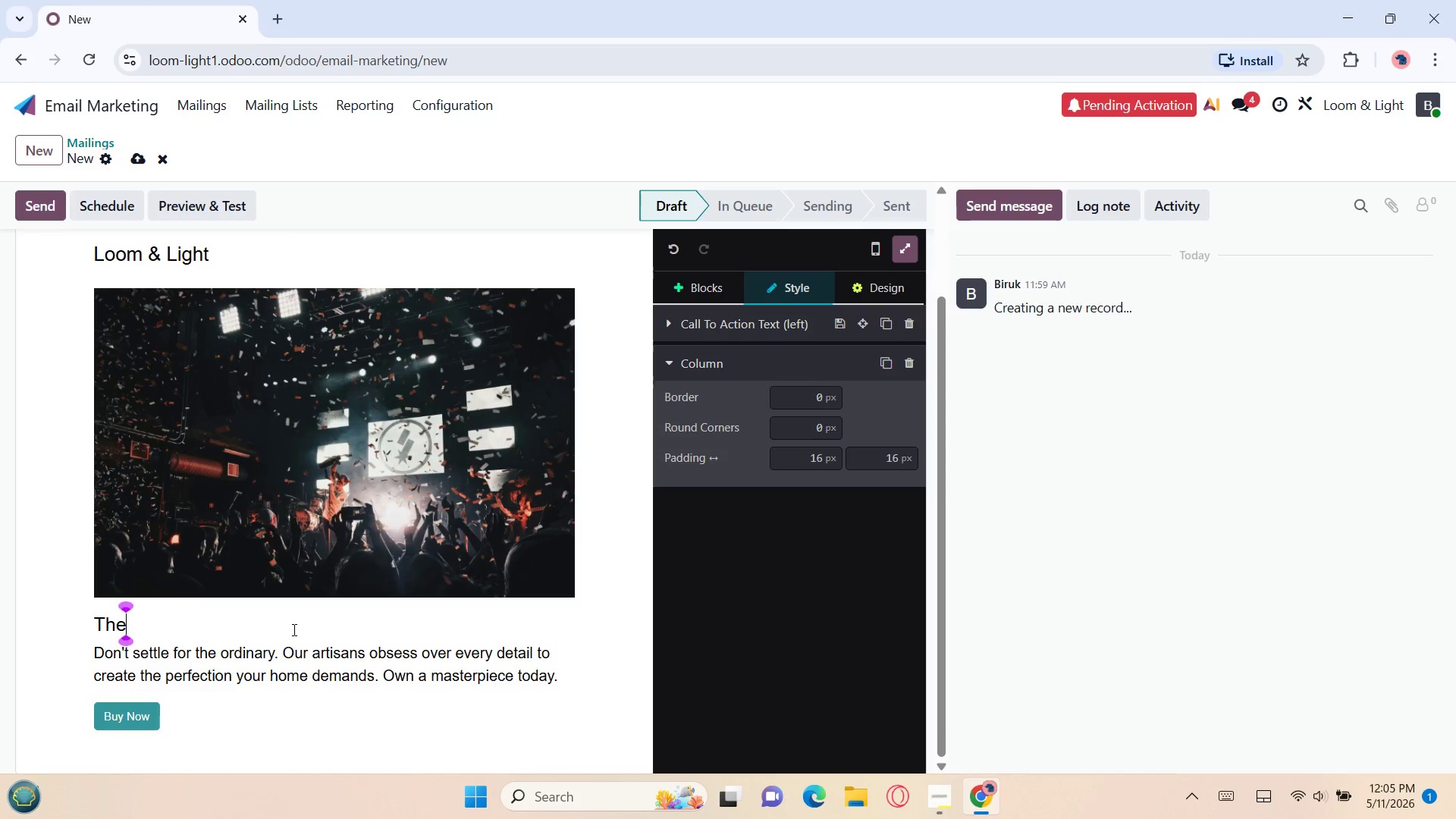 
key(Backspace)
 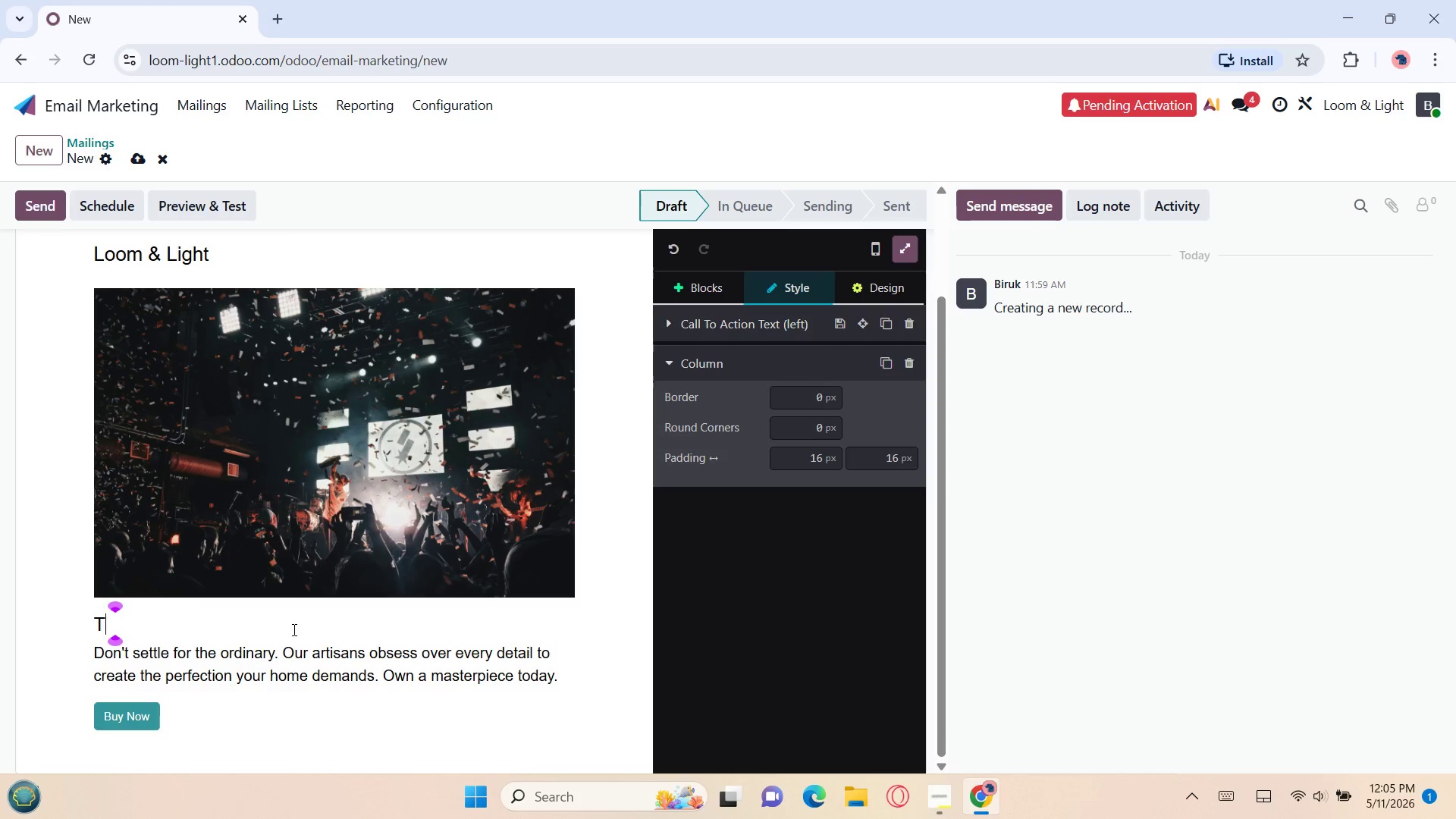 
key(Backspace)
 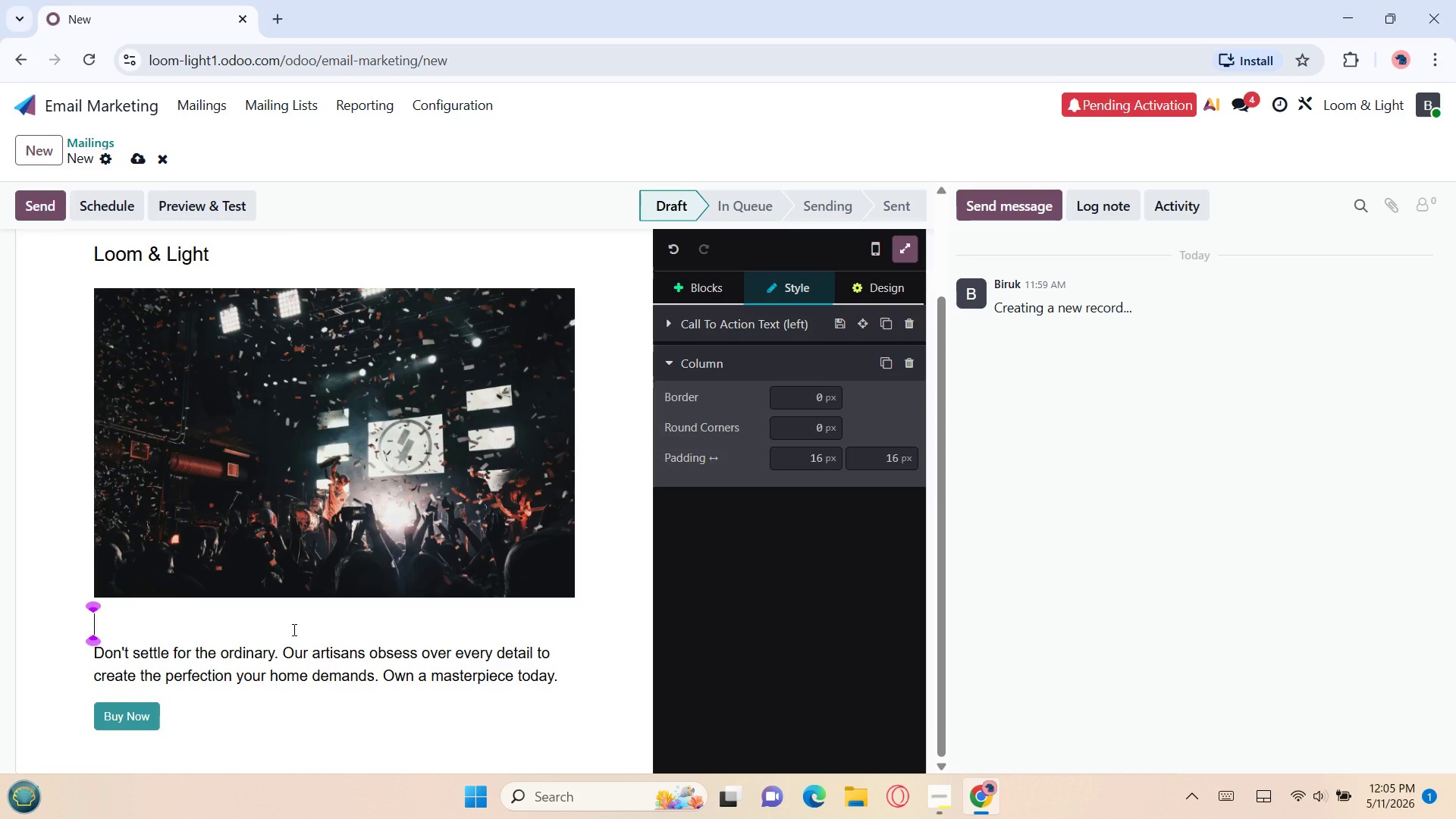 
key(Backspace)
 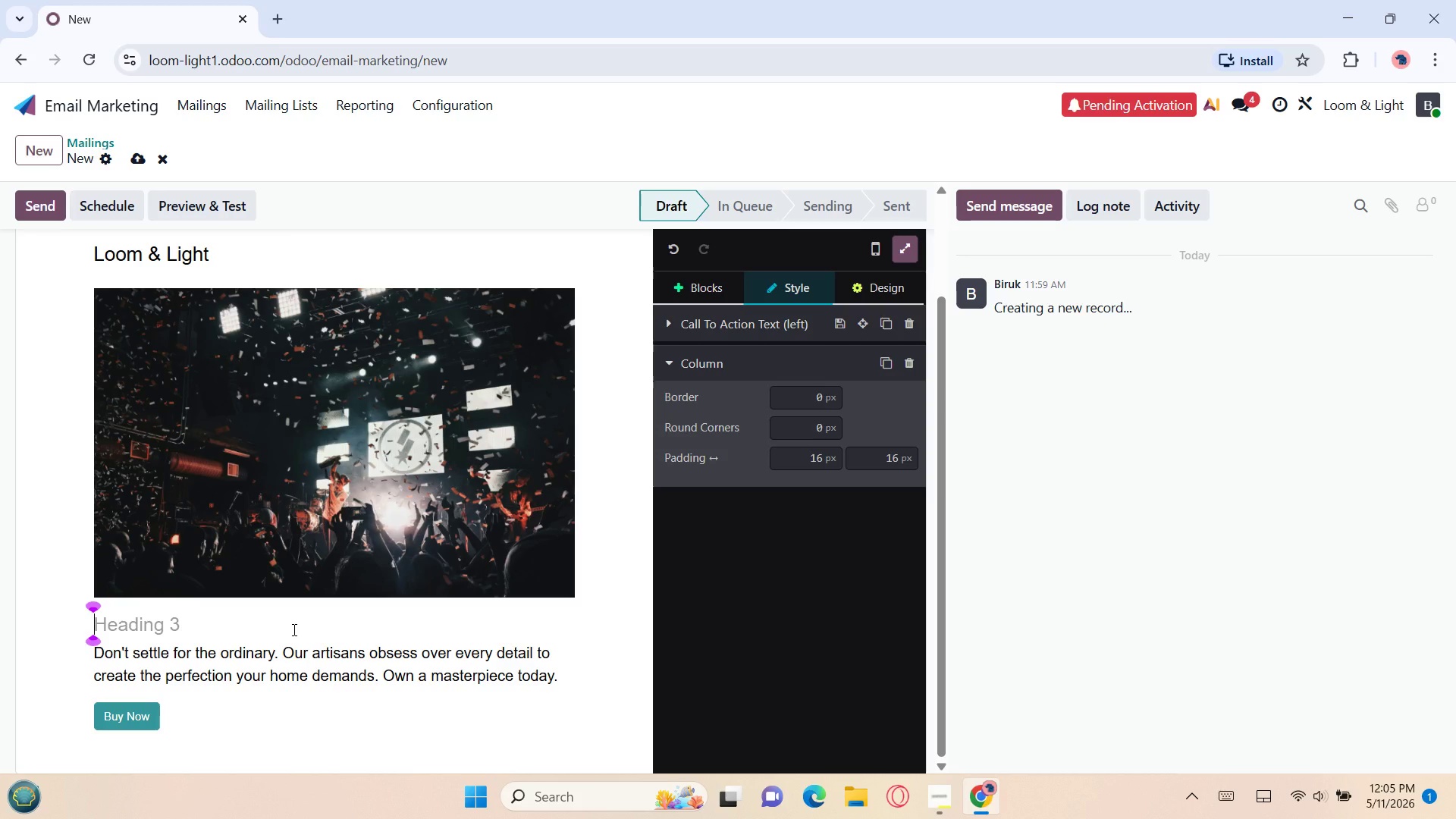 
wait(7.7)
 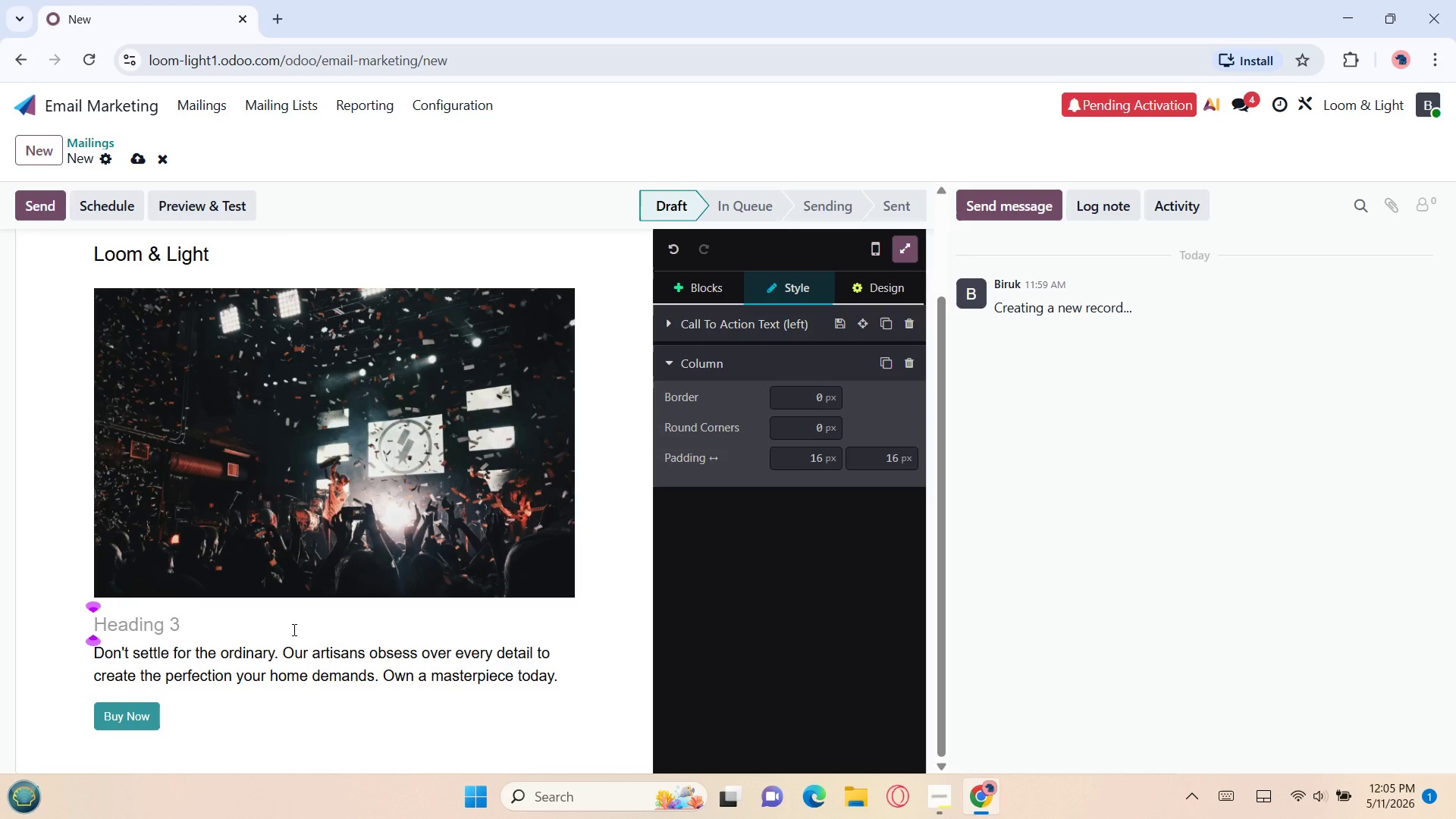 
type(Our )
 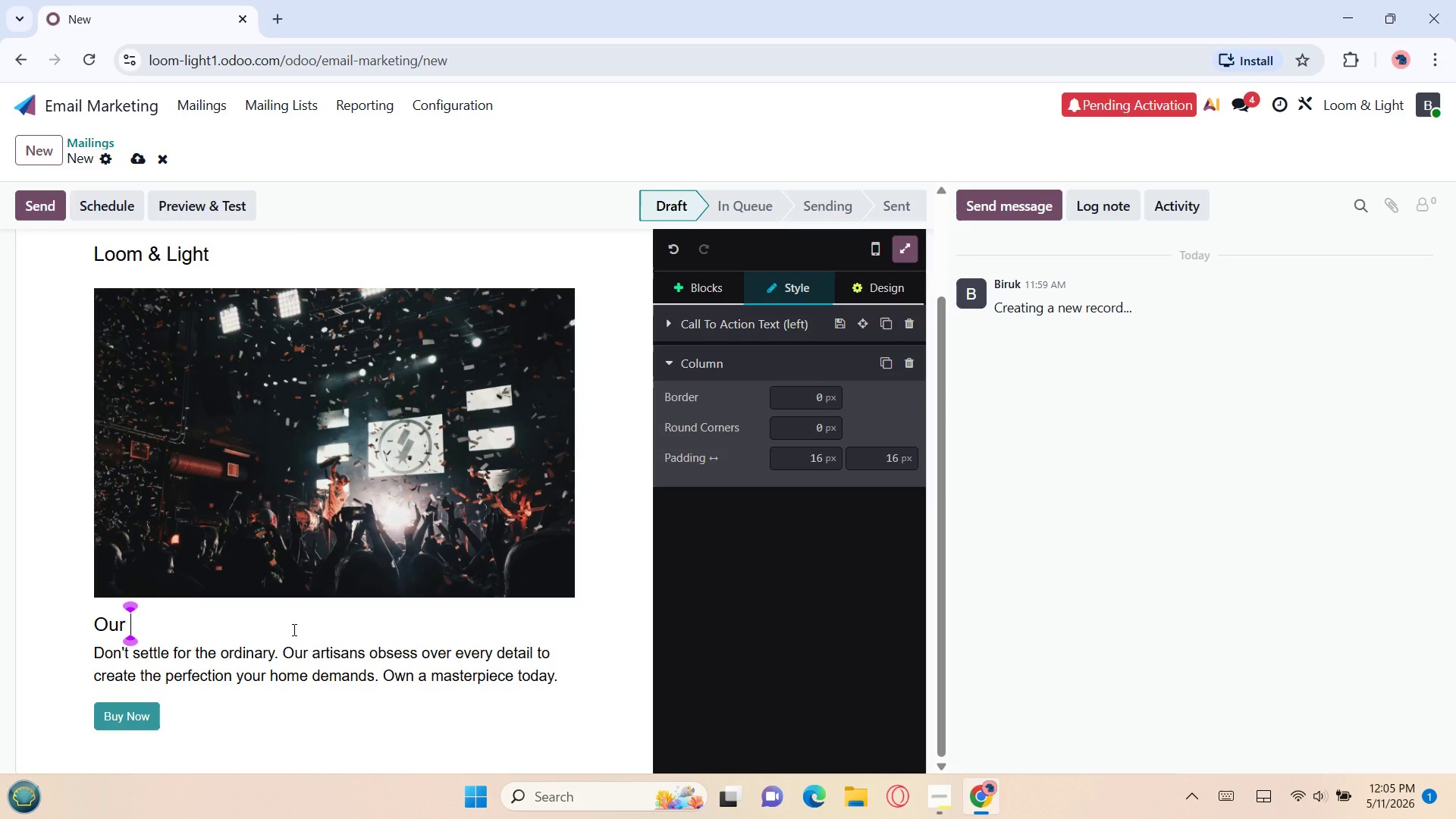 
hold_key(key=ShiftLeft, duration=1.5)
 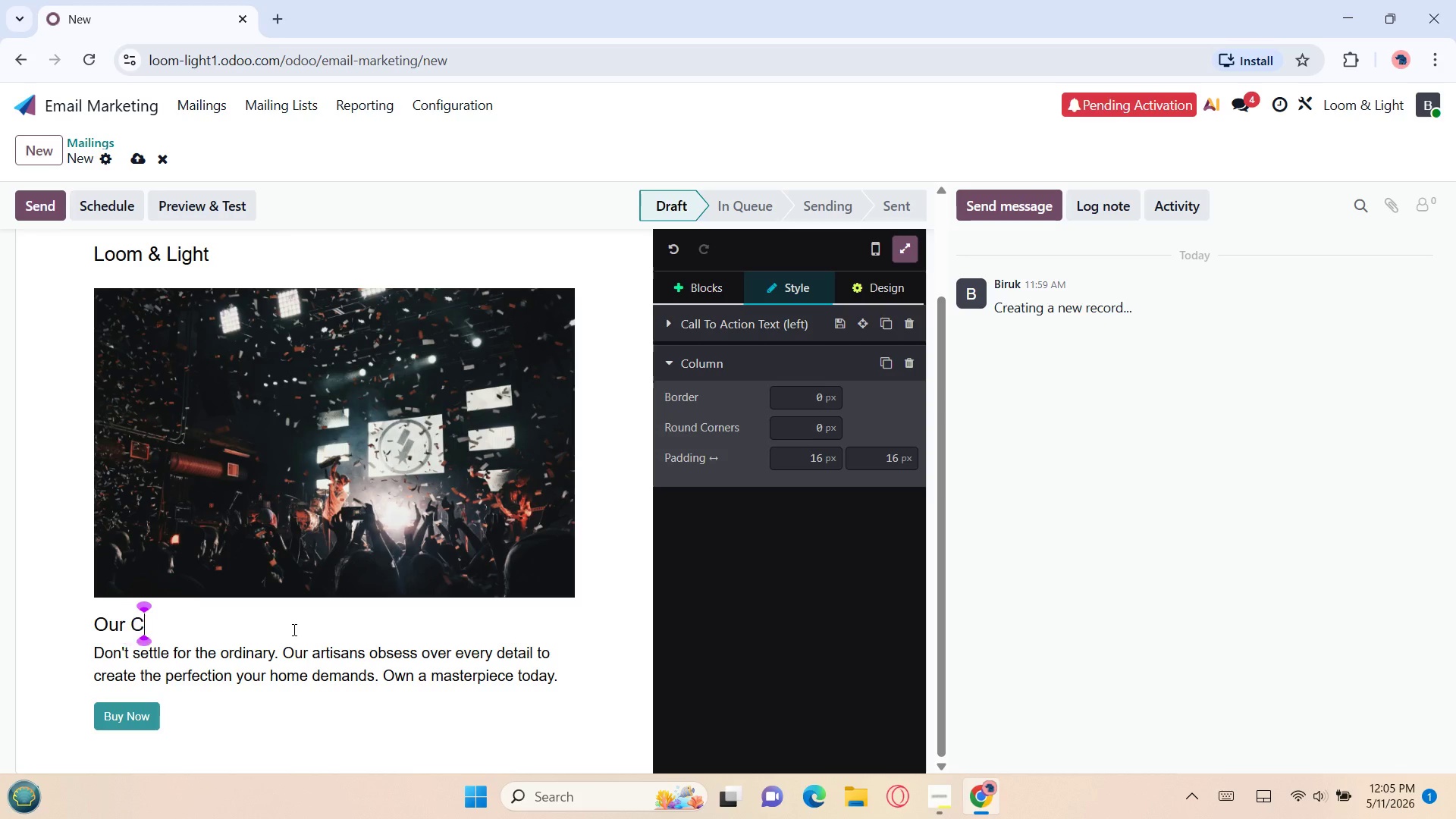 
type(Celebration Begins Soon)
 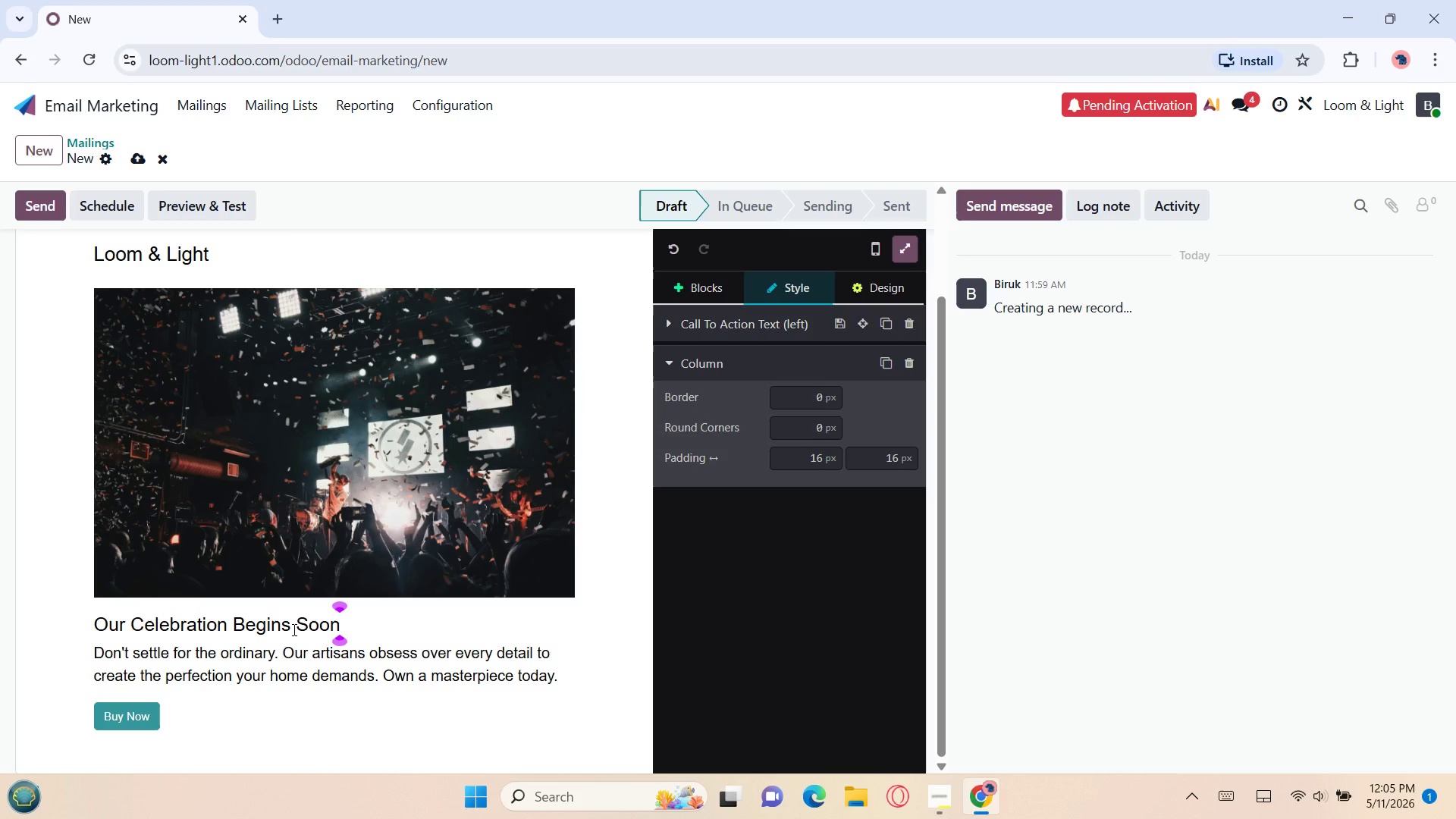 
left_click([242, 672])
 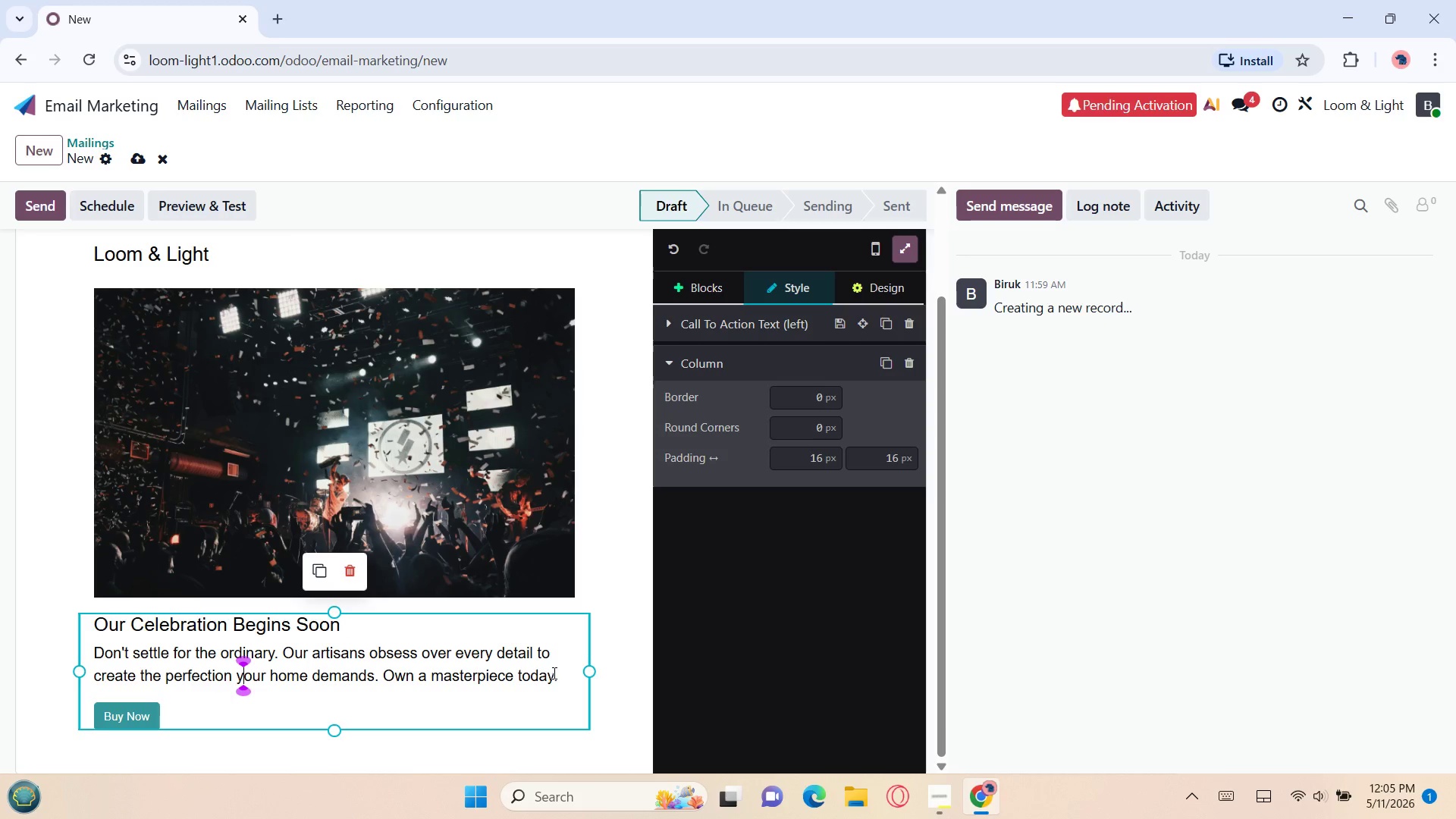 
left_click_drag(start_coordinate=[557, 673], to_coordinate=[91, 662])
 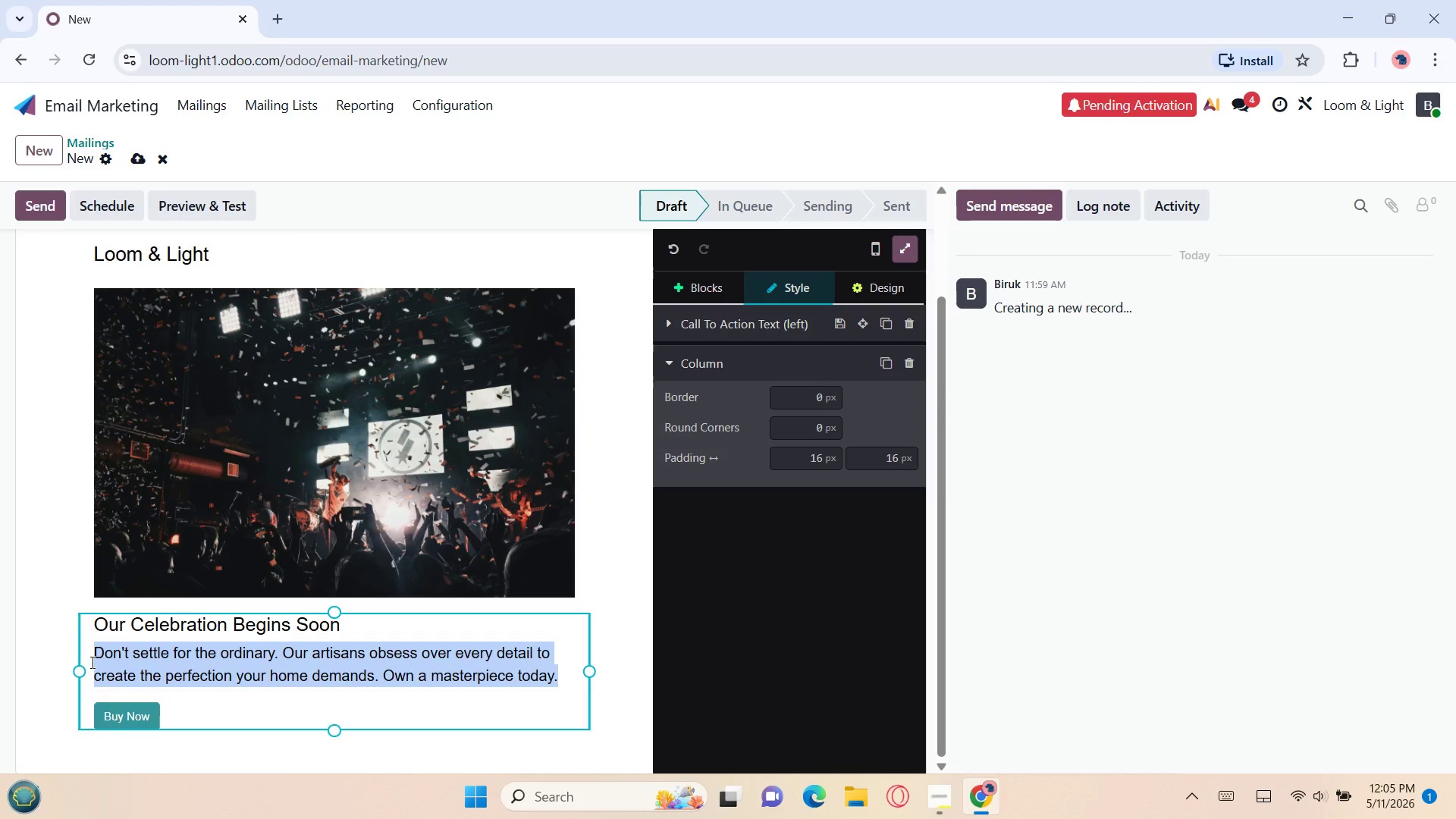 
wait(5.97)
 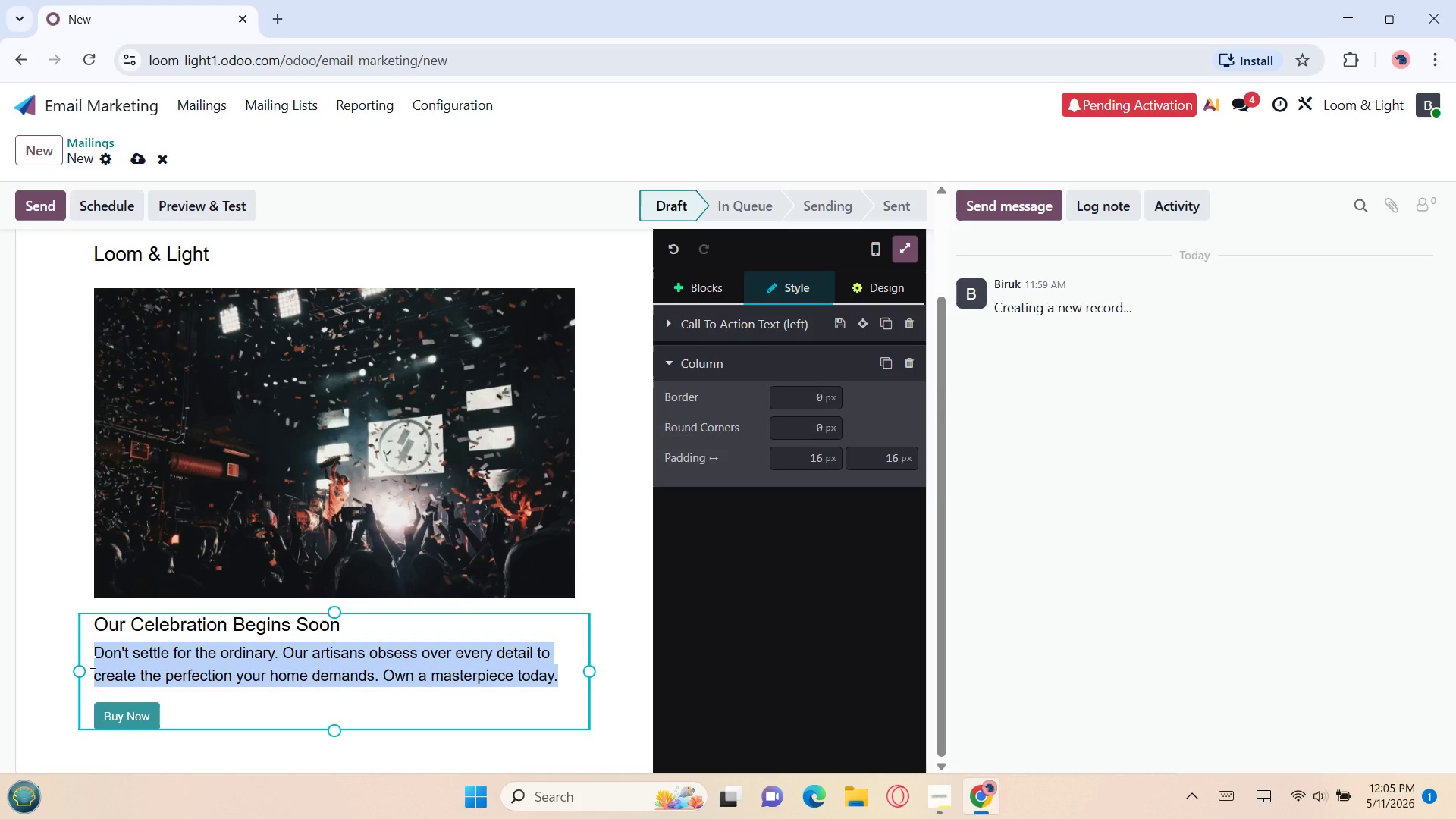 
type(Dear [[)
 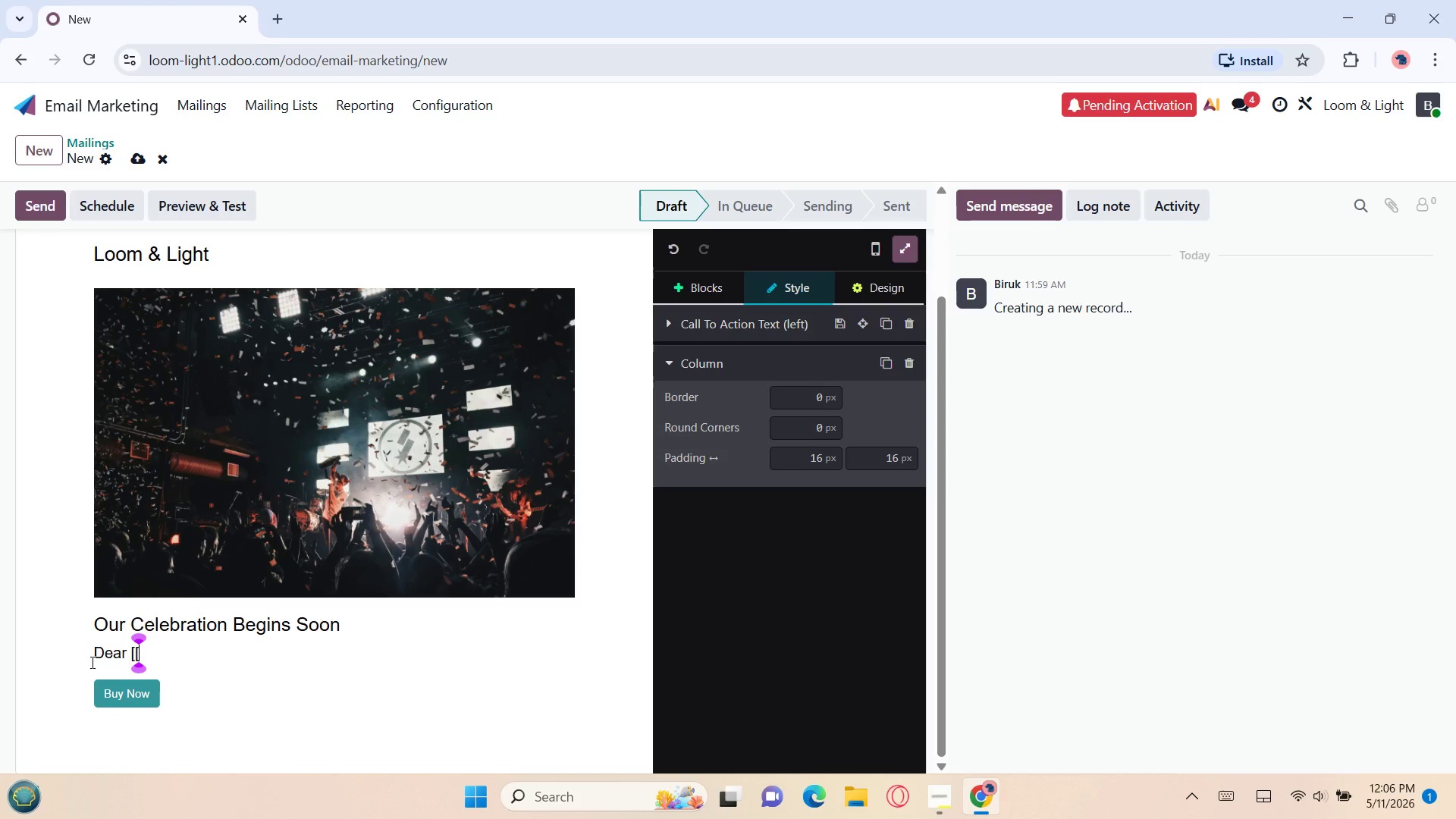 
key(ArrowLeft)
 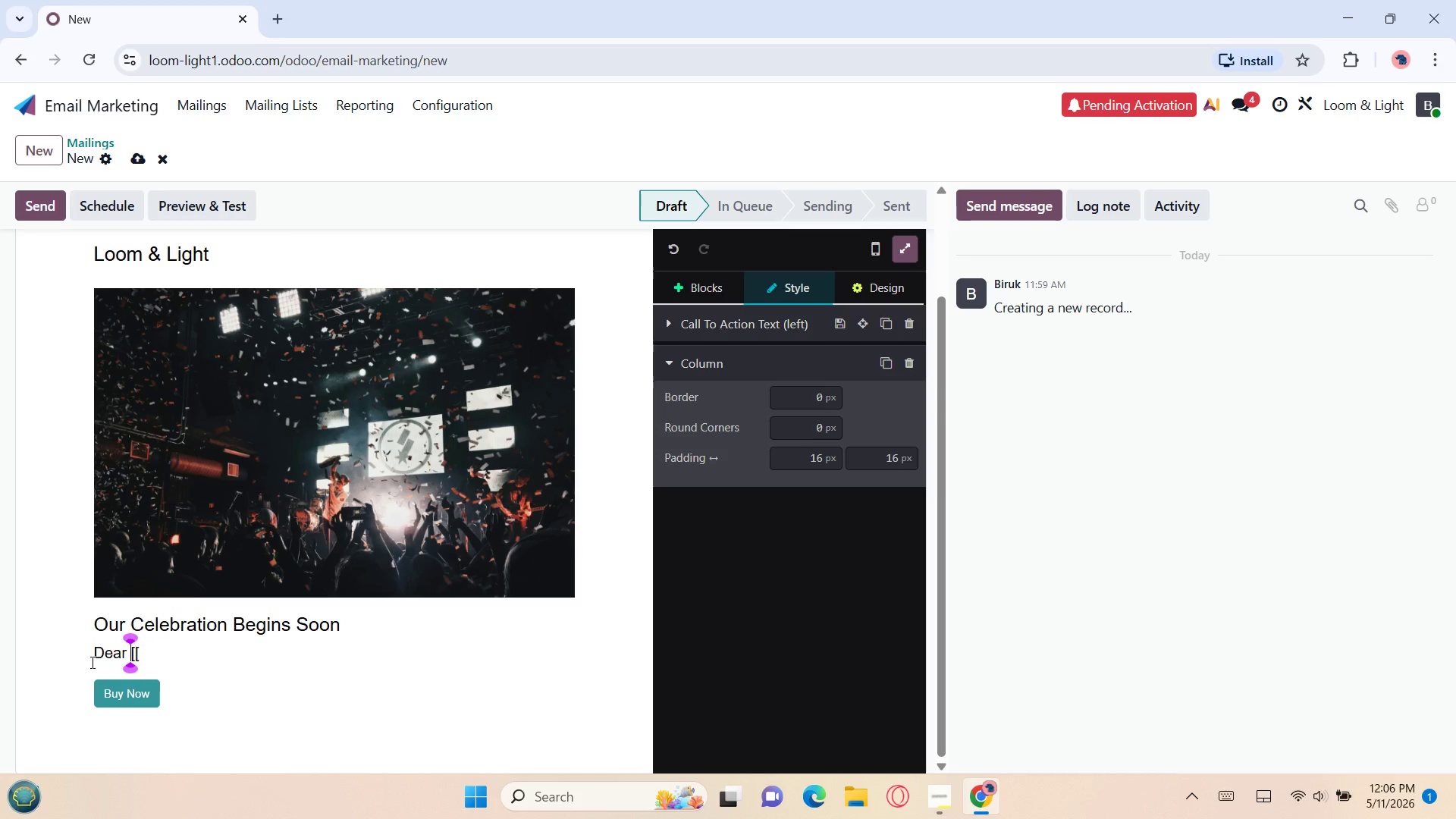 
key(ArrowLeft)
 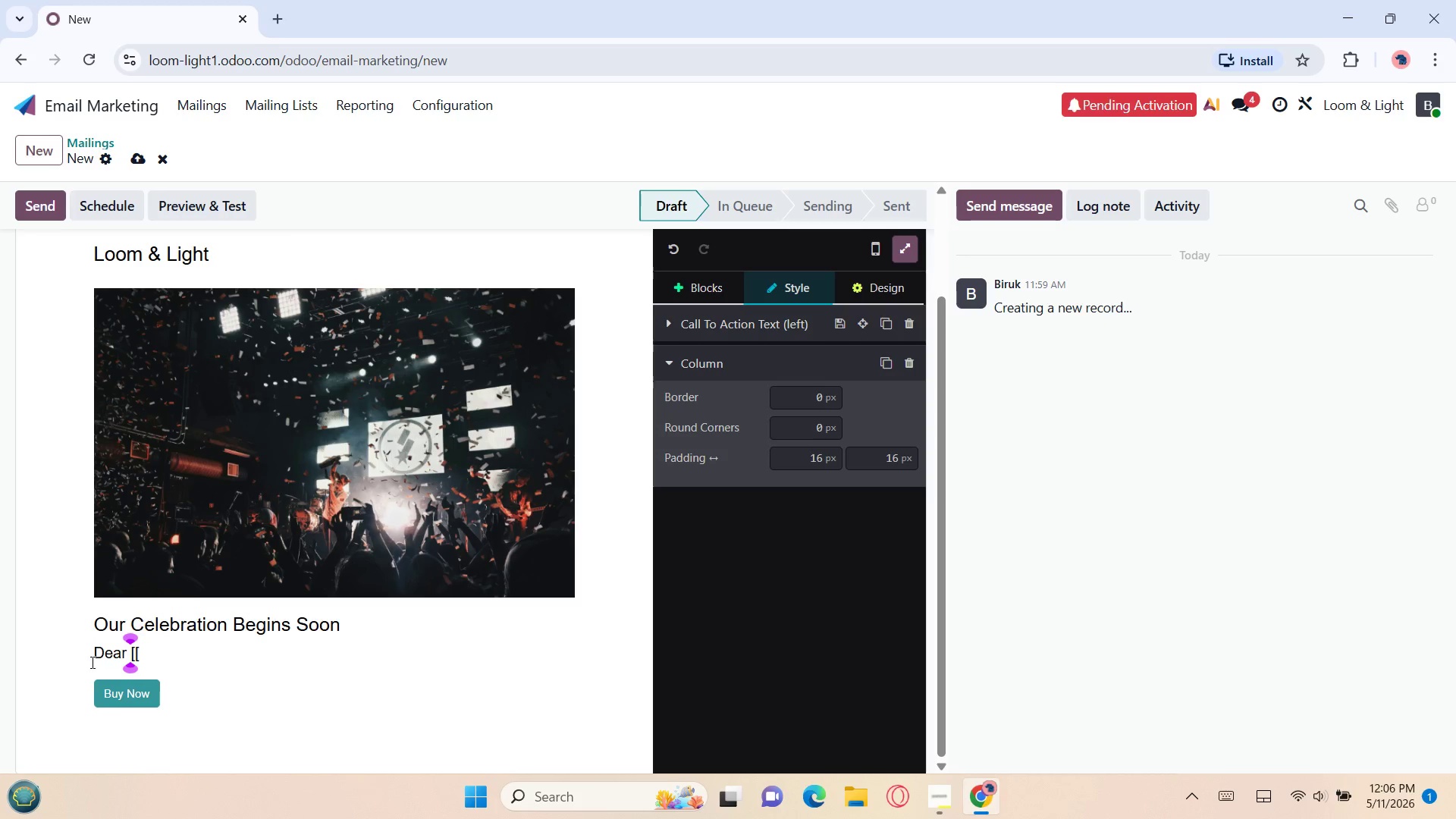 
key(Backquote)
 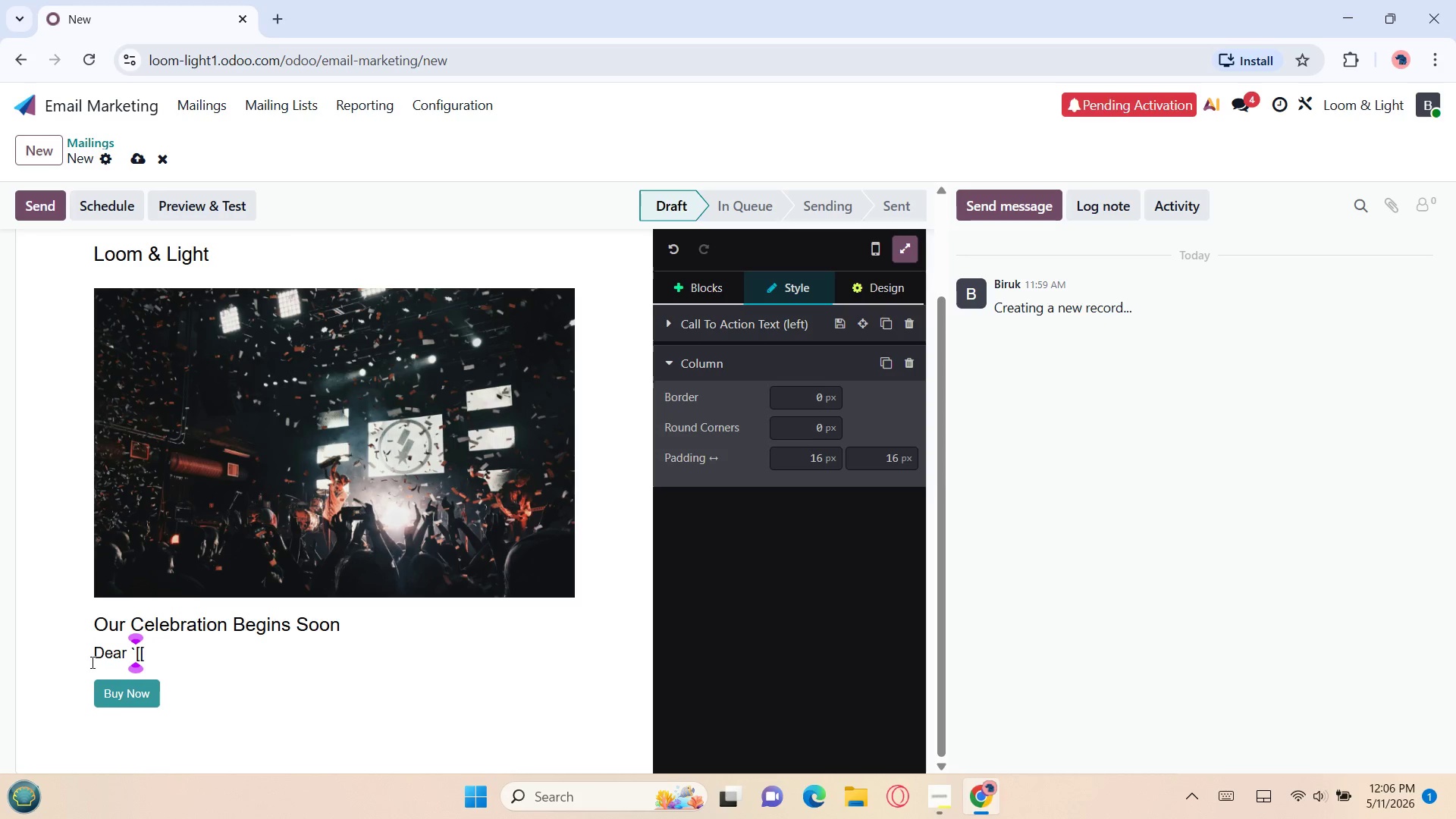 
key(ArrowRight)
 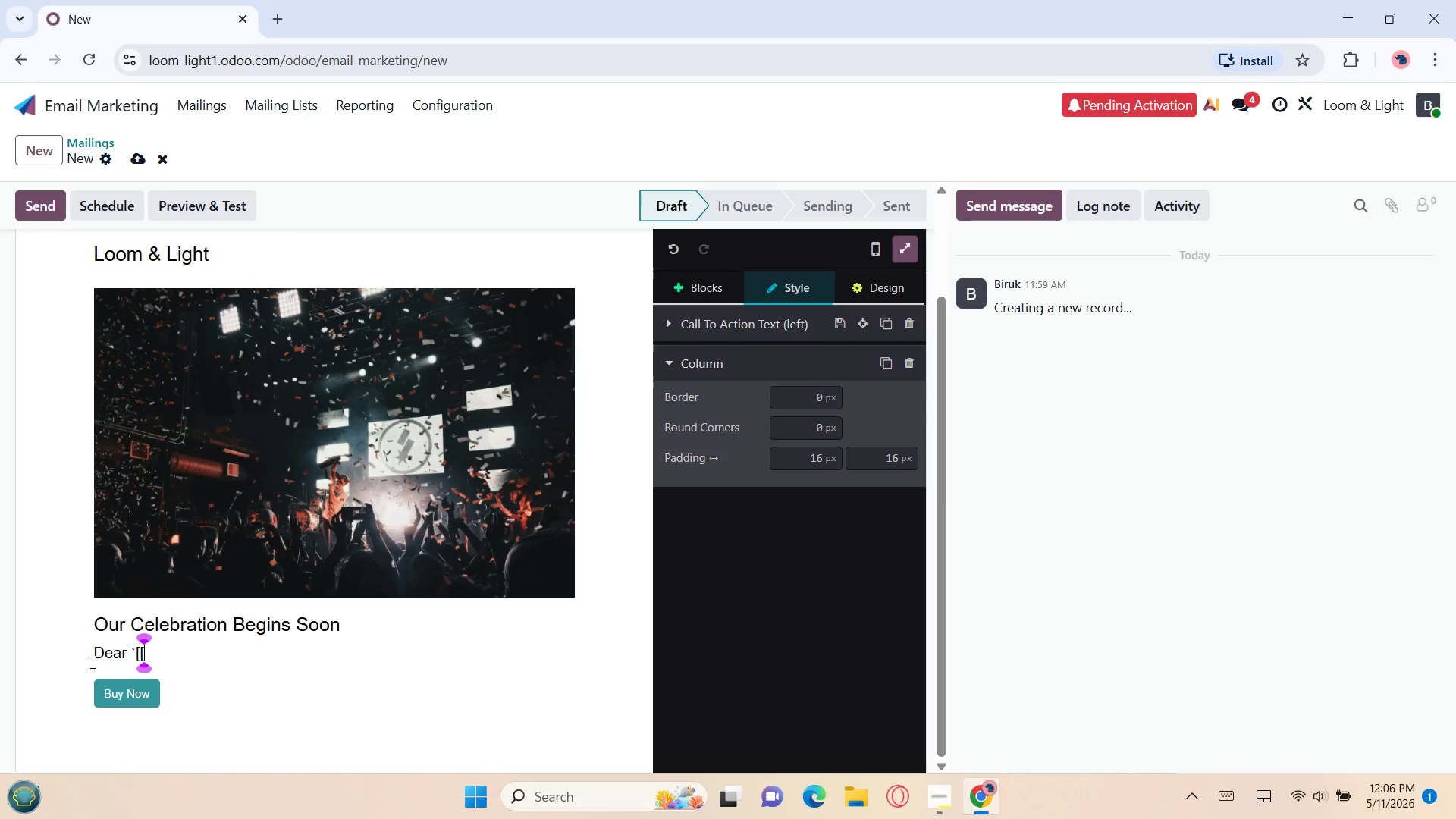 
key(ArrowRight)
 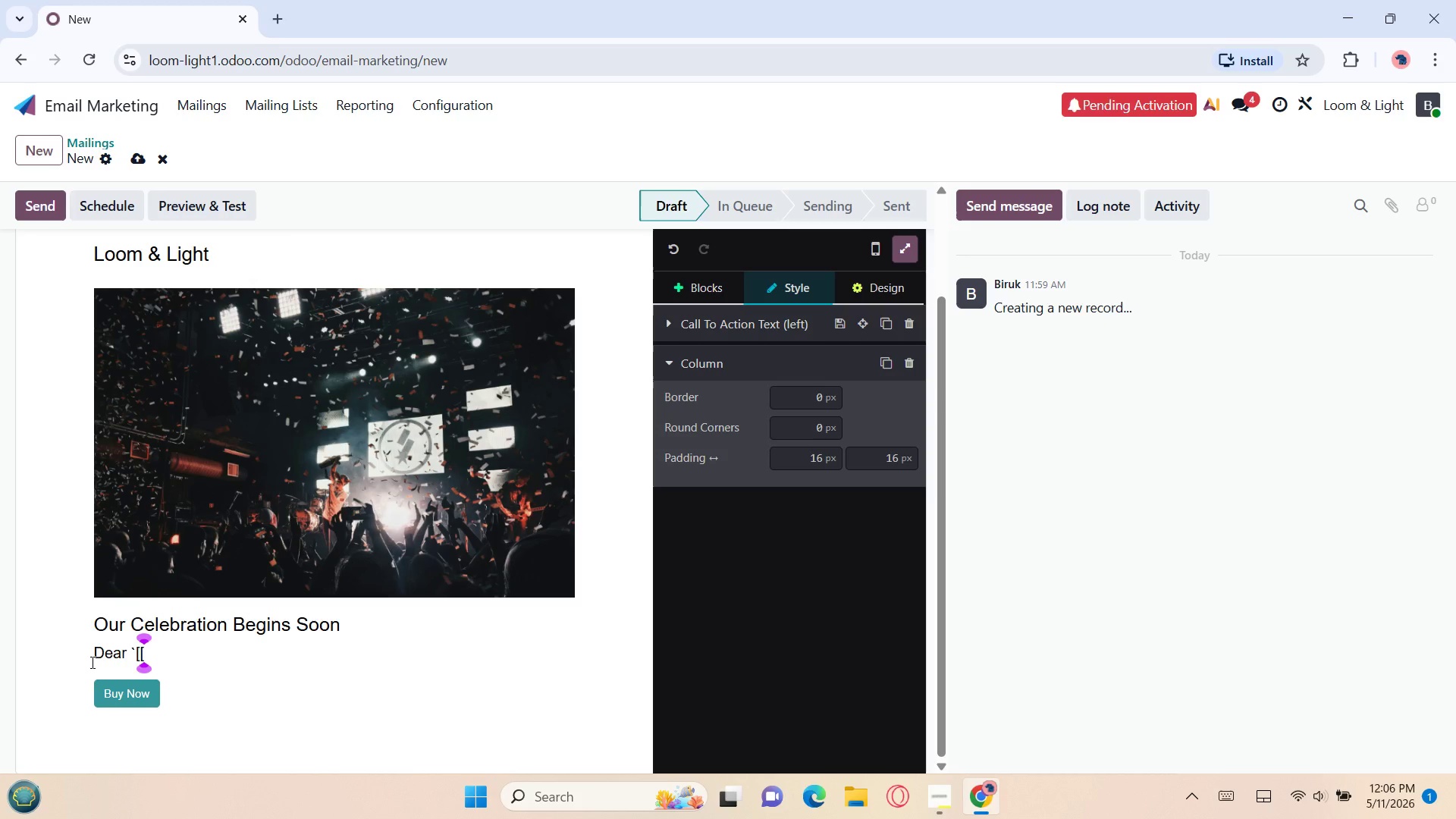 
type( object,)
key(Backspace)
type(.name ]] `,)
 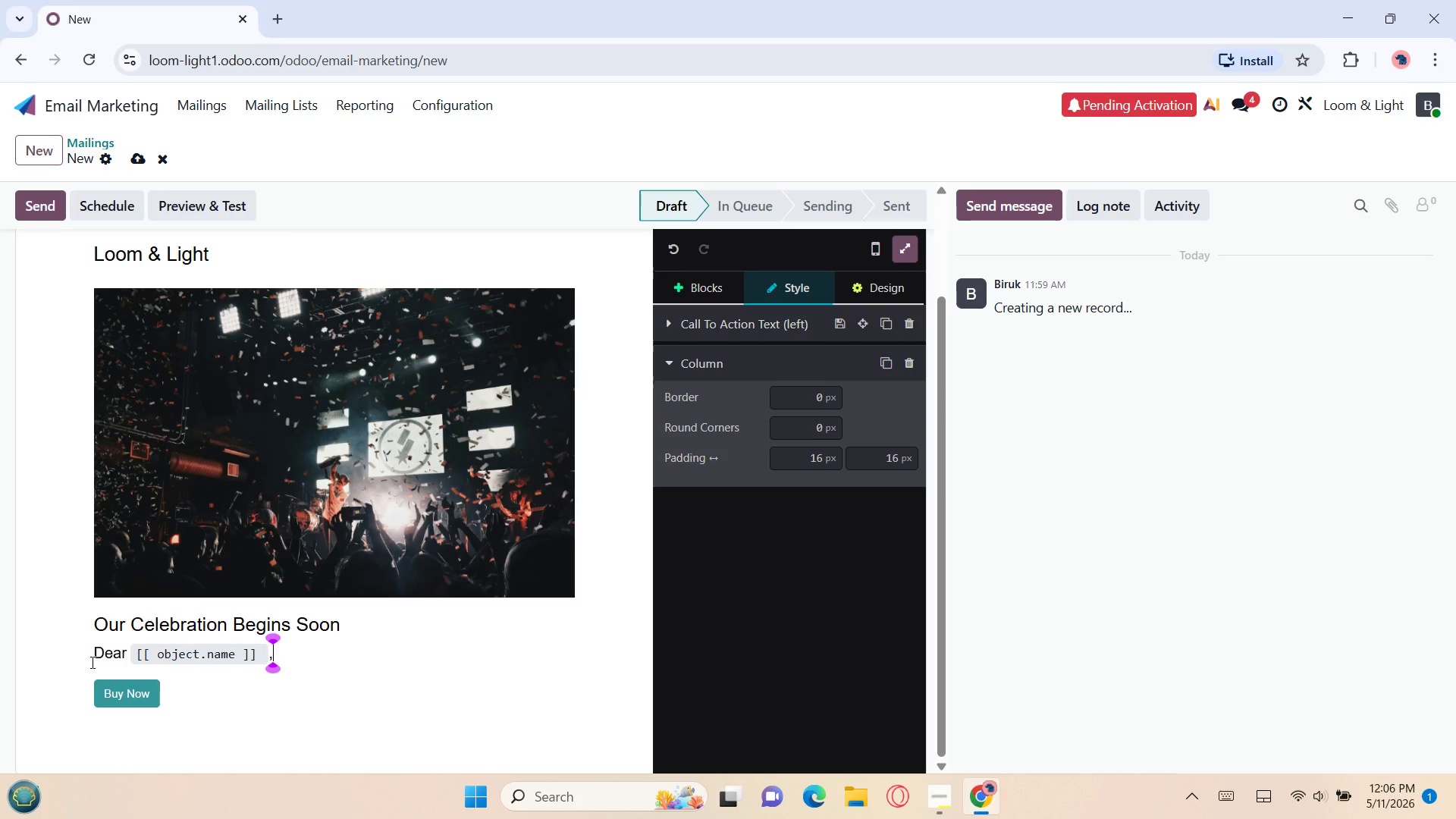 
key(Enter)
 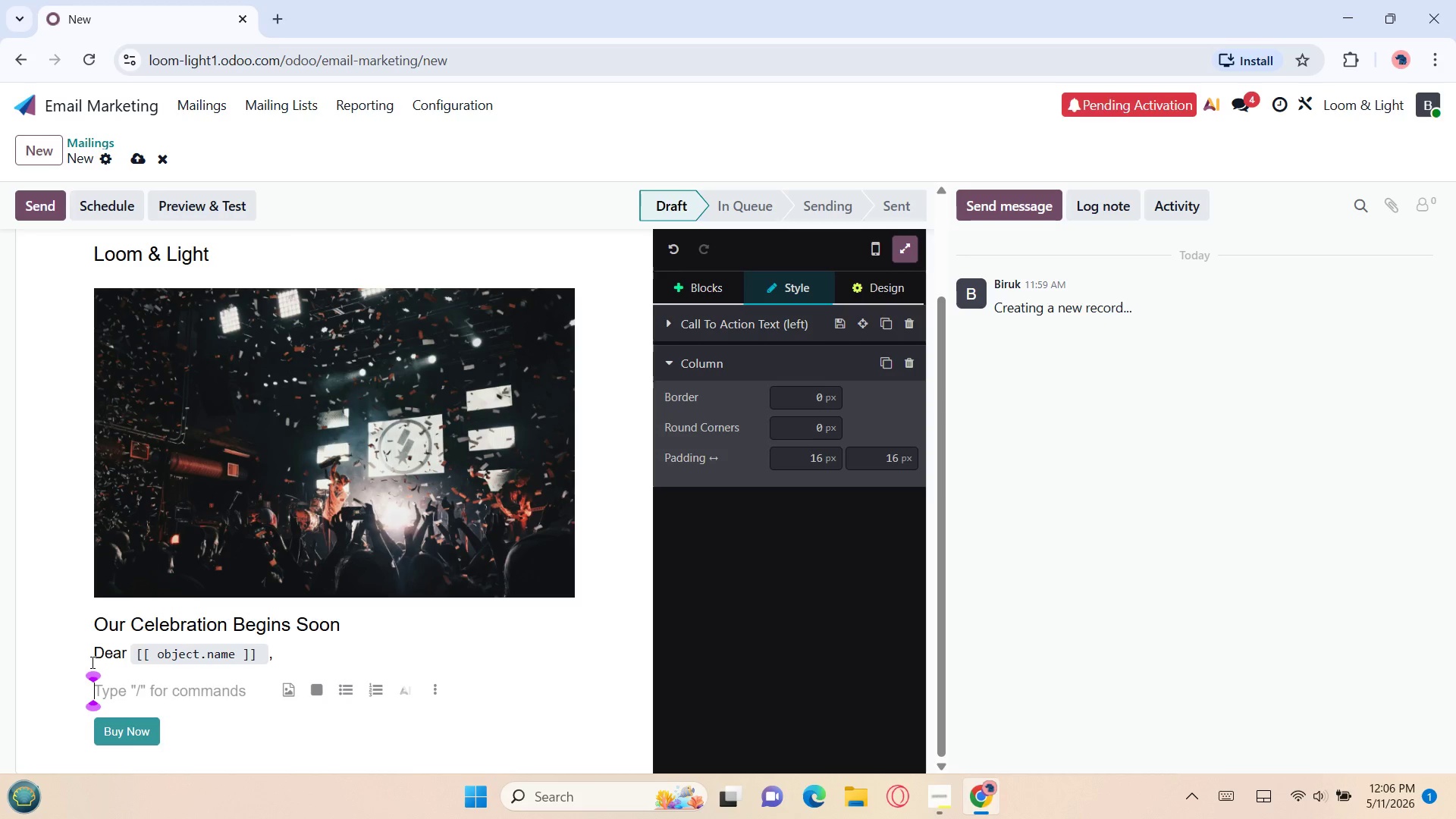 
type(In just)
 